 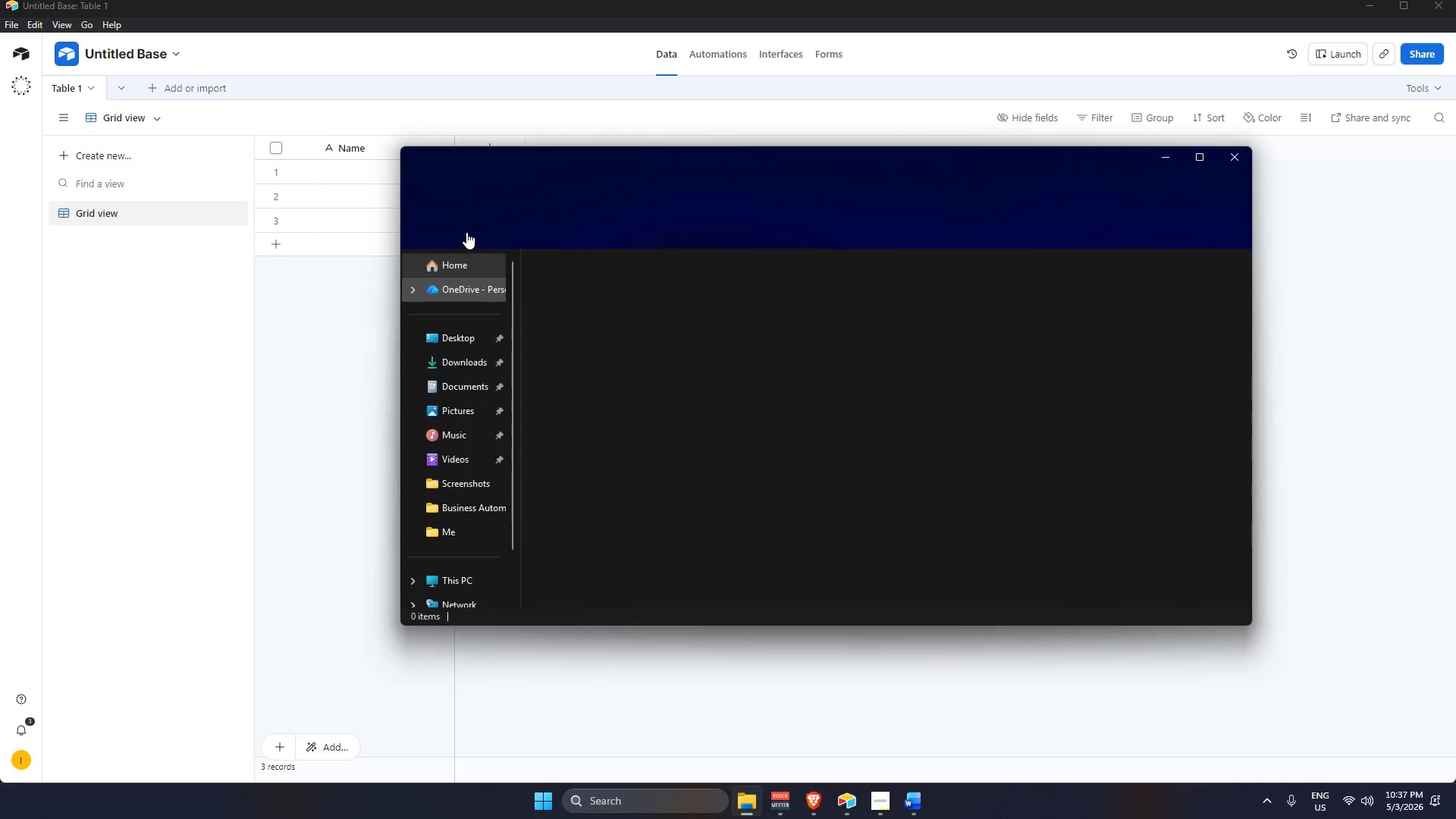 
left_click([462, 342])
 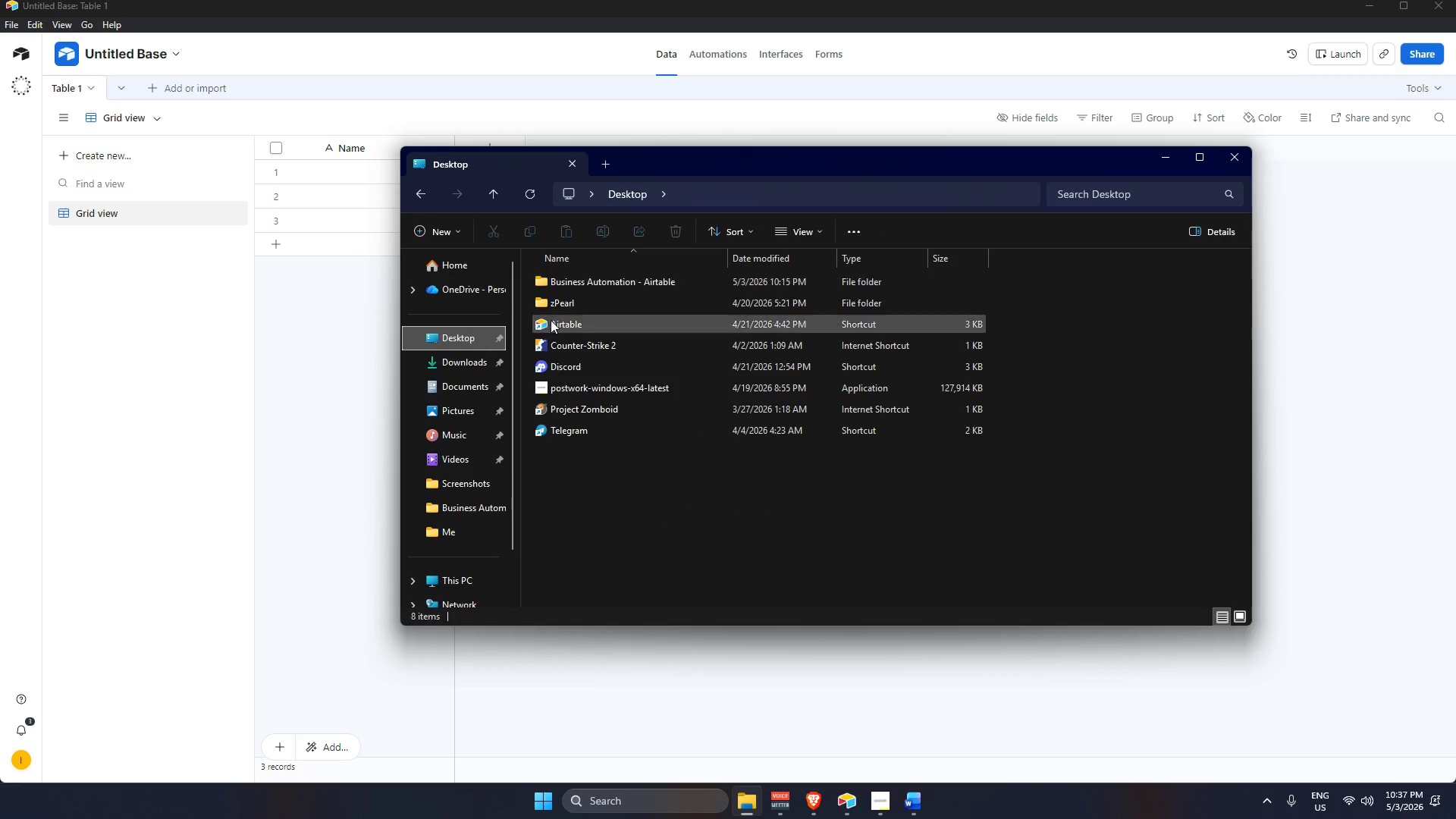 
left_click([444, 361])
 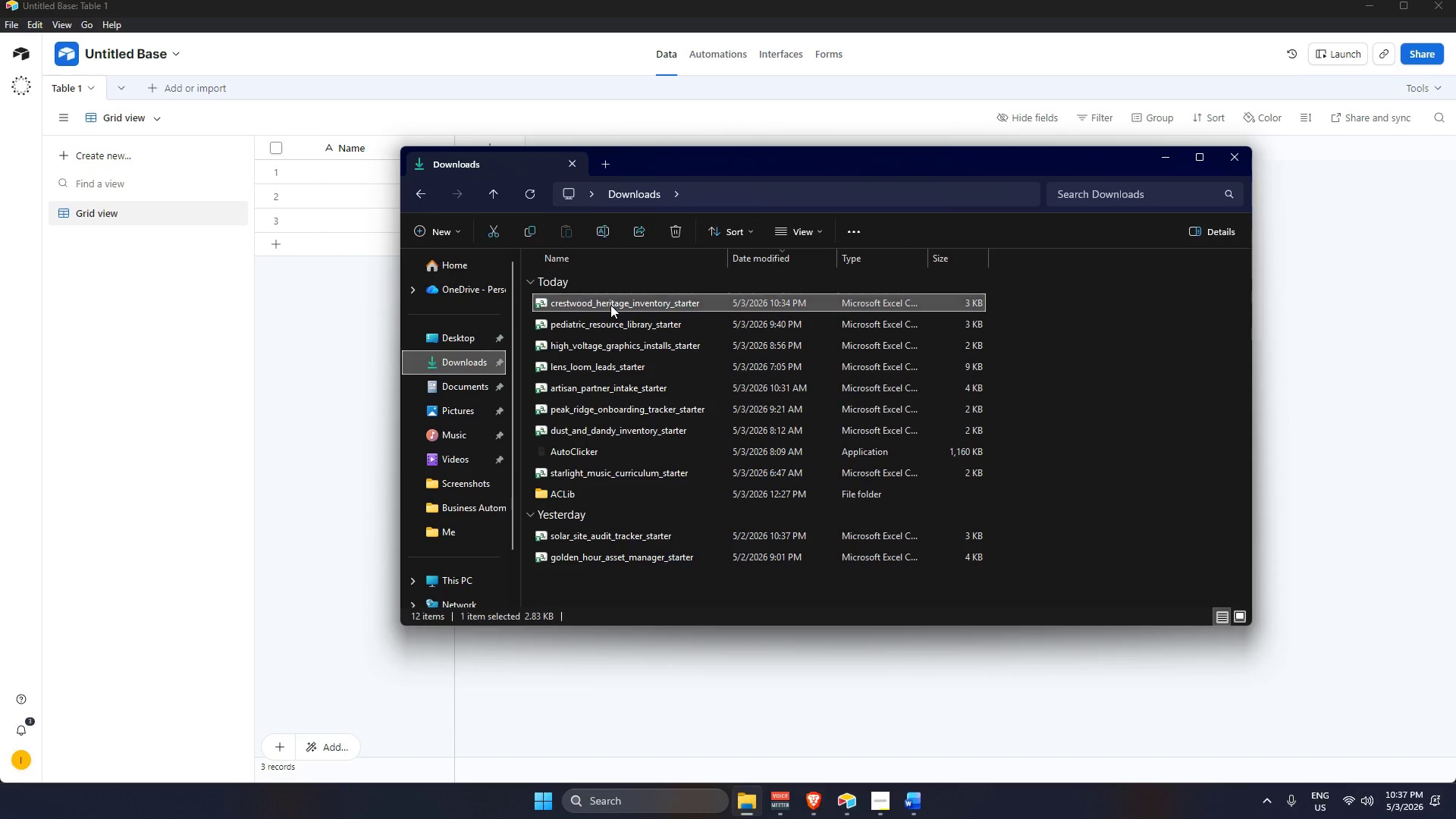 
double_click([610, 305])
 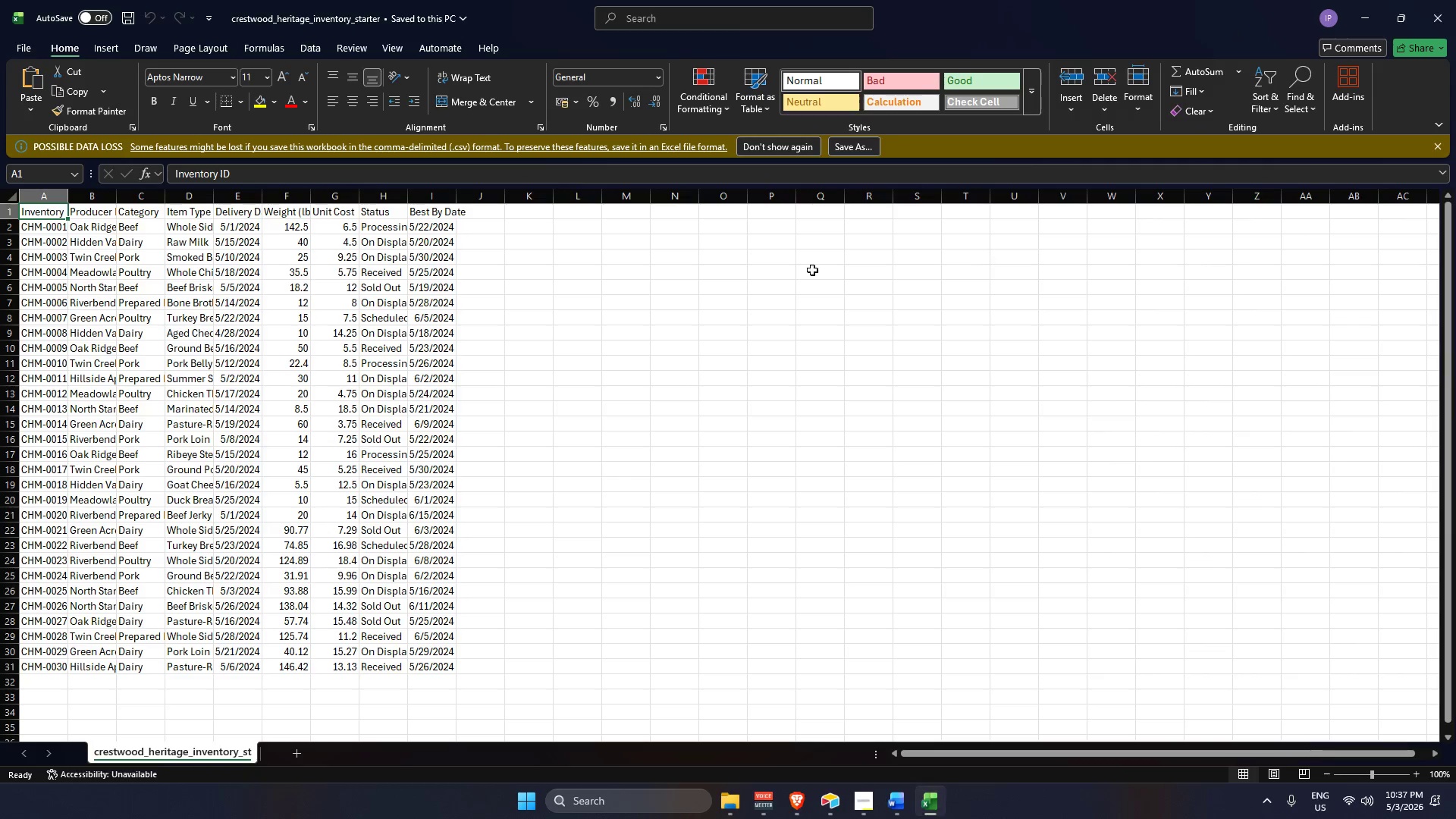 
hold_key(key=ControlLeft, duration=0.41)
scroll: coordinate [498, 289], scroll_direction: up, amount: 1.0
 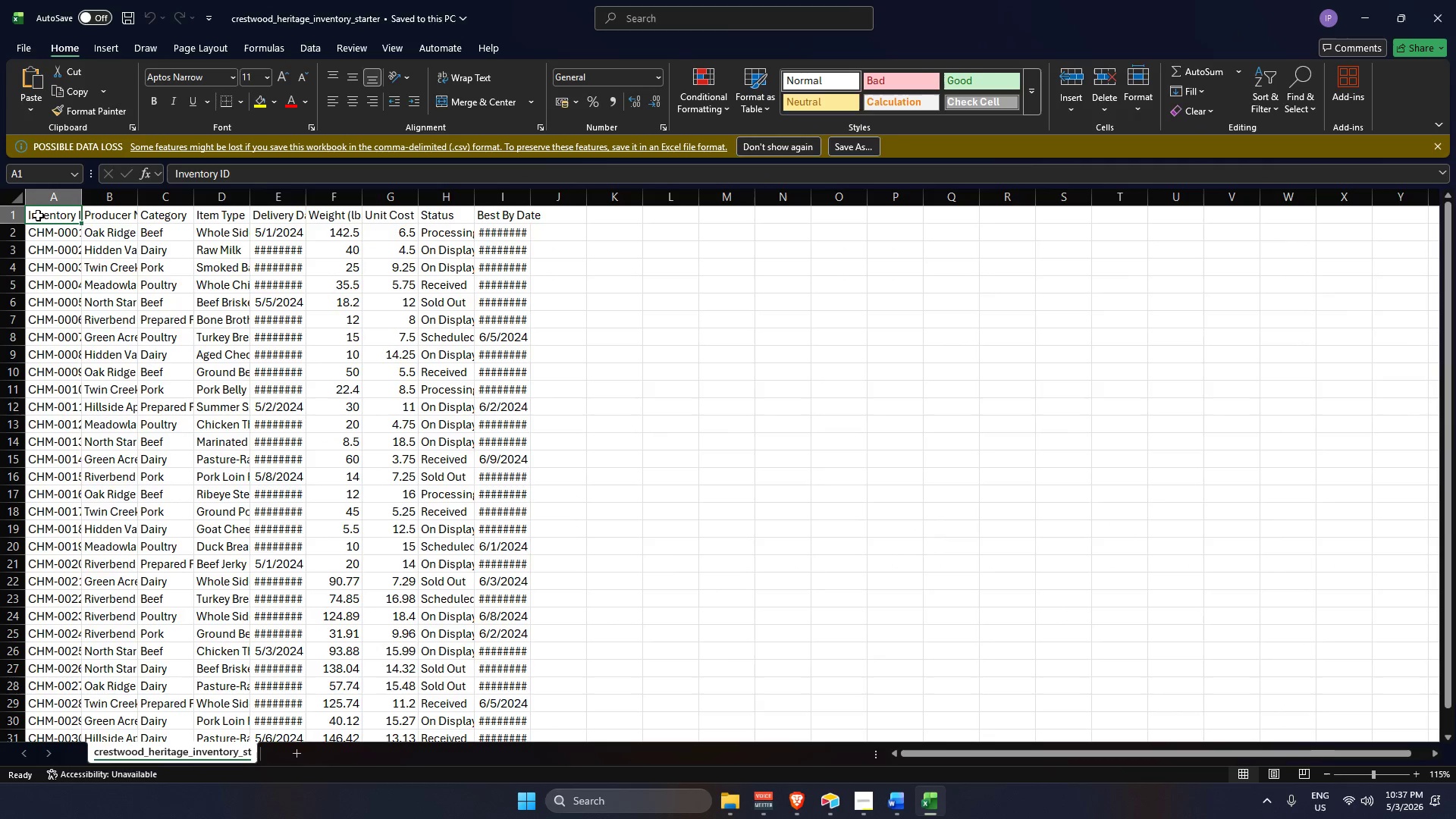 
left_click_drag(start_coordinate=[33, 213], to_coordinate=[527, 706])
 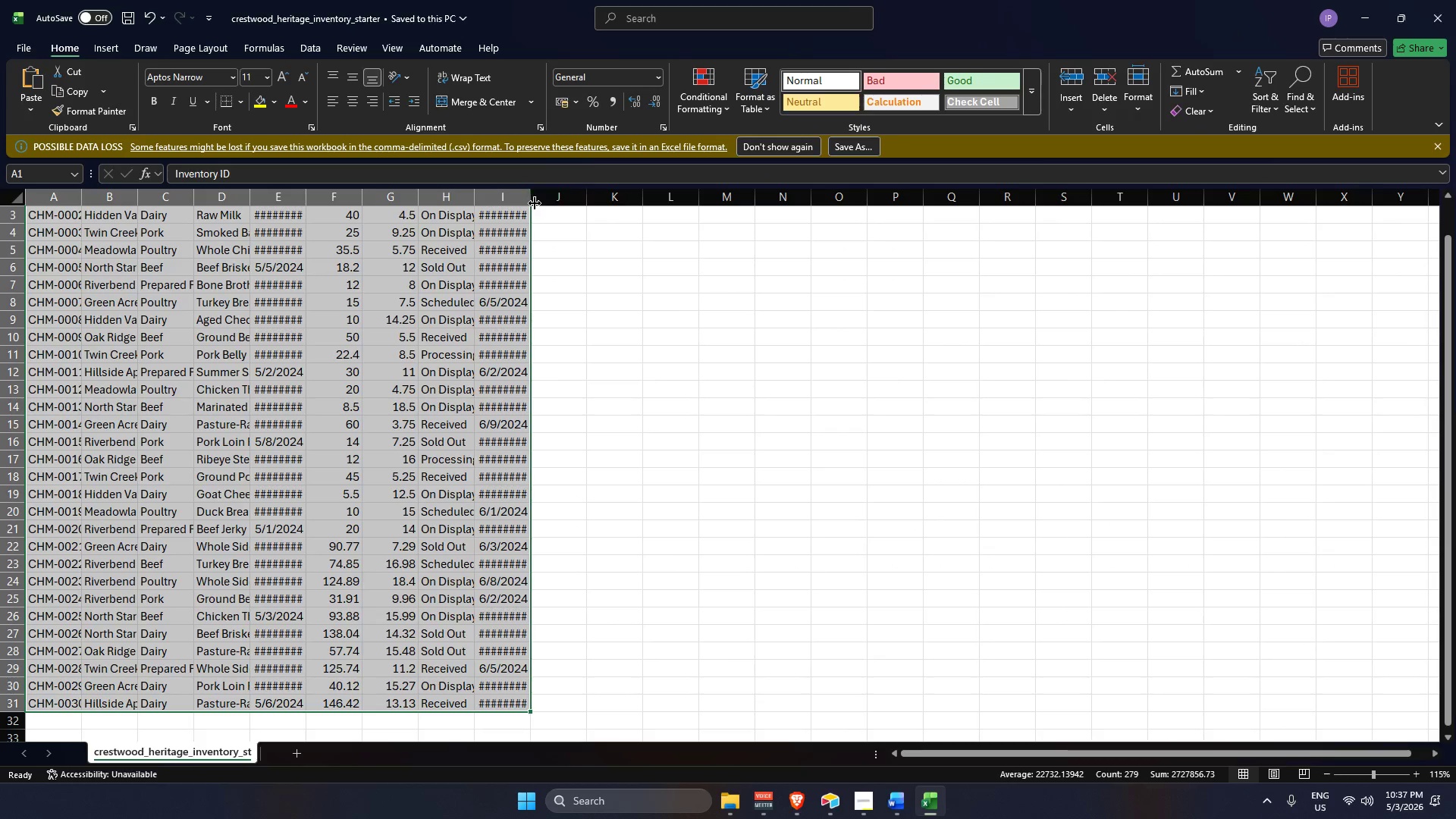 
left_click_drag(start_coordinate=[533, 202], to_coordinate=[541, 205])
 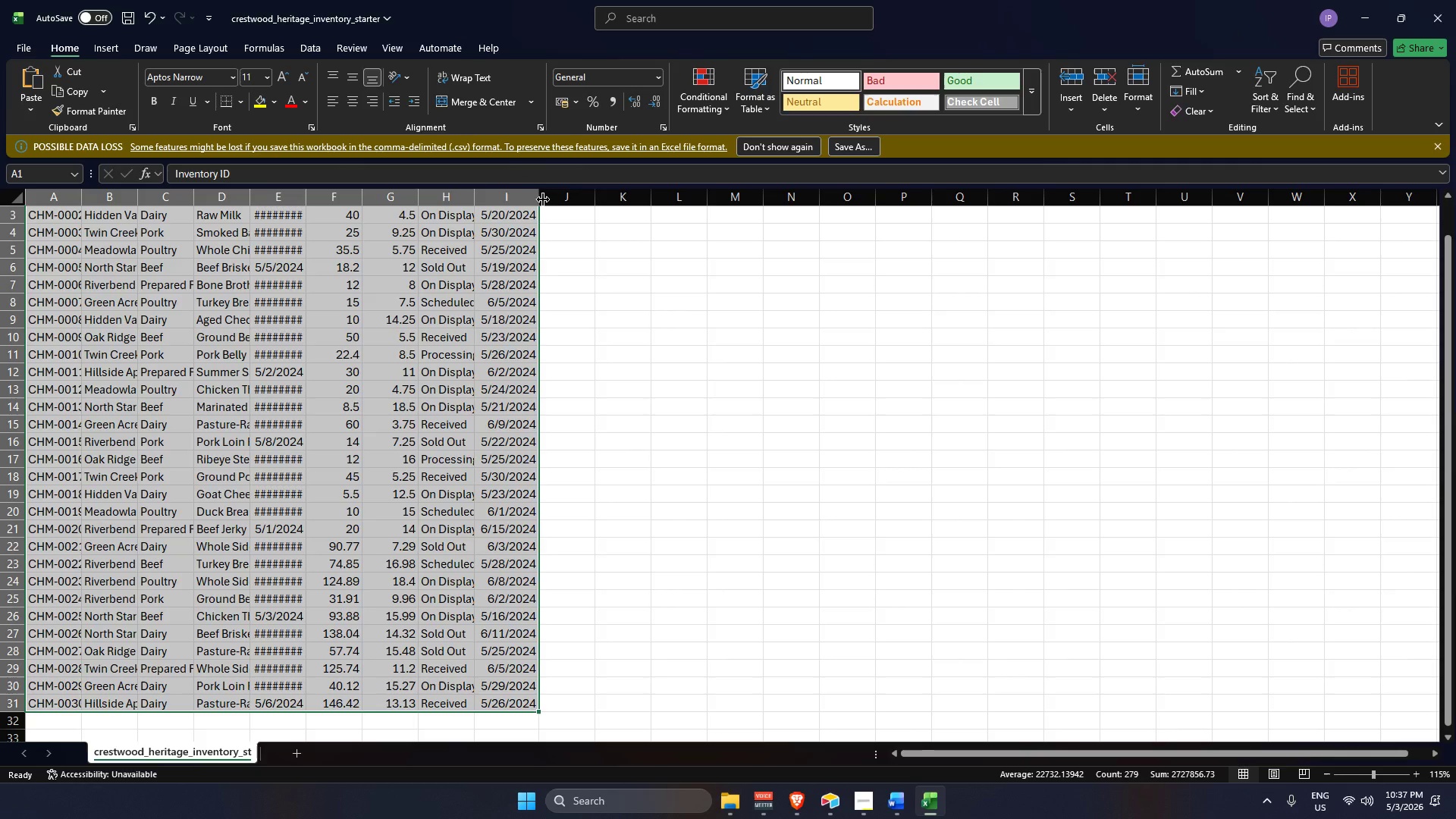 
left_click_drag(start_coordinate=[543, 199], to_coordinate=[559, 204])
 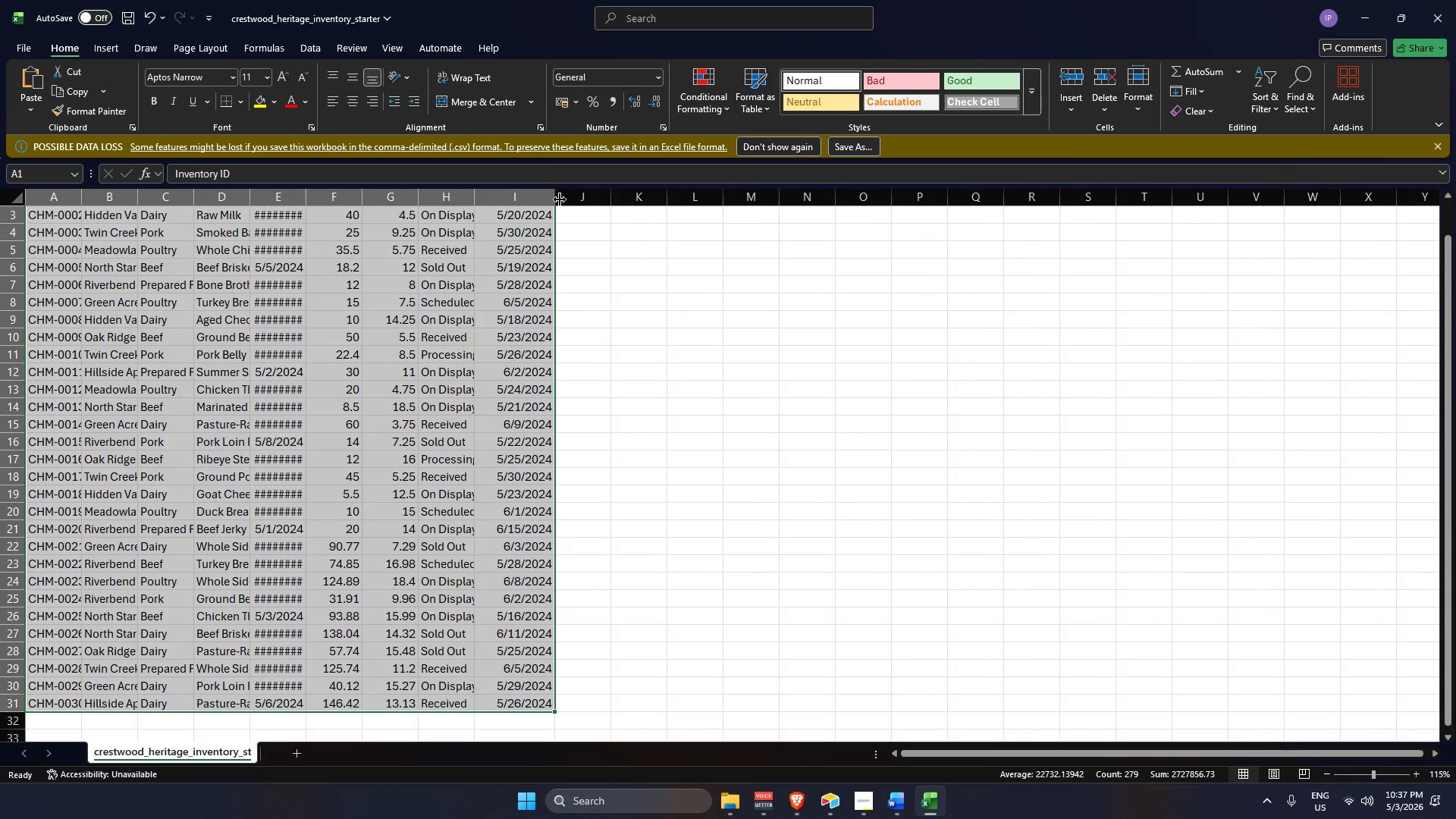 
left_click_drag(start_coordinate=[557, 199], to_coordinate=[626, 206])
 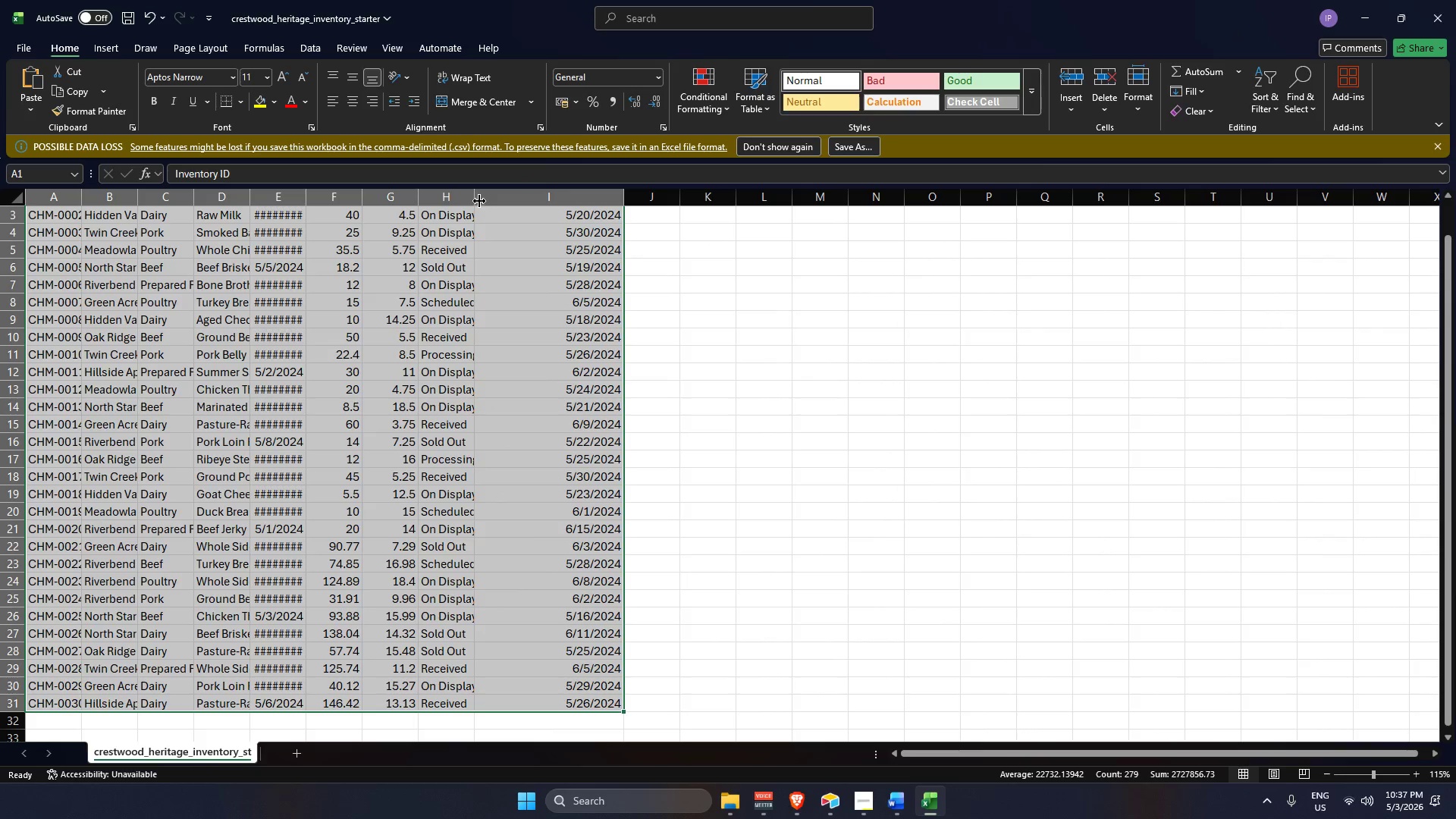 
left_click_drag(start_coordinate=[475, 199], to_coordinate=[500, 201])
 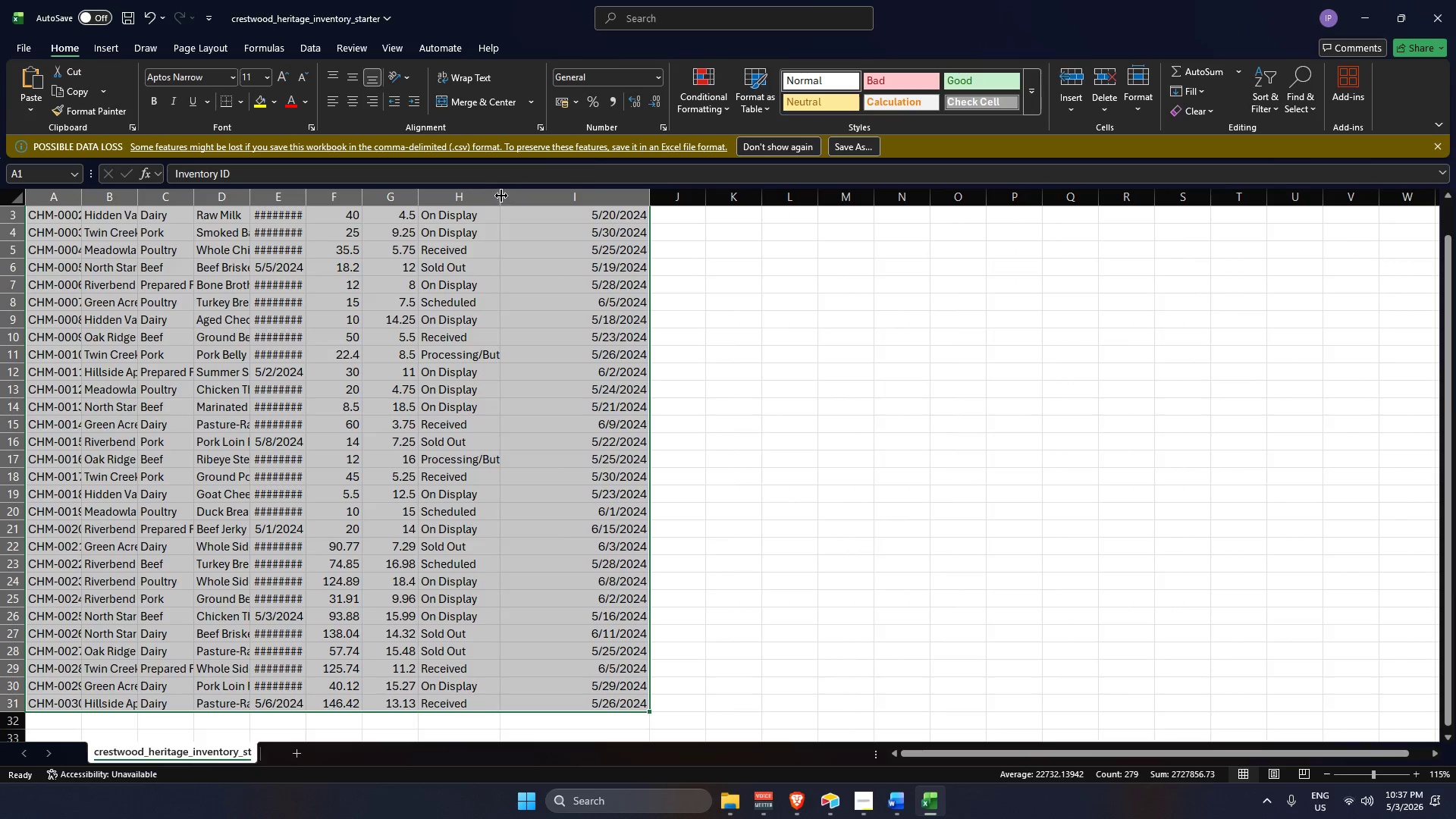 
left_click_drag(start_coordinate=[500, 194], to_coordinate=[535, 200])
 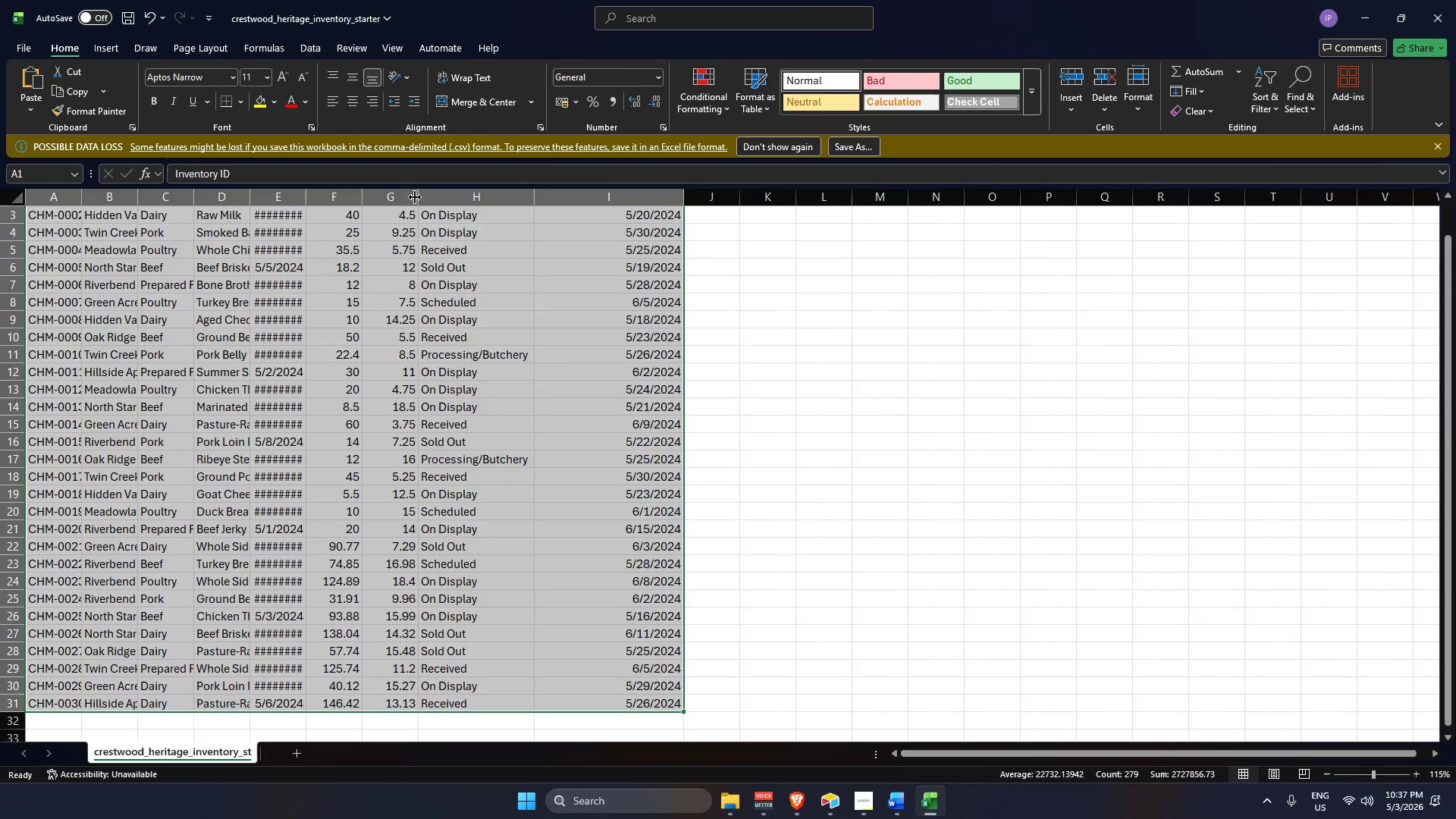 
double_click([421, 197])
 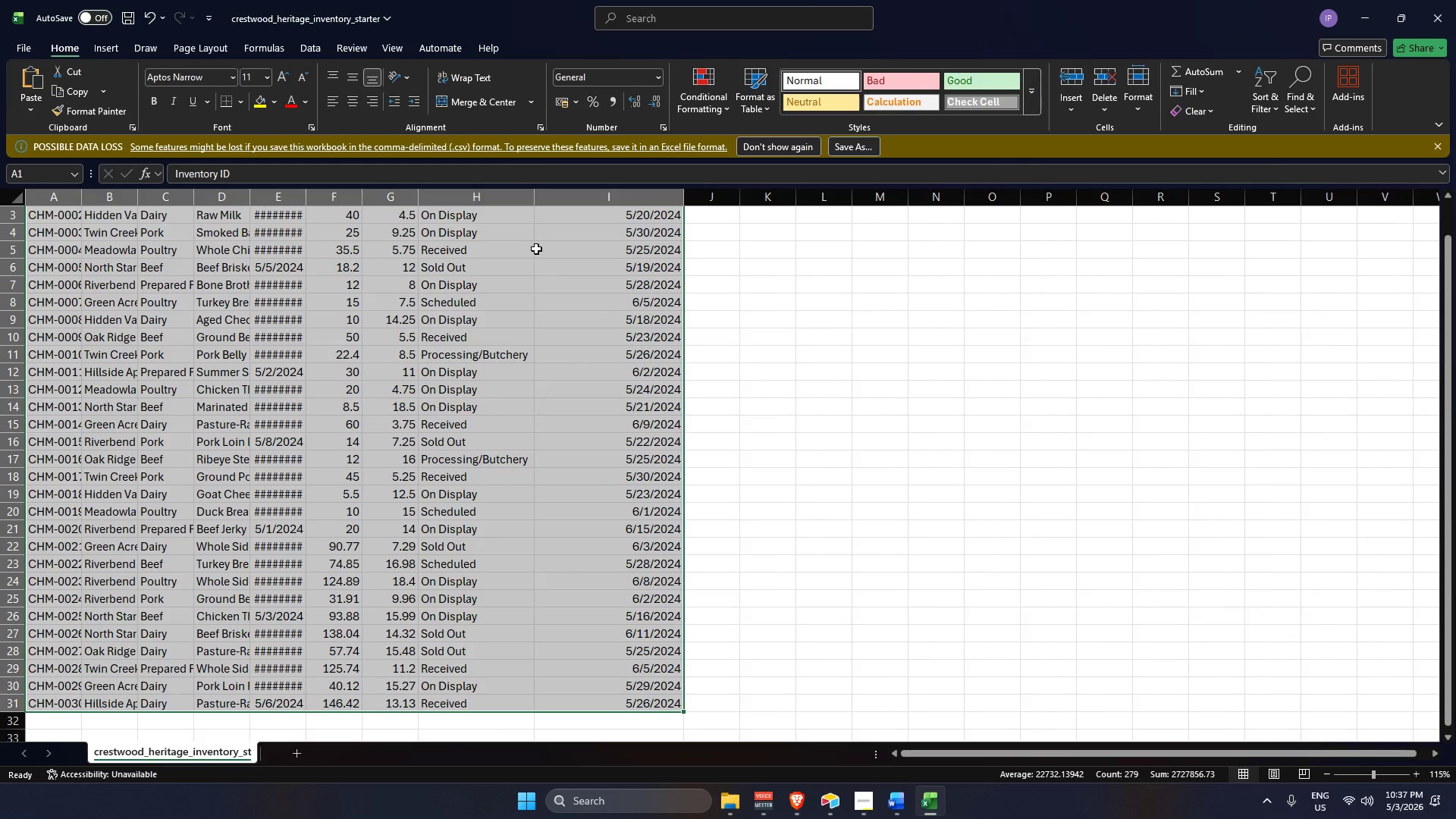 
hold_key(key=ControlLeft, duration=0.88)
scroll: coordinate [517, 348], scroll_direction: down, amount: 1.0
 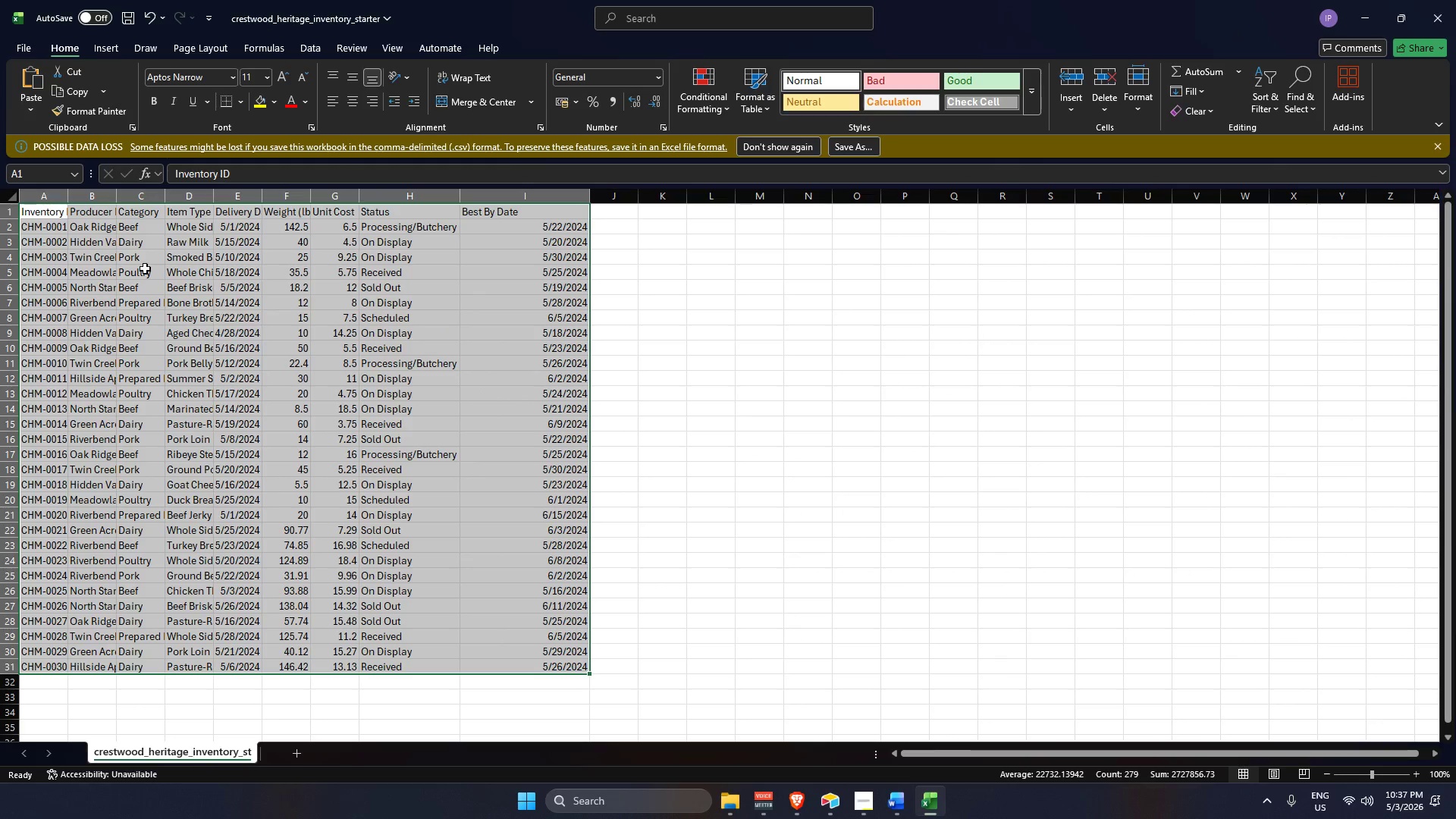 
left_click([121, 250])
 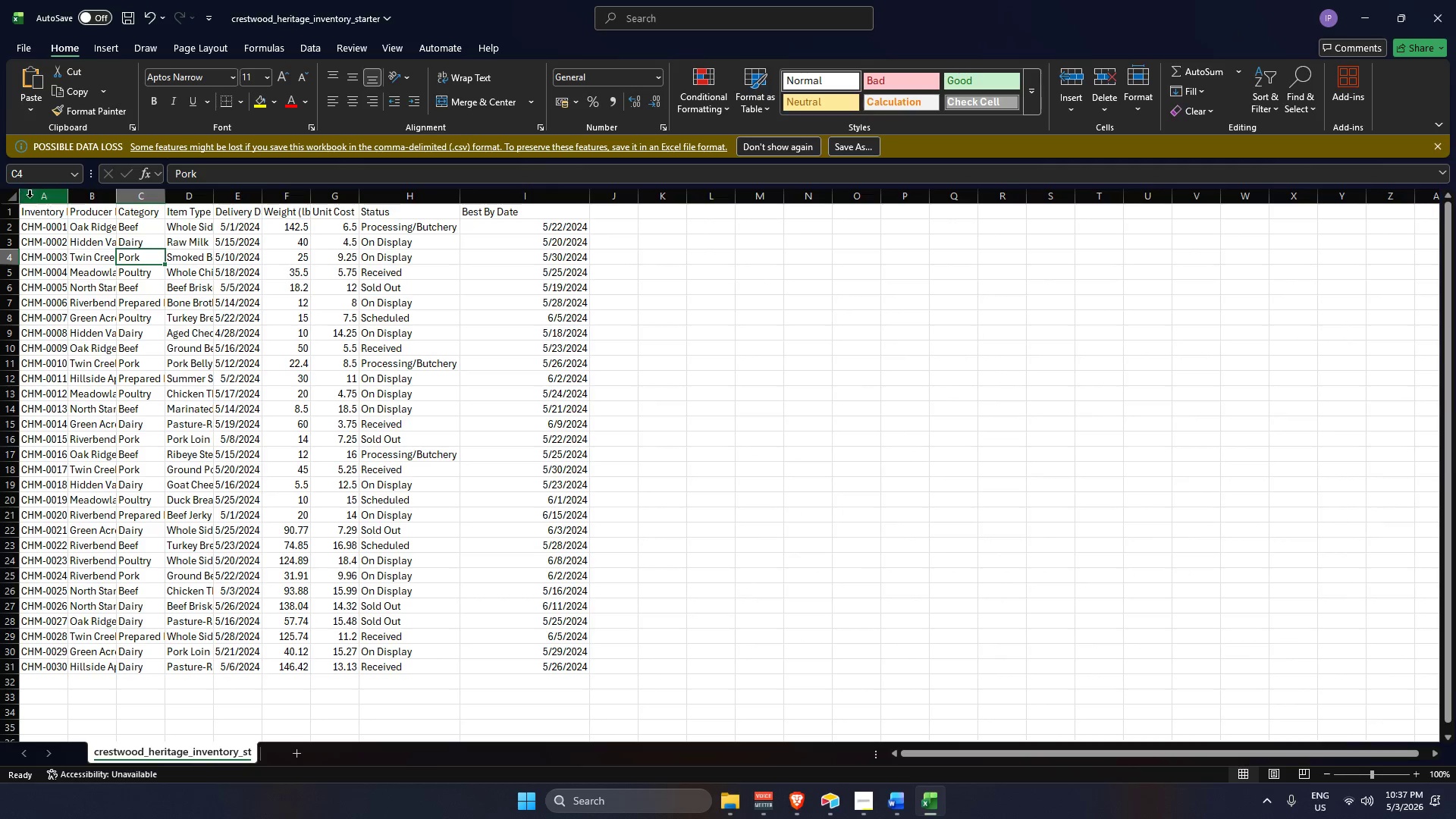 
left_click_drag(start_coordinate=[24, 191], to_coordinate=[564, 420])
 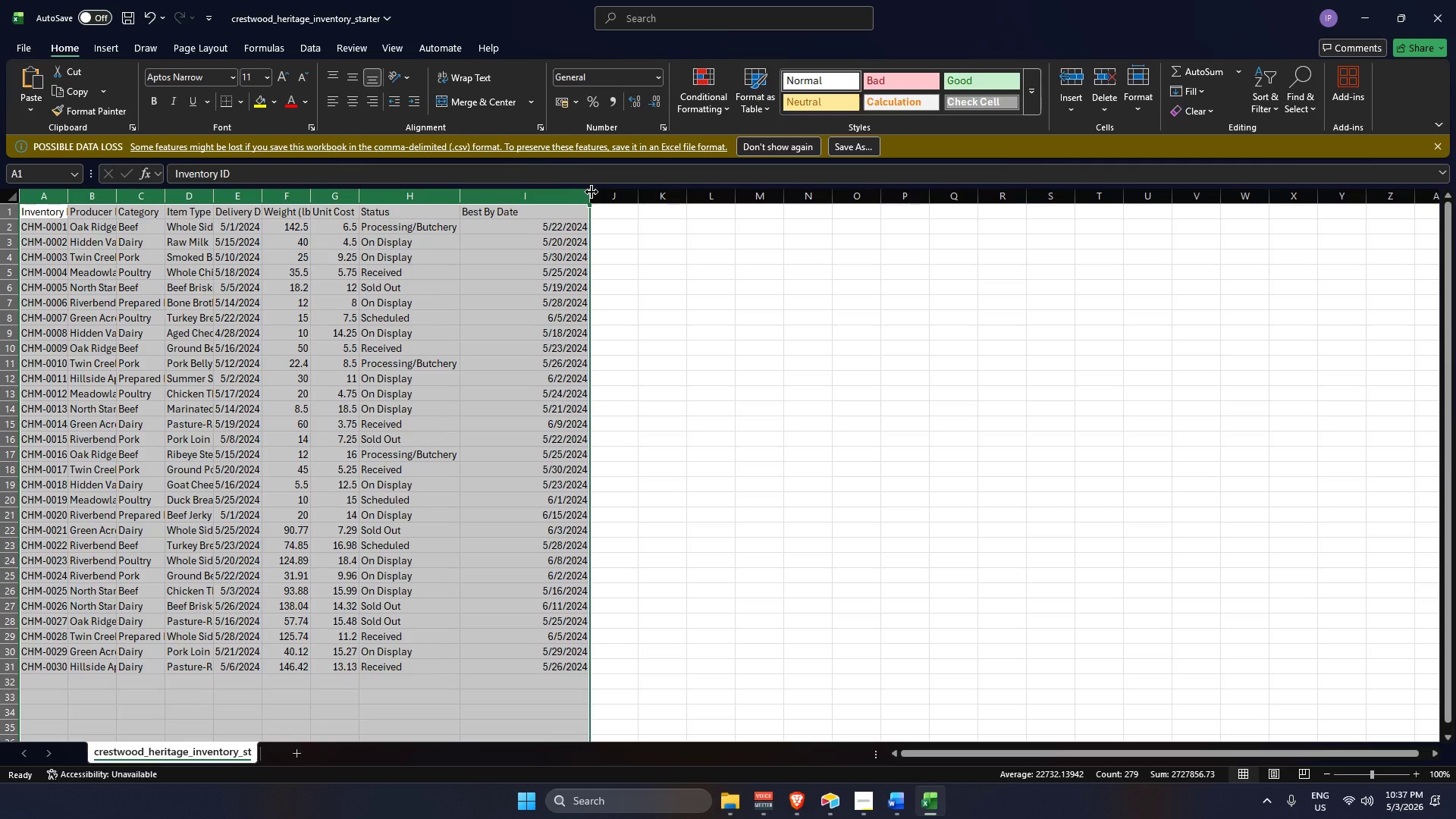 
left_click_drag(start_coordinate=[592, 192], to_coordinate=[618, 197])
 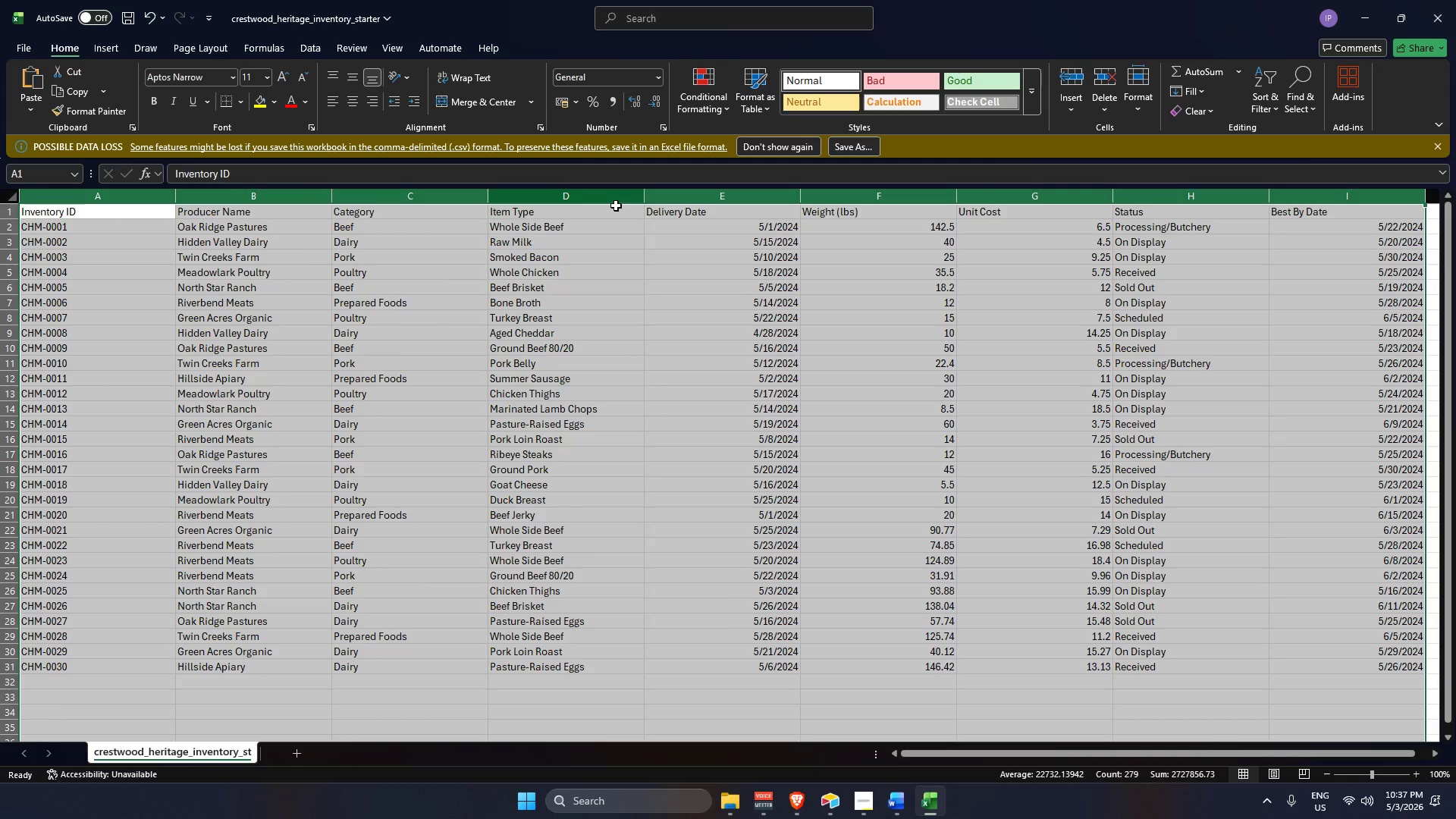 
hold_key(key=ControlLeft, duration=0.56)
scroll: coordinate [390, 446], scroll_direction: down, amount: 2.0
 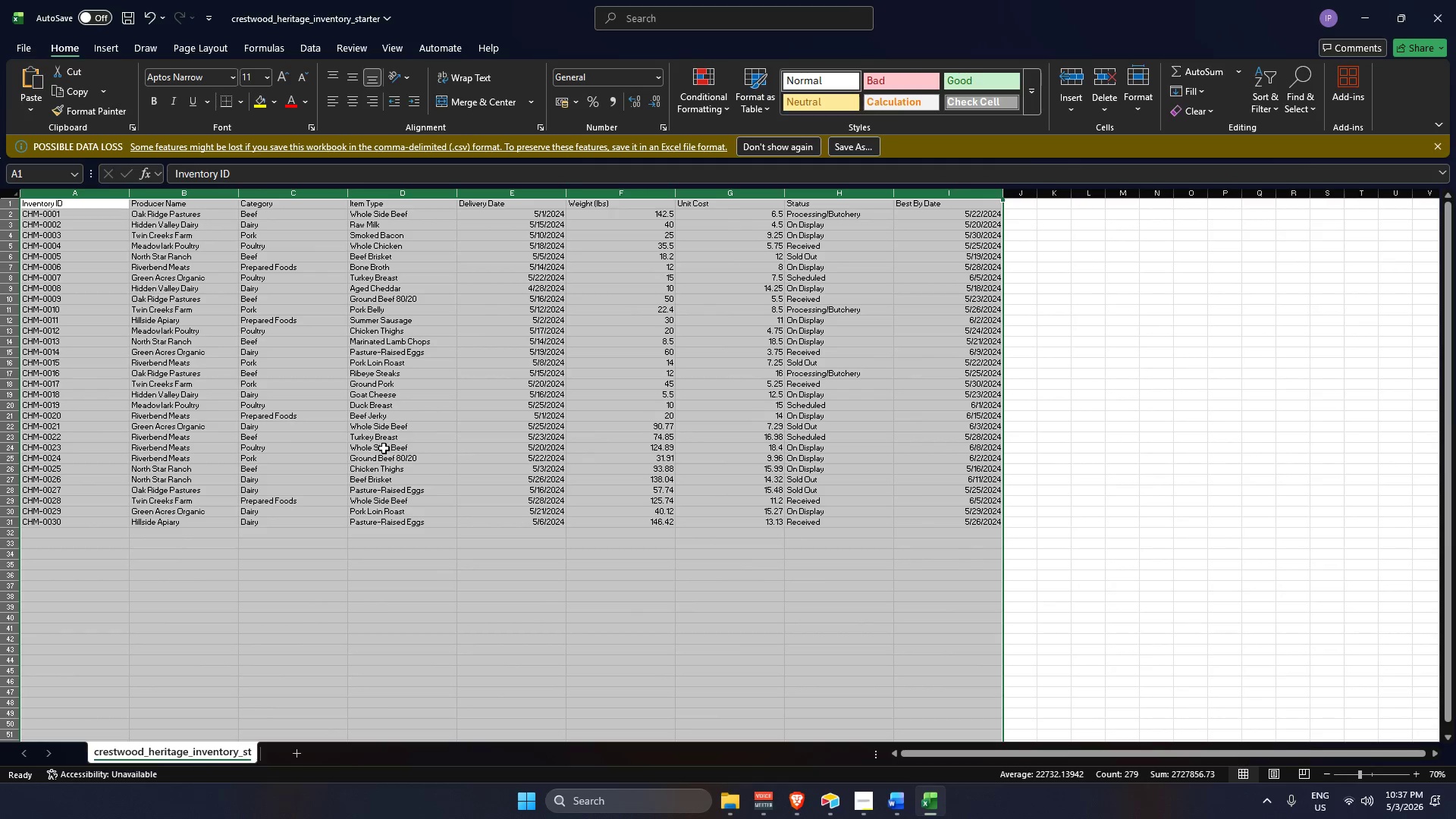 
hold_key(key=ControlLeft, duration=0.41)
scroll: coordinate [372, 445], scroll_direction: up, amount: 1.0
 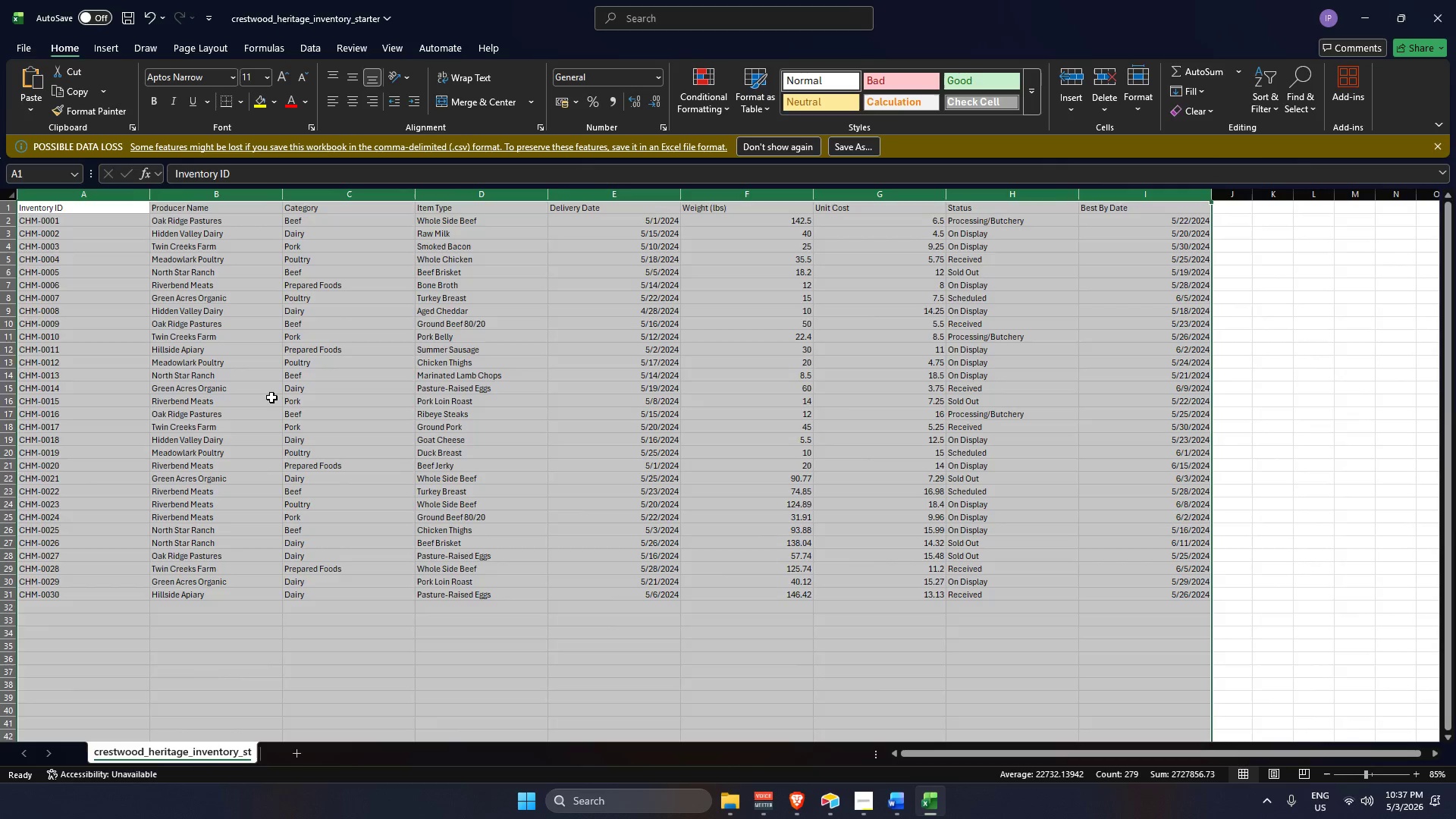 
left_click([265, 393])
 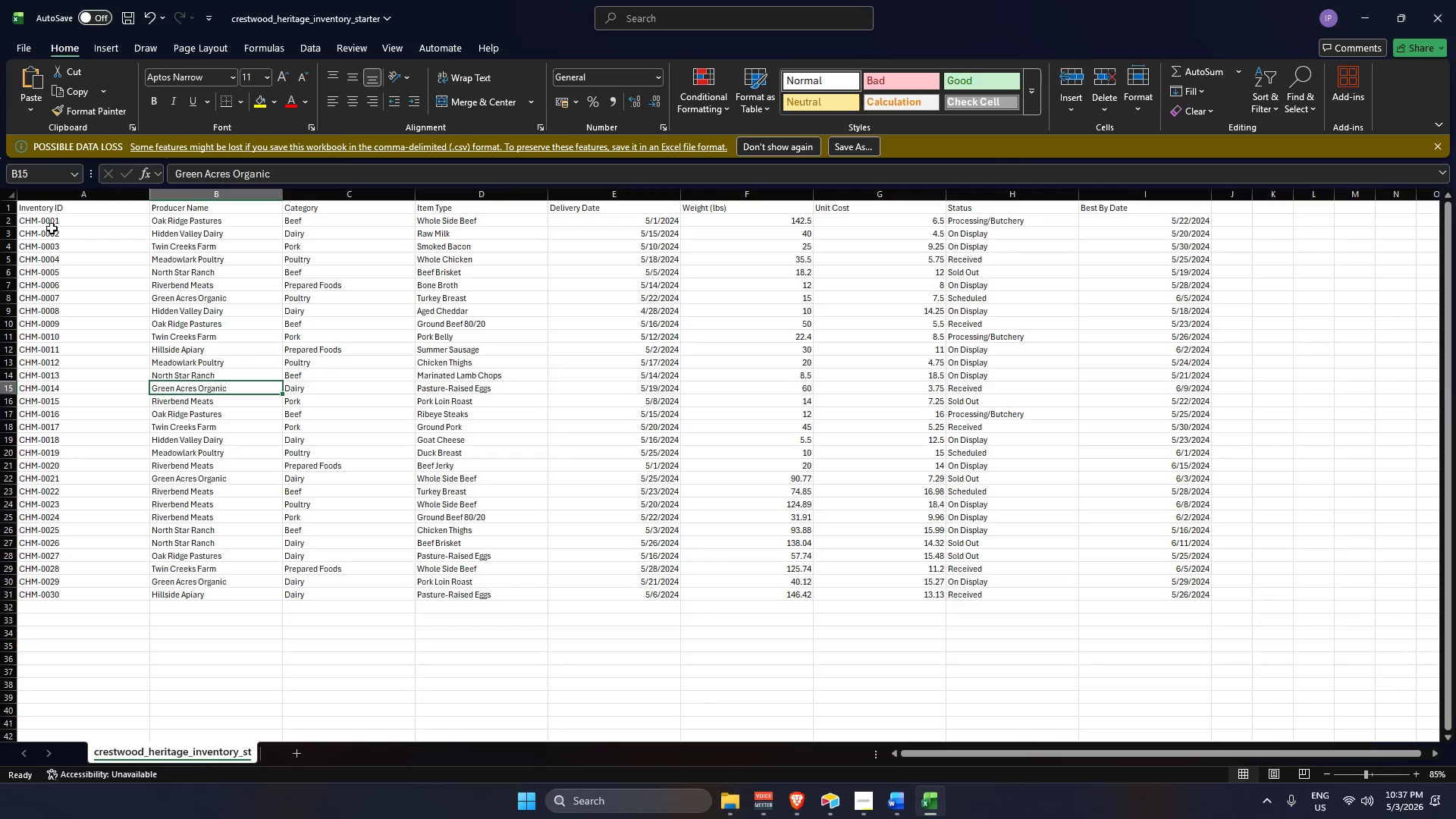 
left_click([52, 221])
 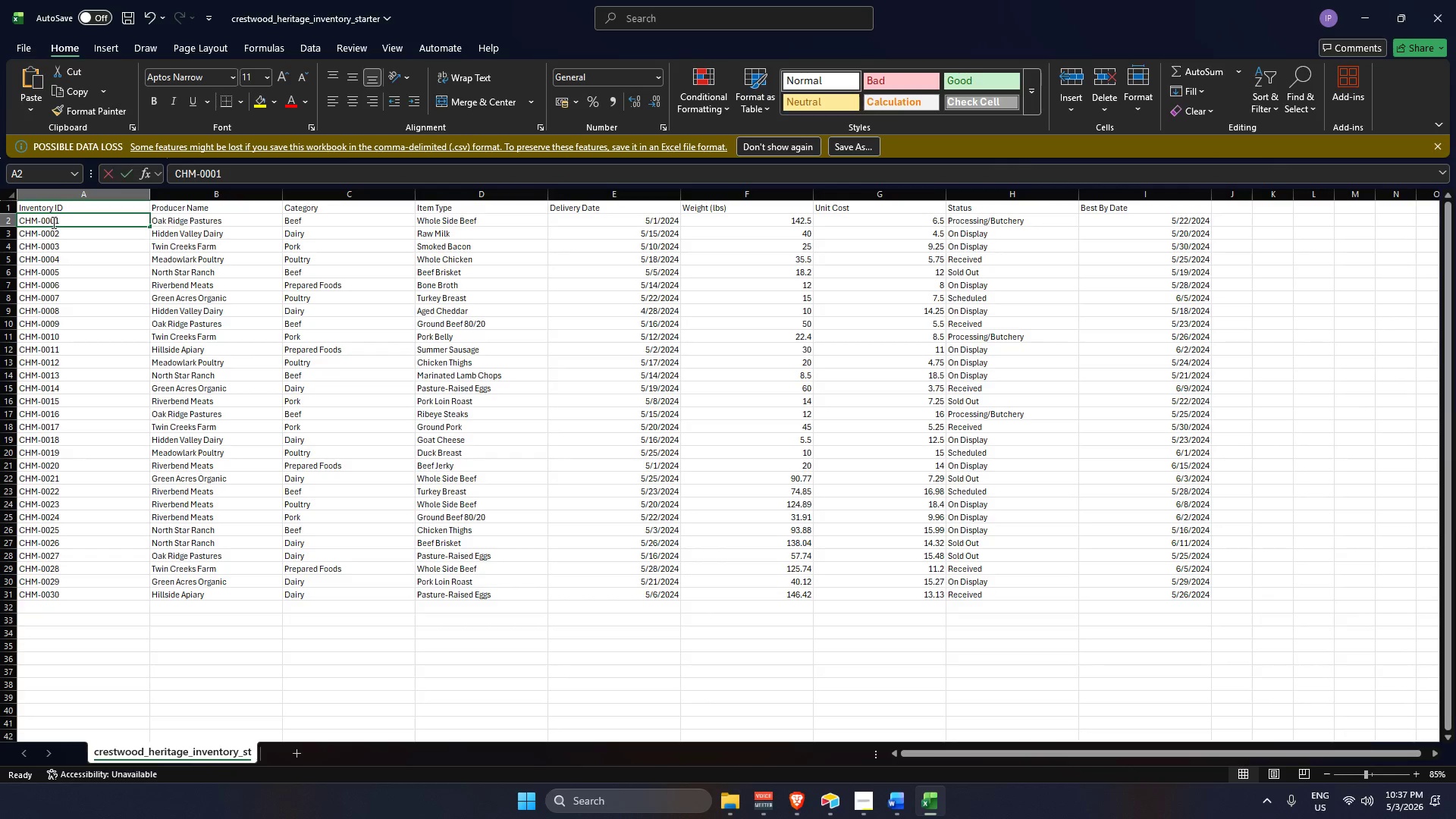 
left_click_drag(start_coordinate=[52, 221], to_coordinate=[65, 475])
 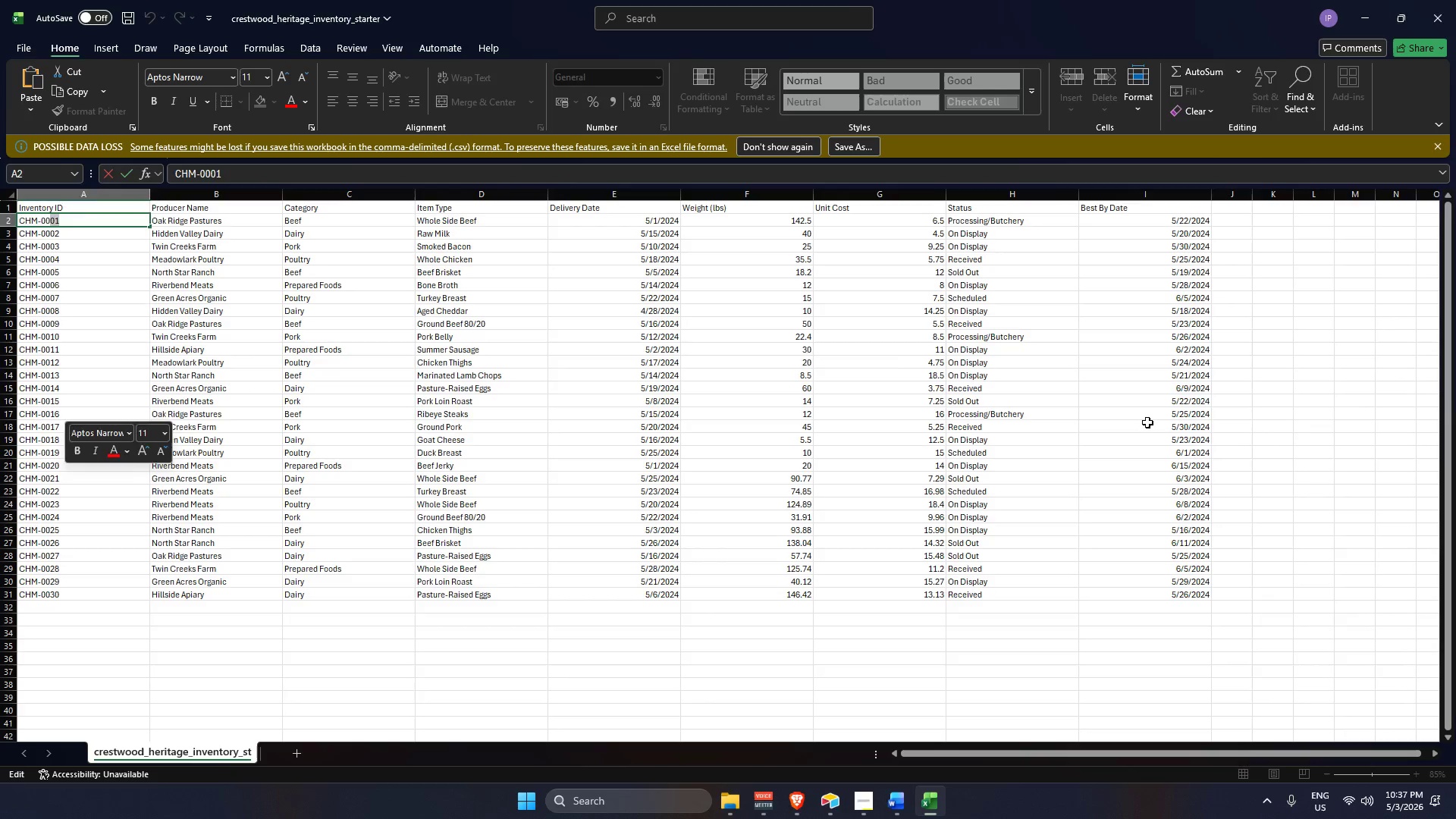 
left_click([1147, 422])
 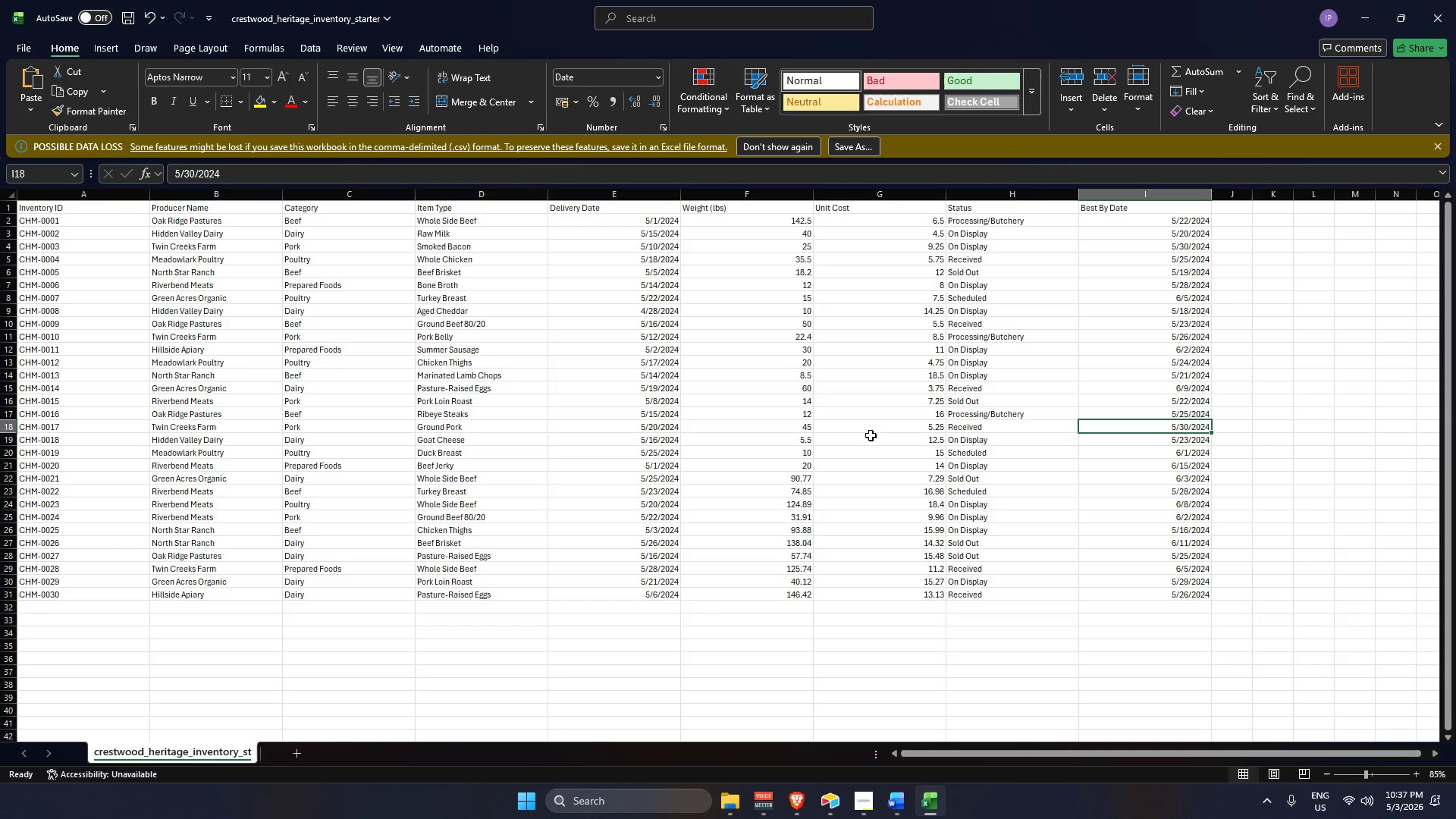 
key(Alt+Tab)
 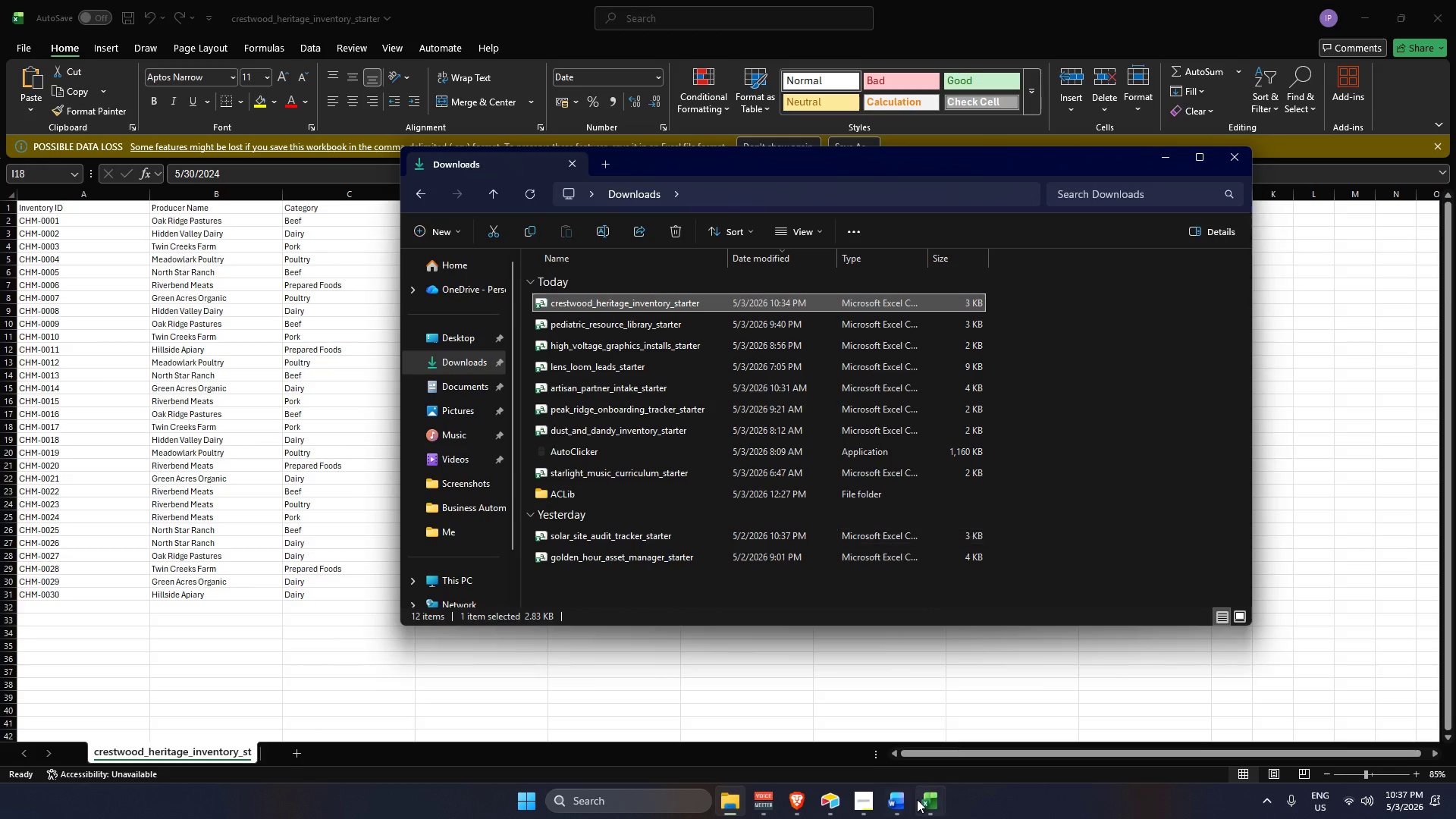 
left_click([1239, 144])
 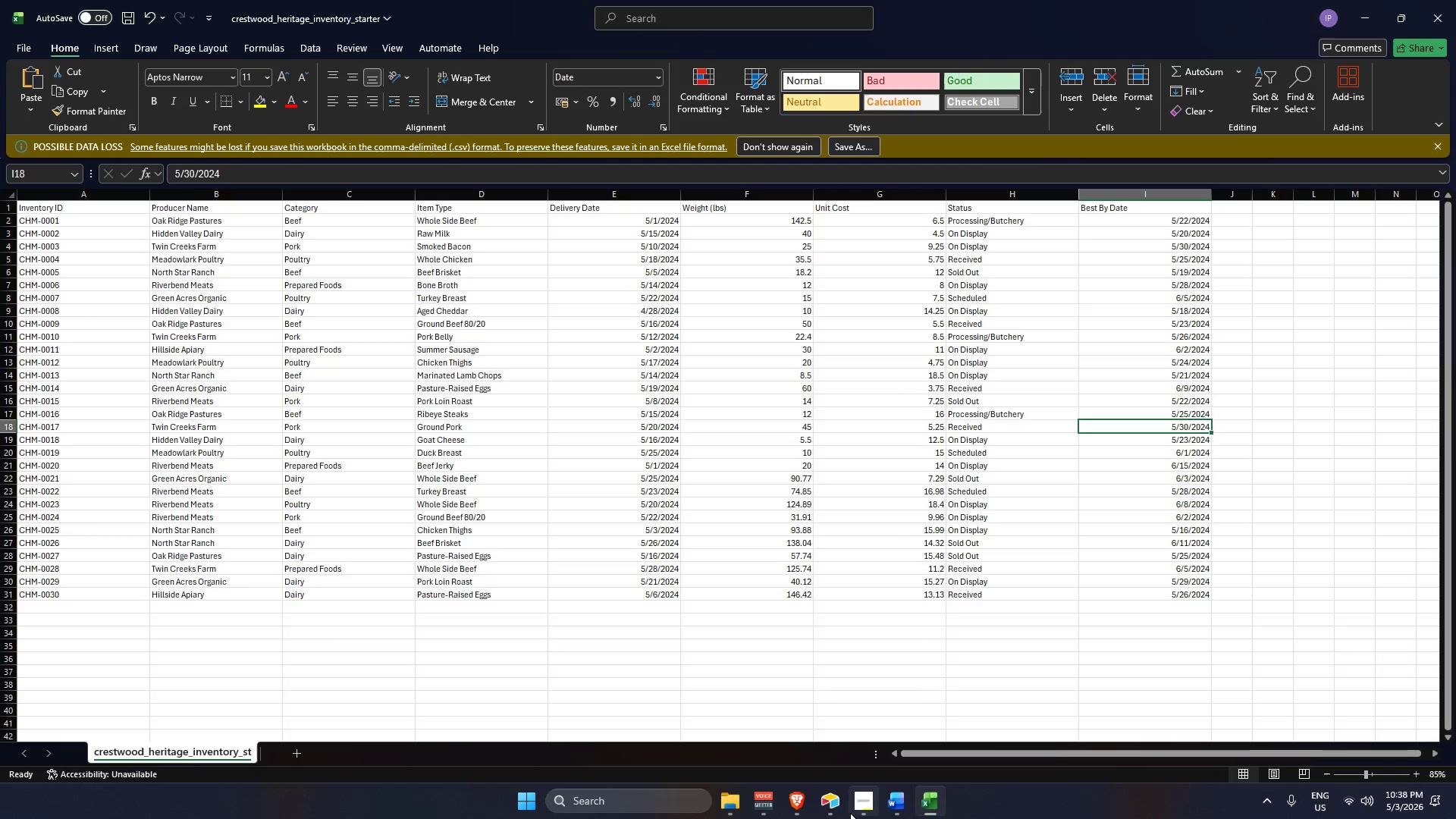 
left_click([733, 813])
 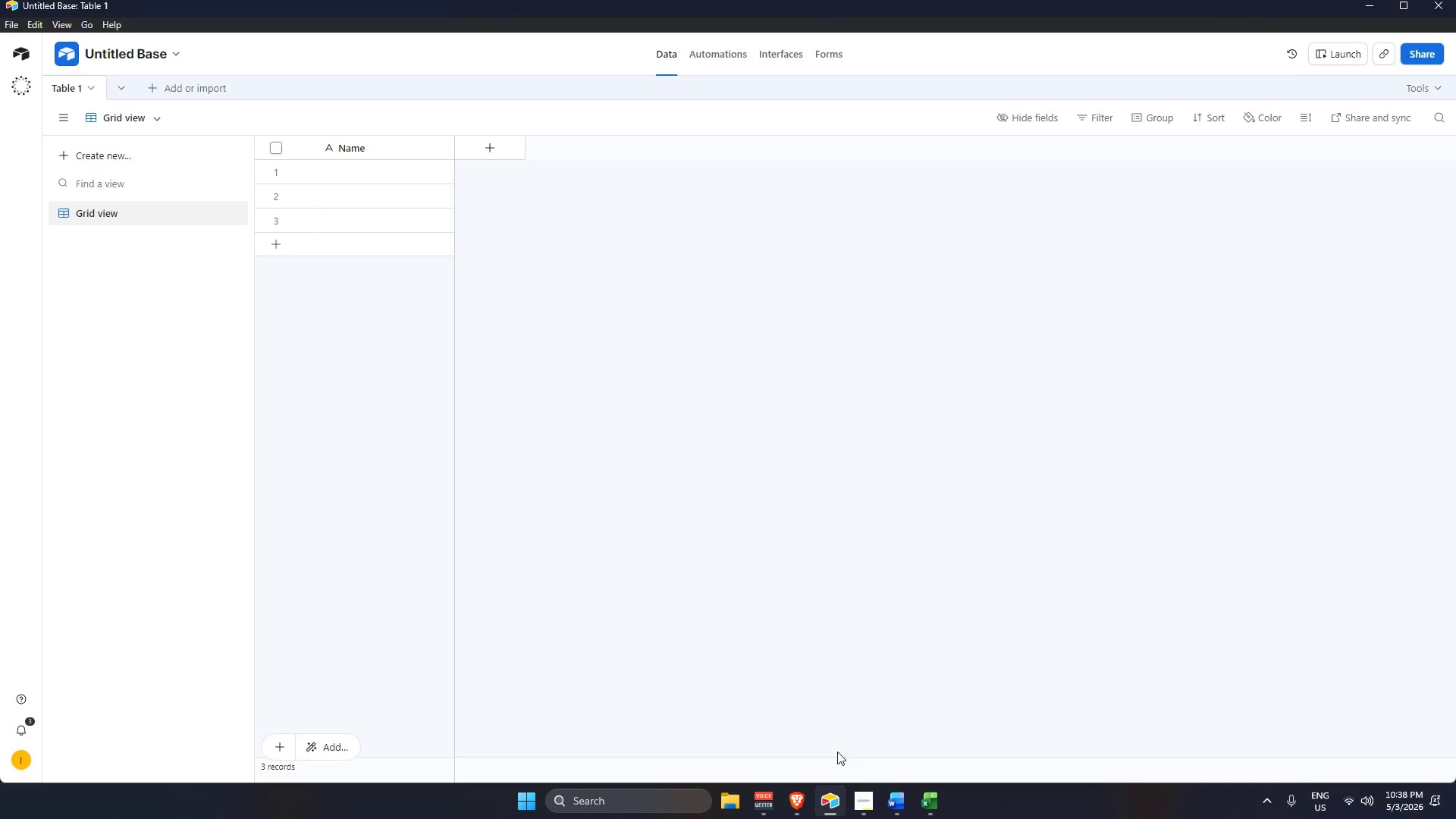 
left_click([392, 142])
 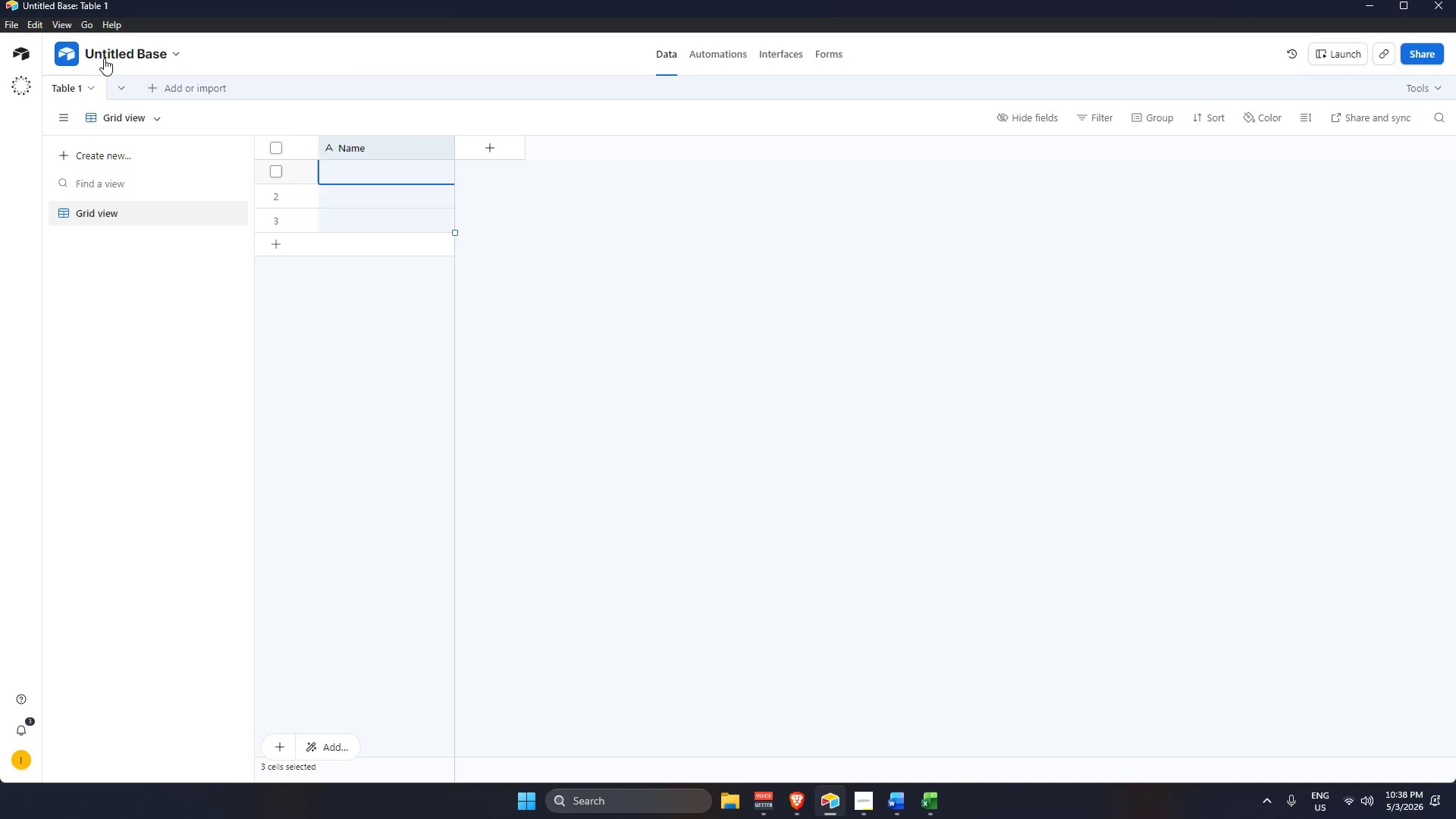 
double_click([104, 58])
 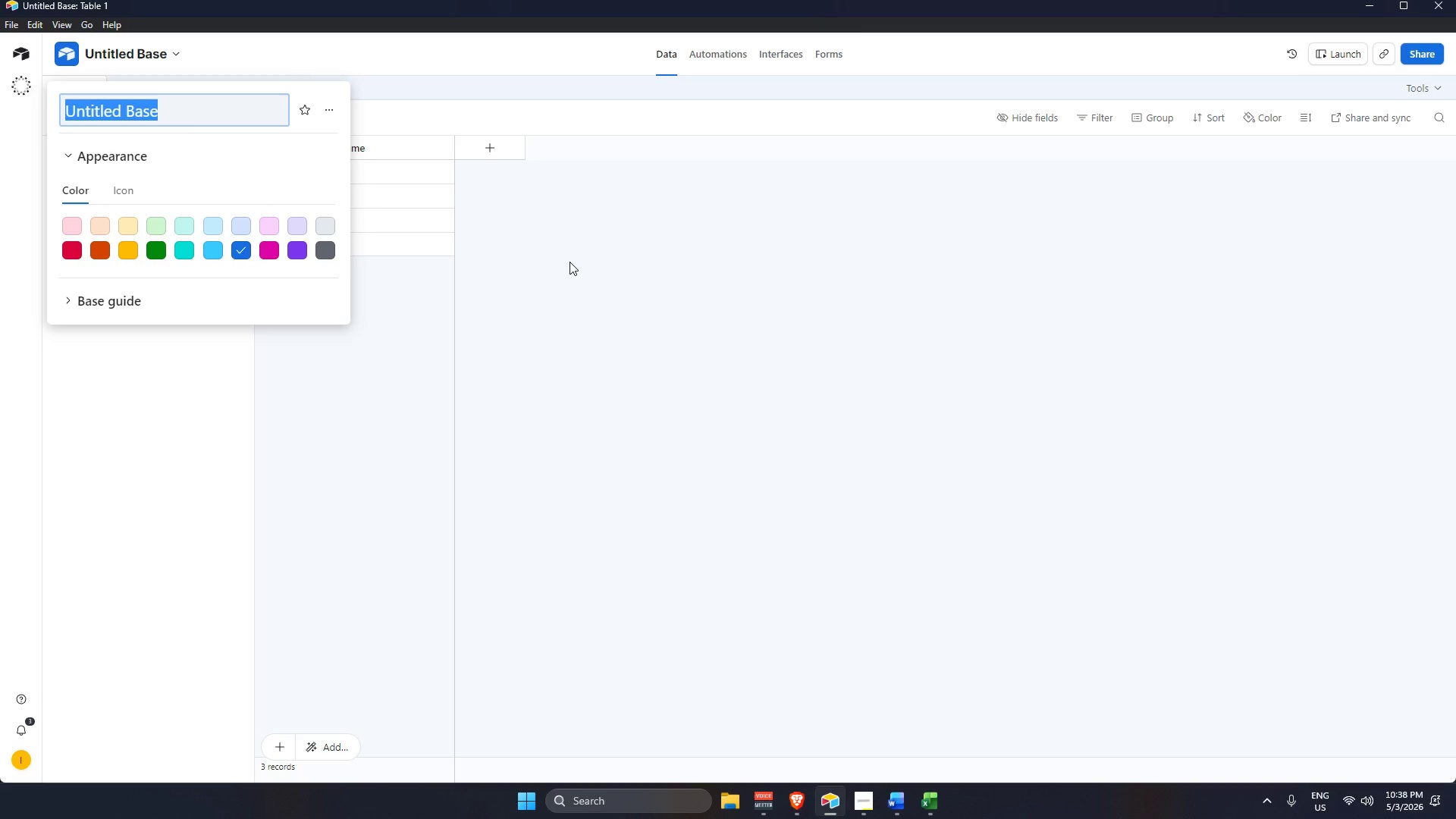 
wait(13.17)
 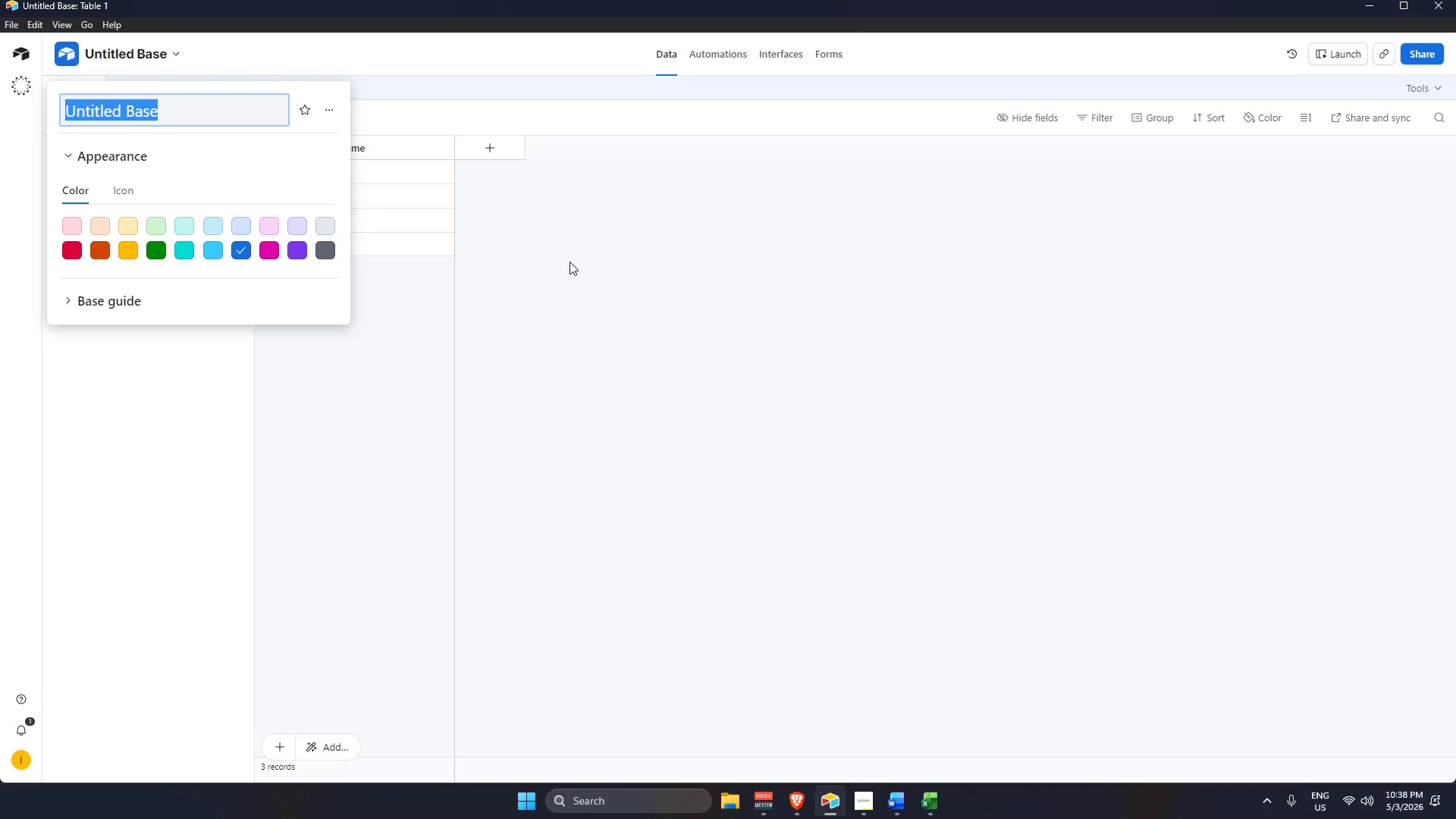 
key(Backspace)
type(Inventory Intake)
 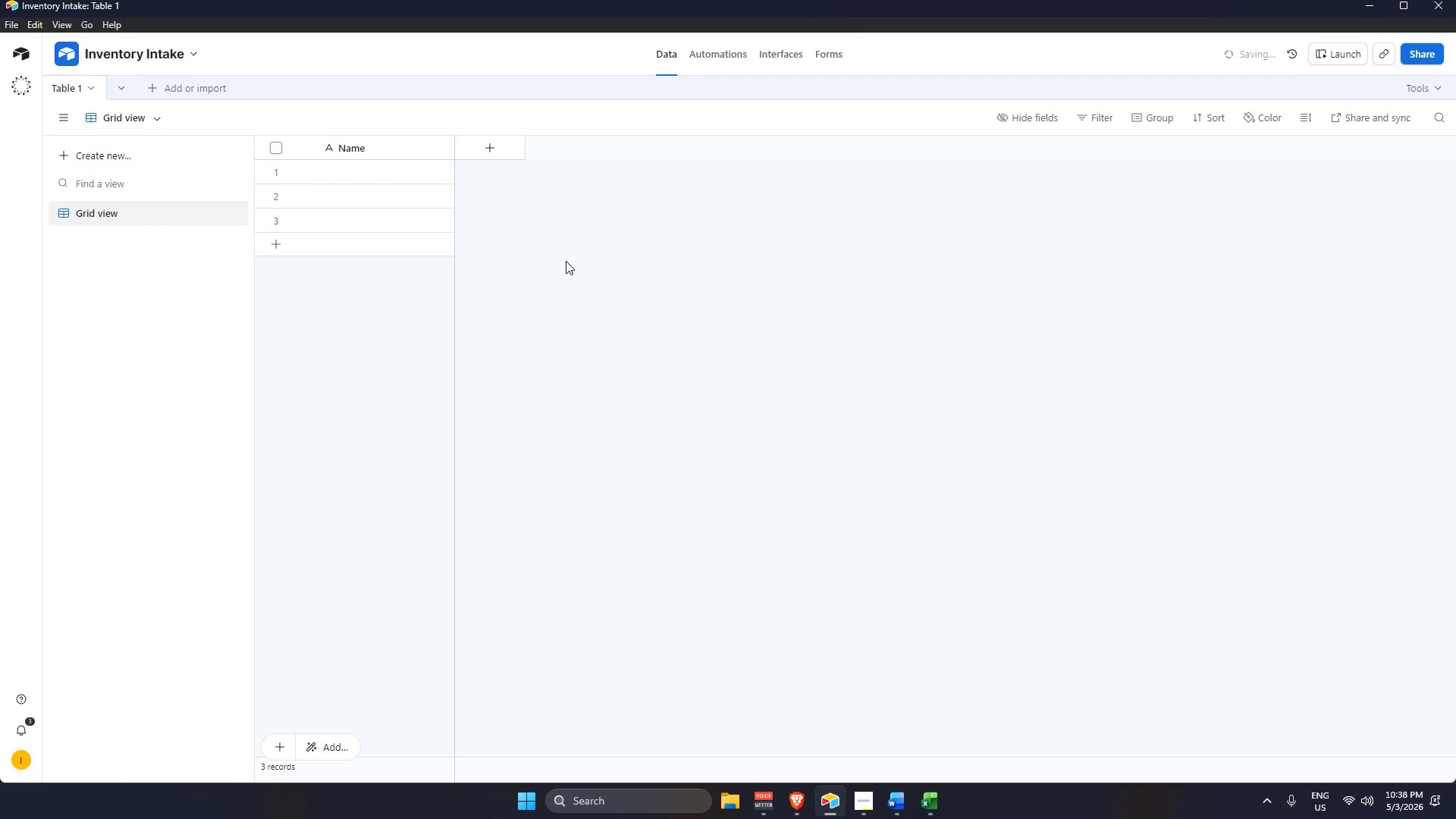 
 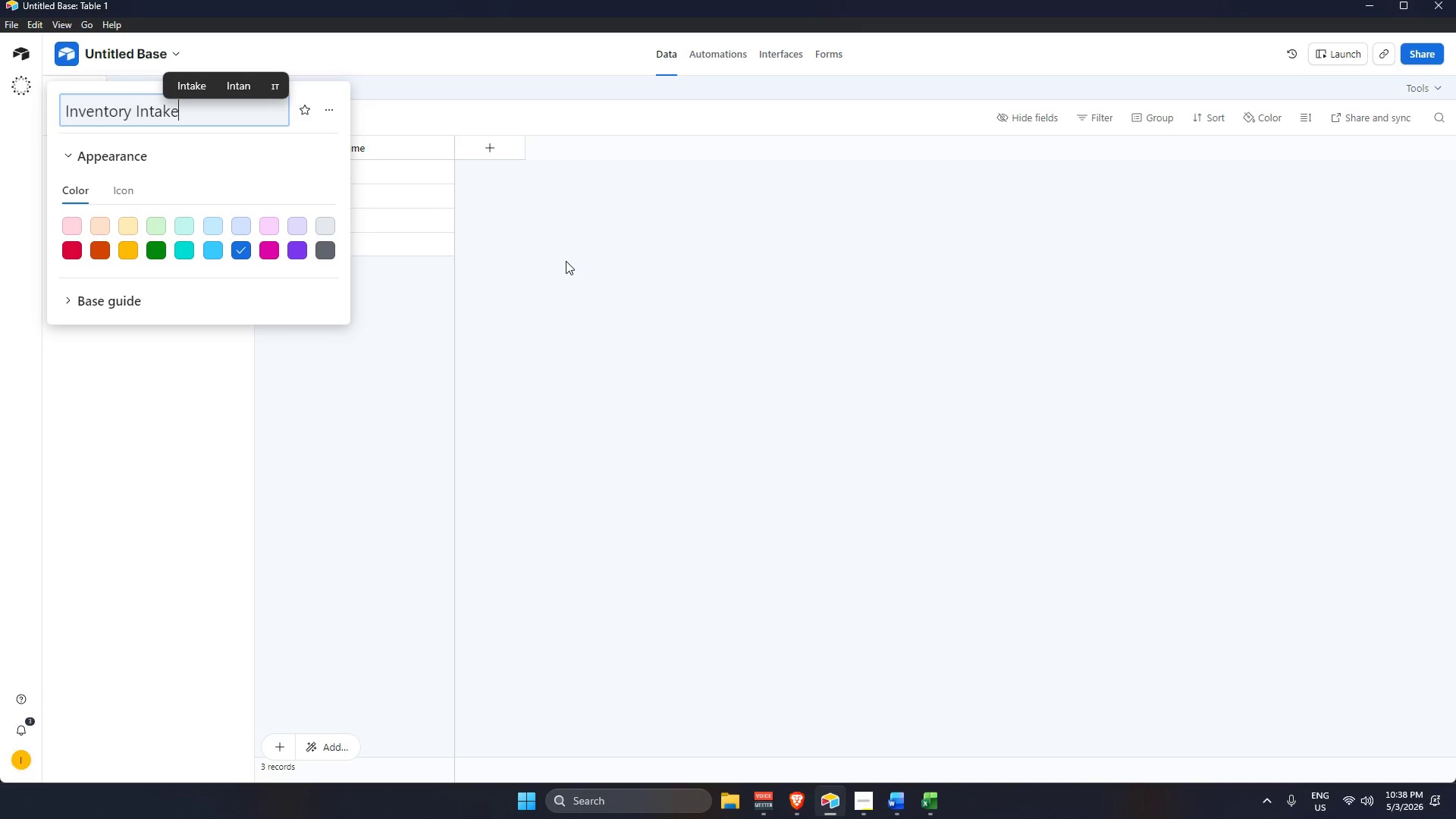 
key(Enter)
 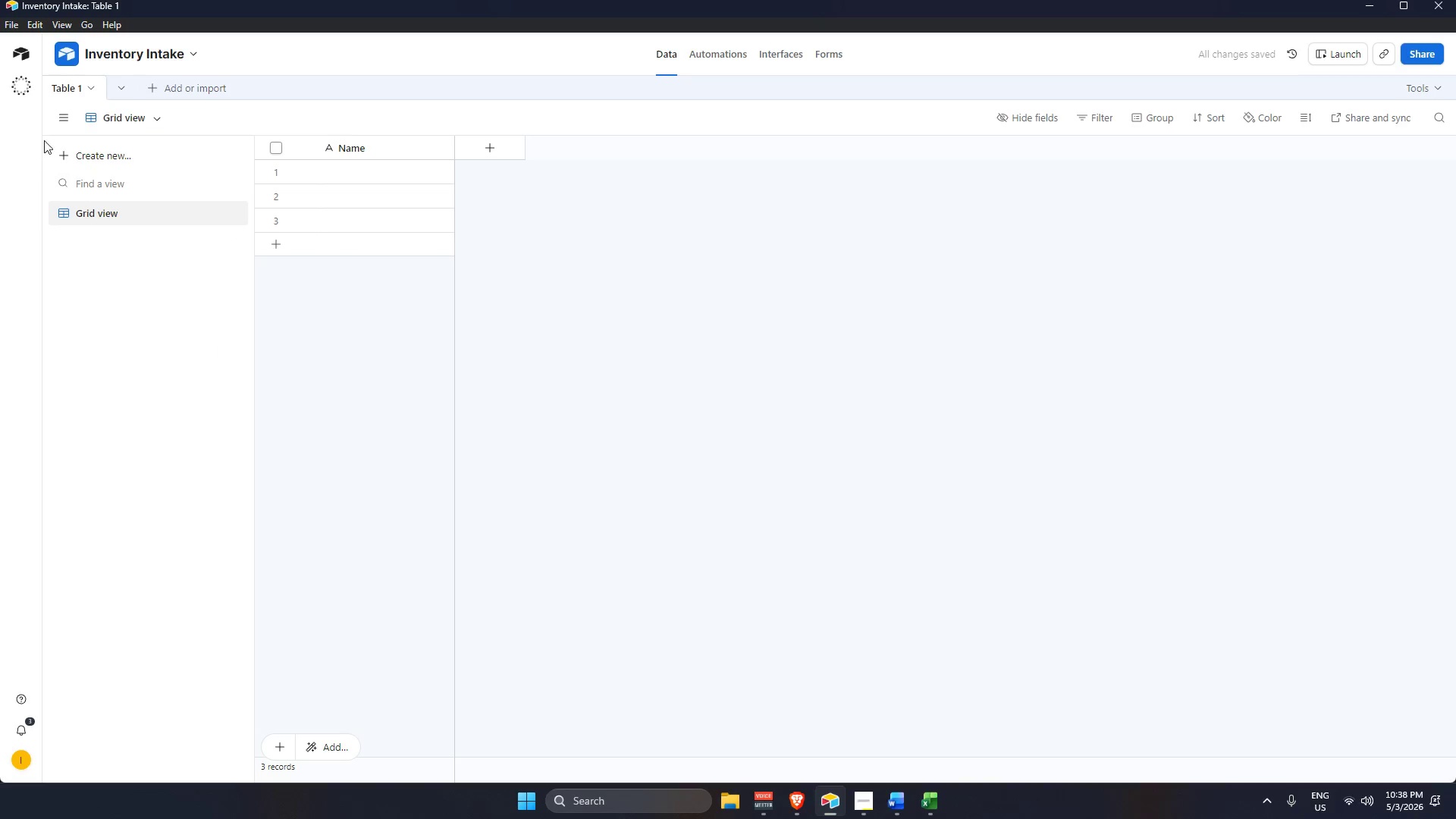 
double_click([60, 90])
 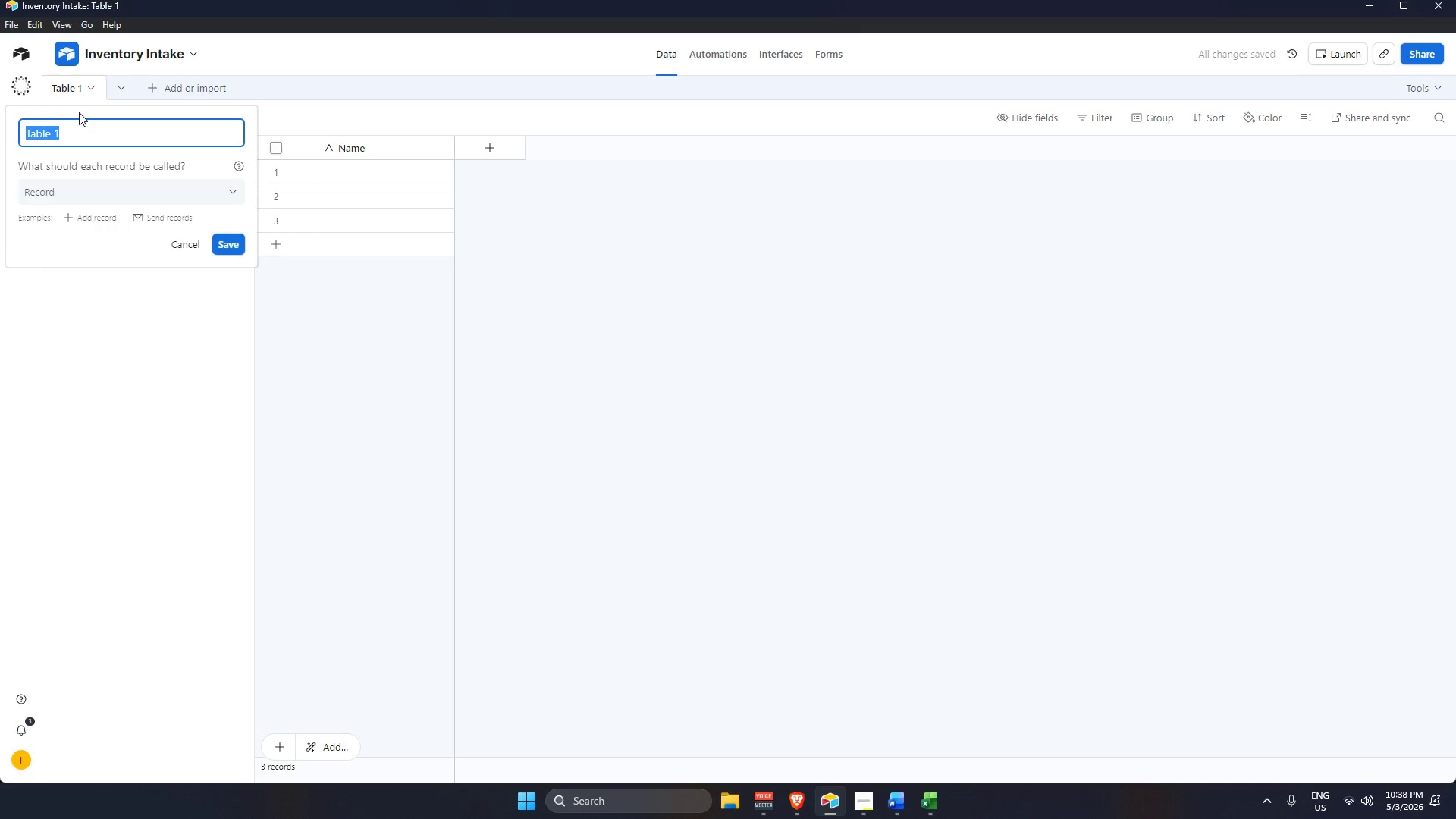 
key(Backspace)
type(Inventory Intake)
 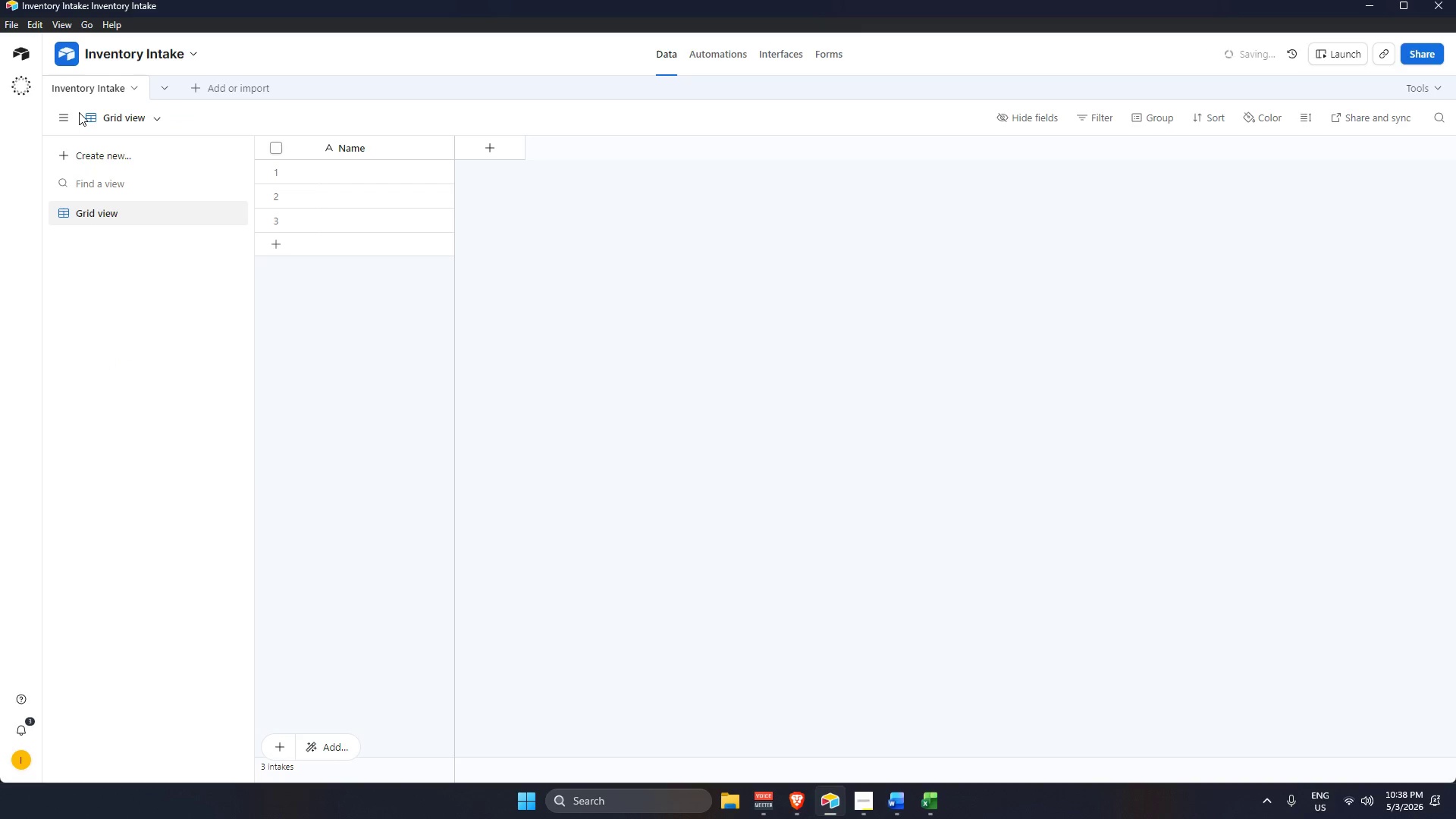 
 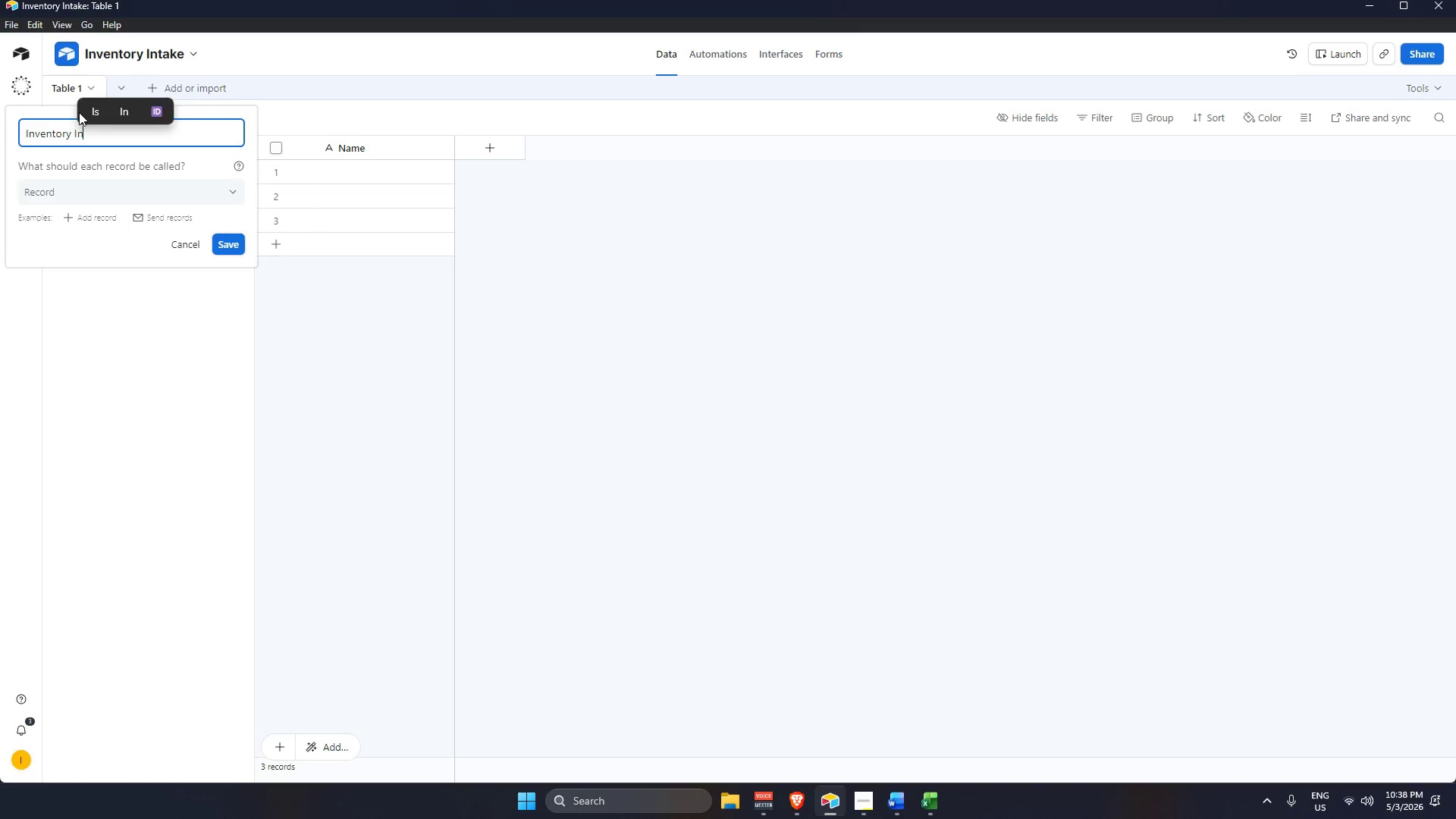 
key(Enter)
 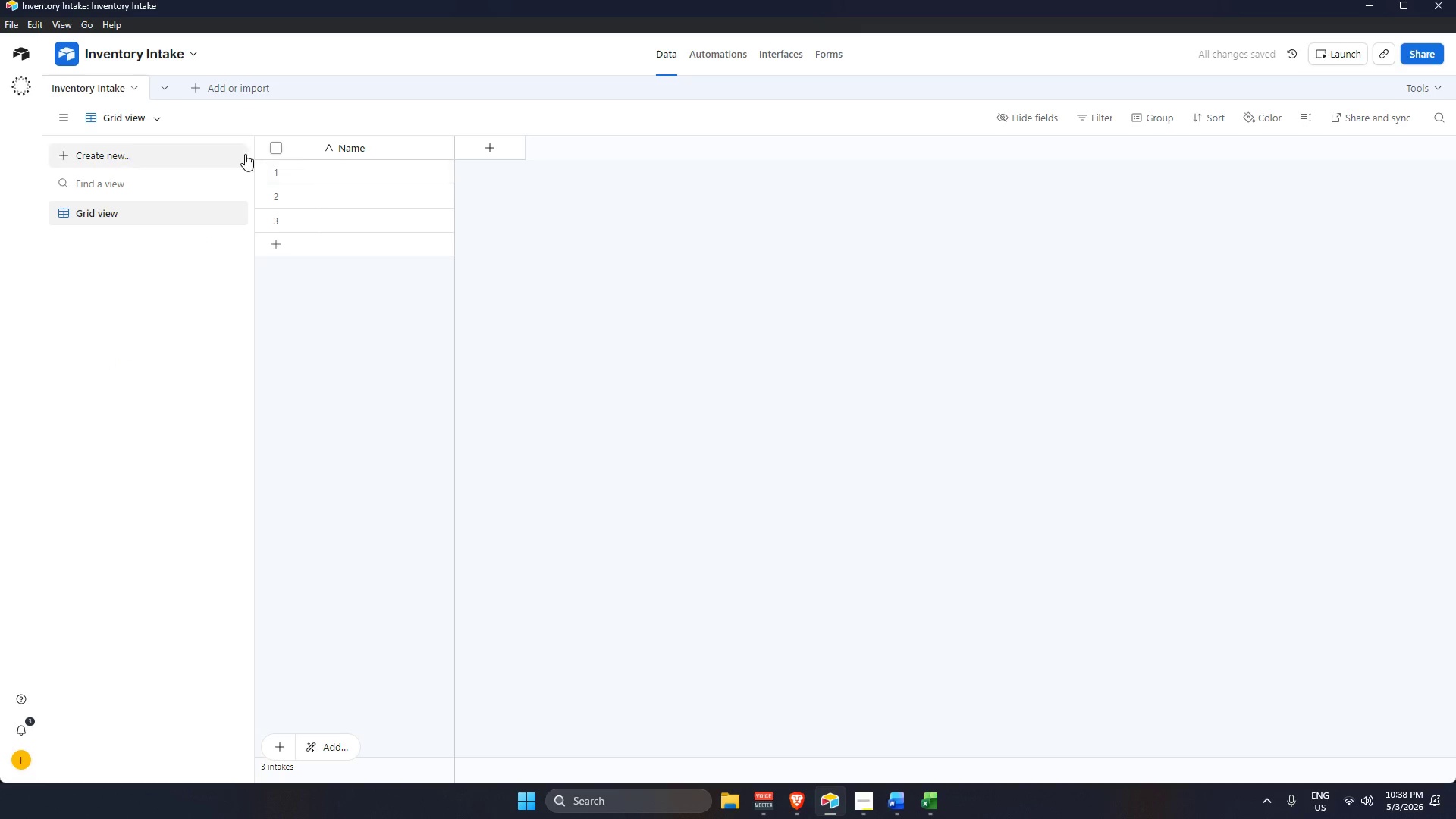 
double_click([358, 146])
 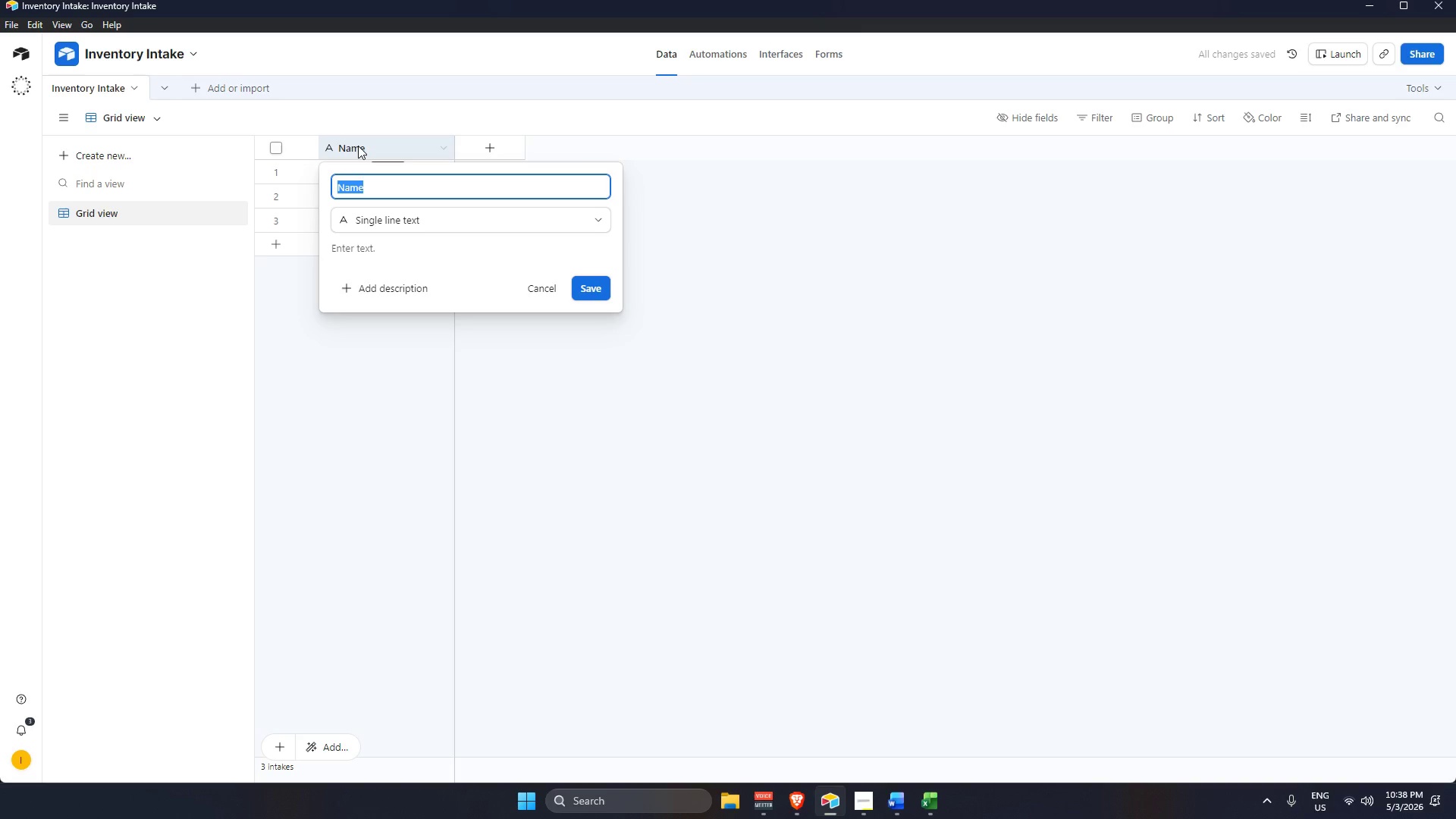 
key(Backspace)
type(product Name)
 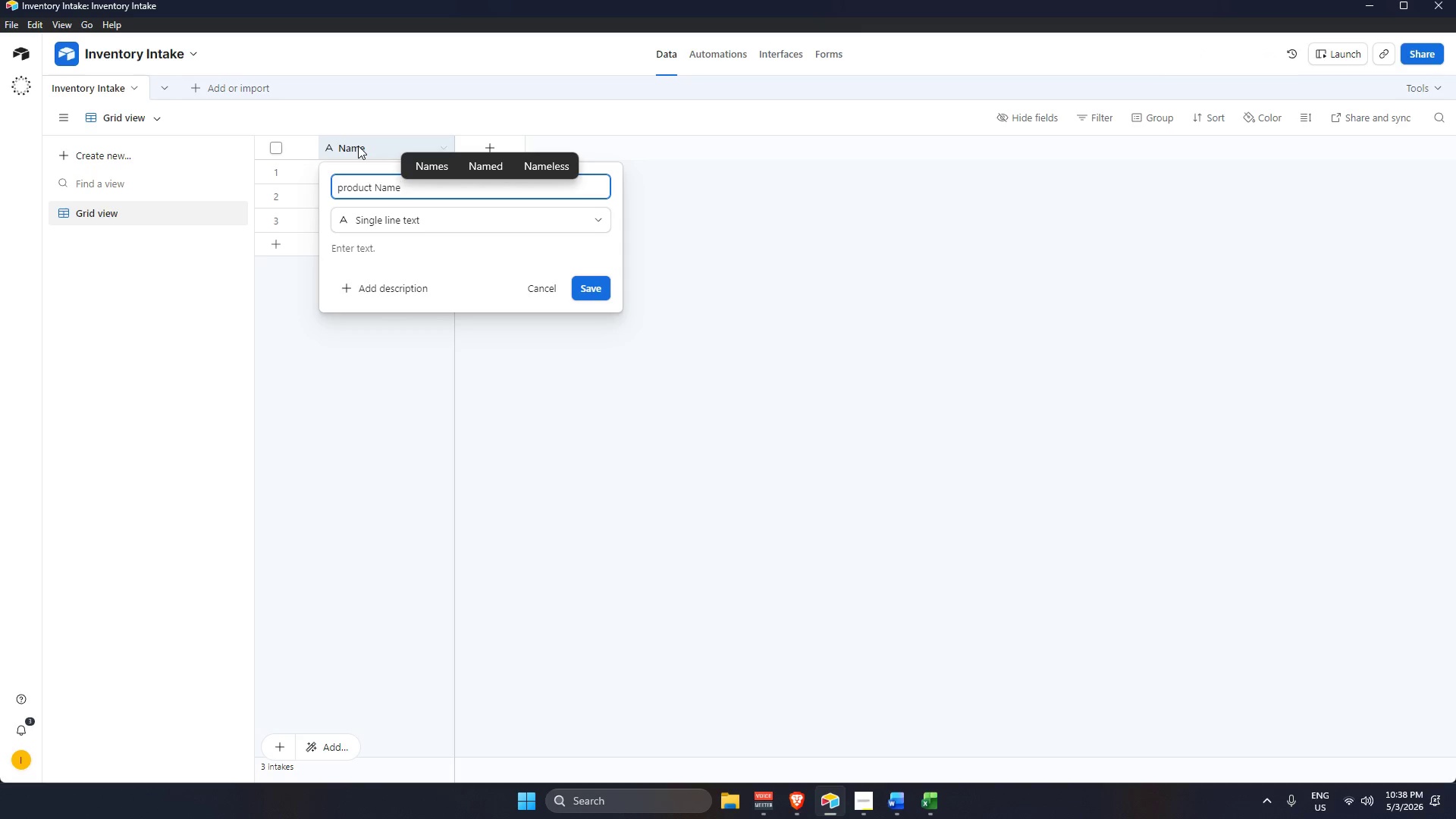 
key(Enter)
 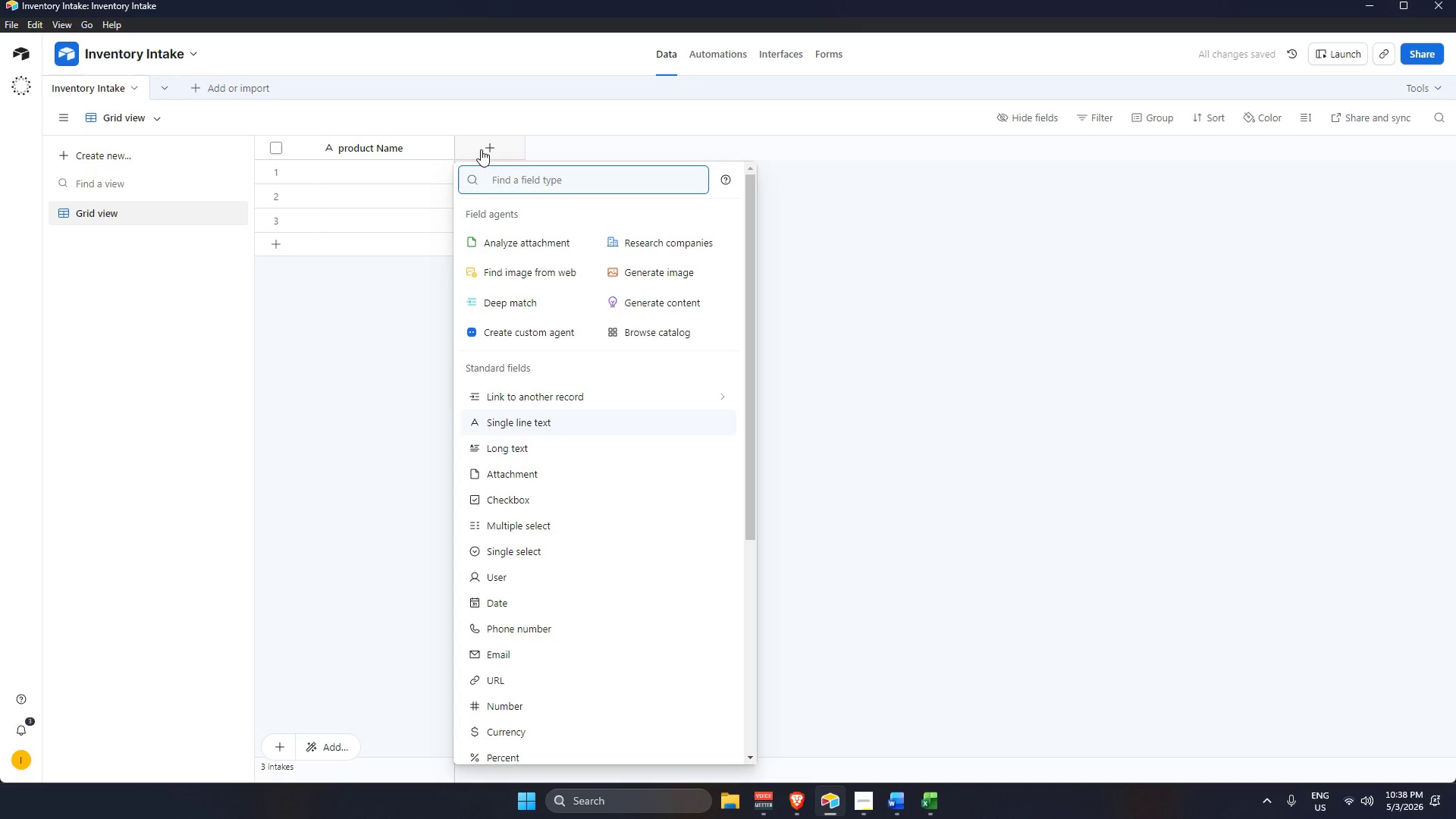 
wait(7.55)
 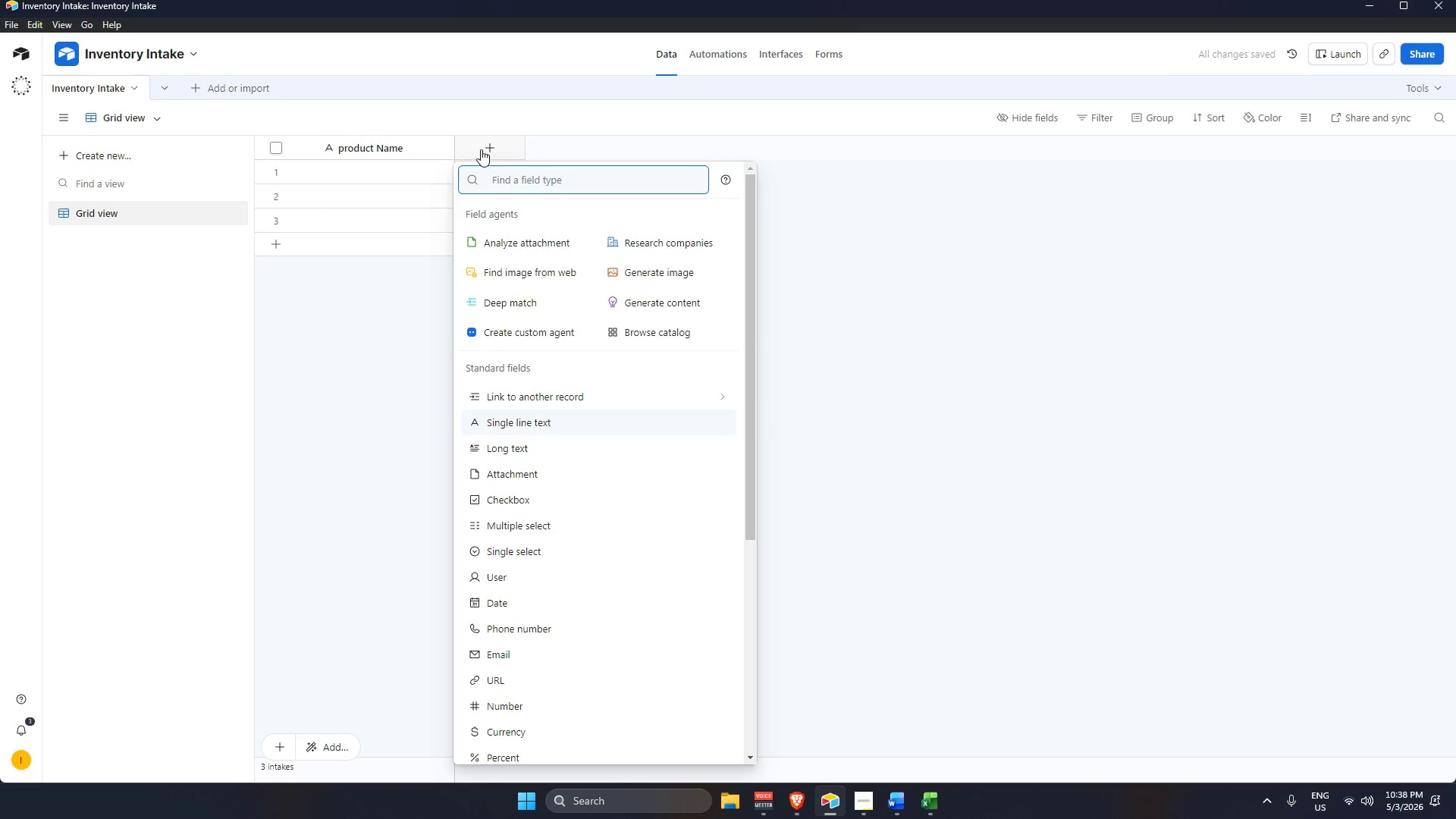 
type(sing)
 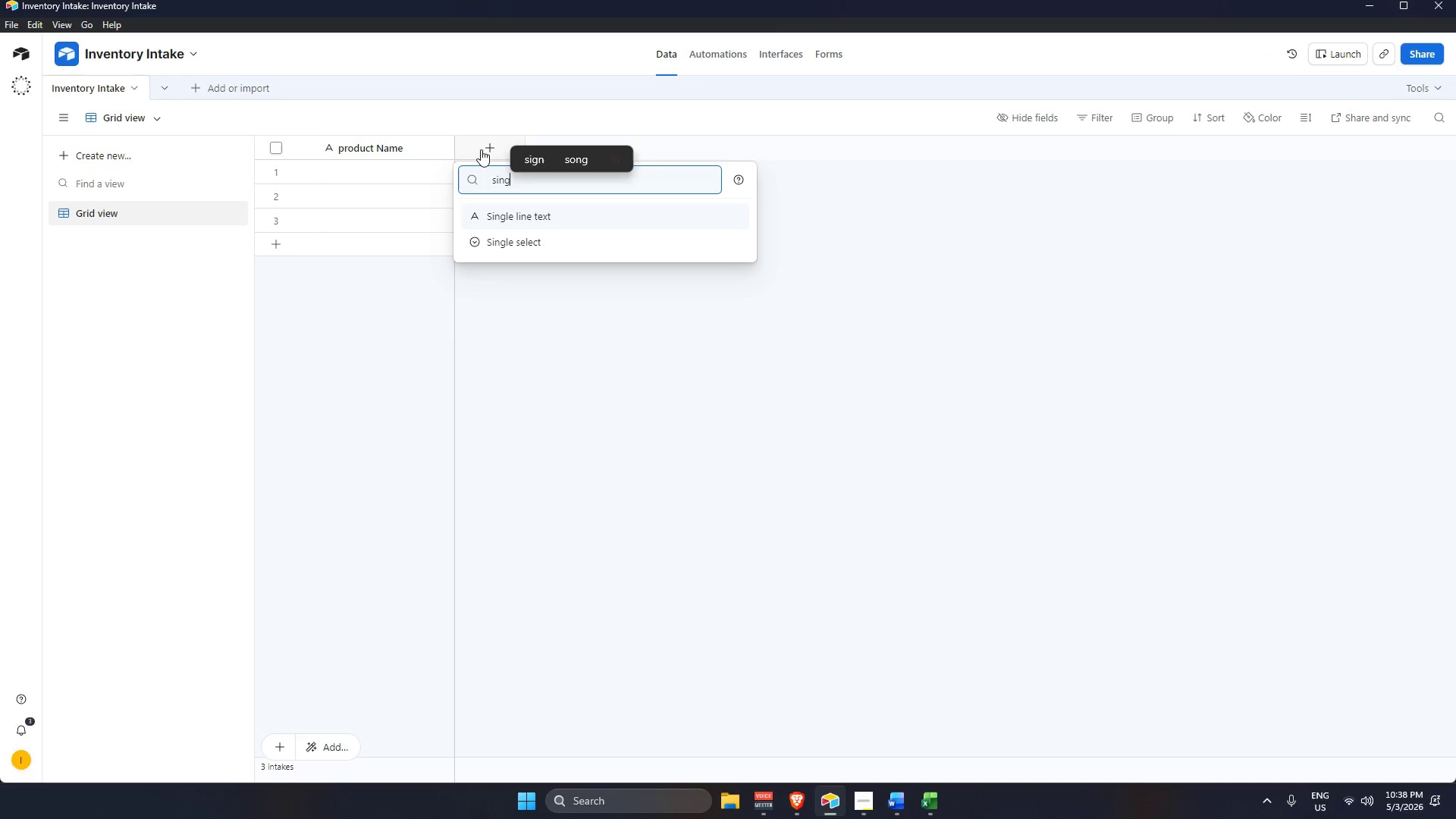 
key(Enter)
 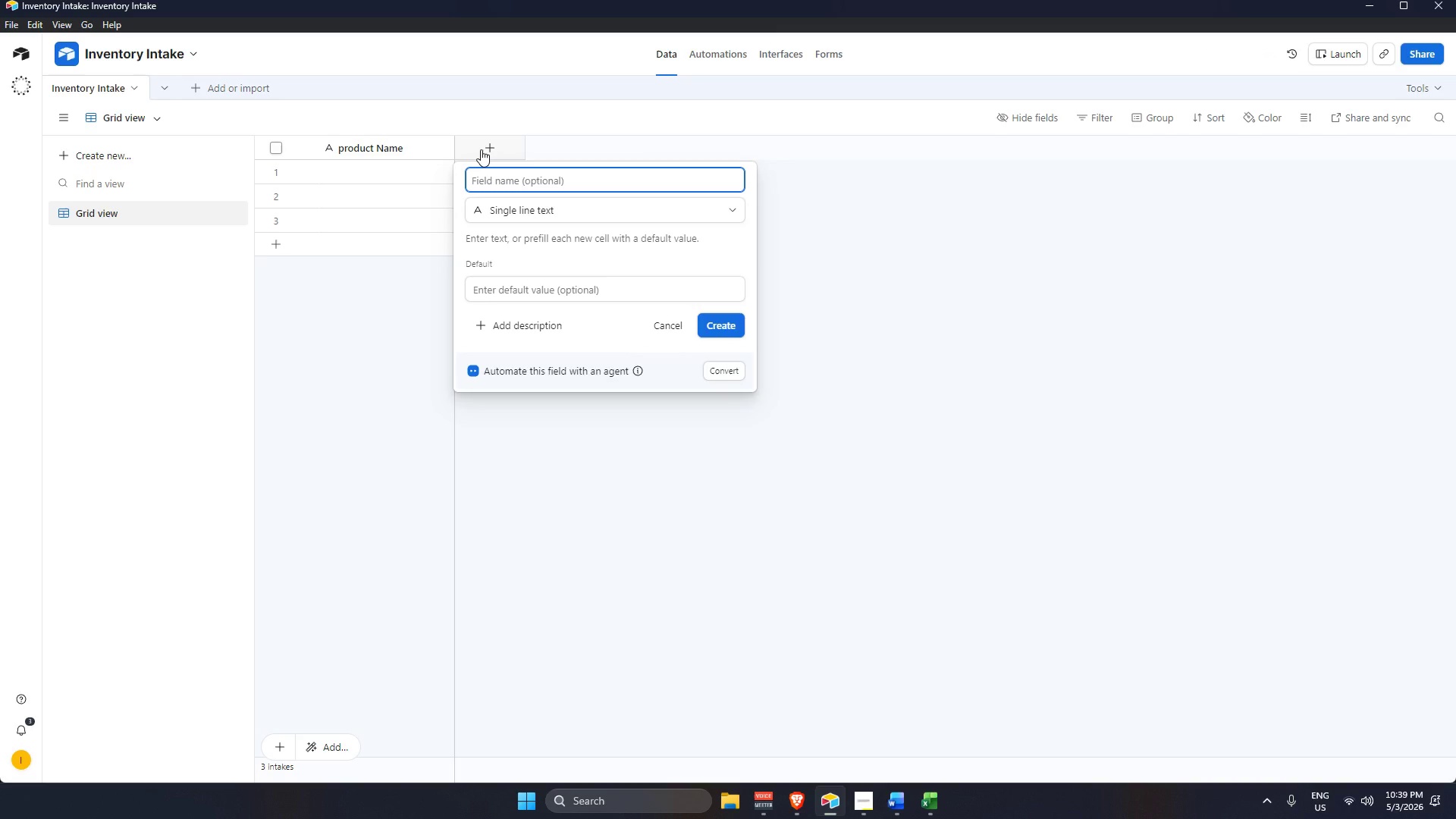 
wait(5.25)
 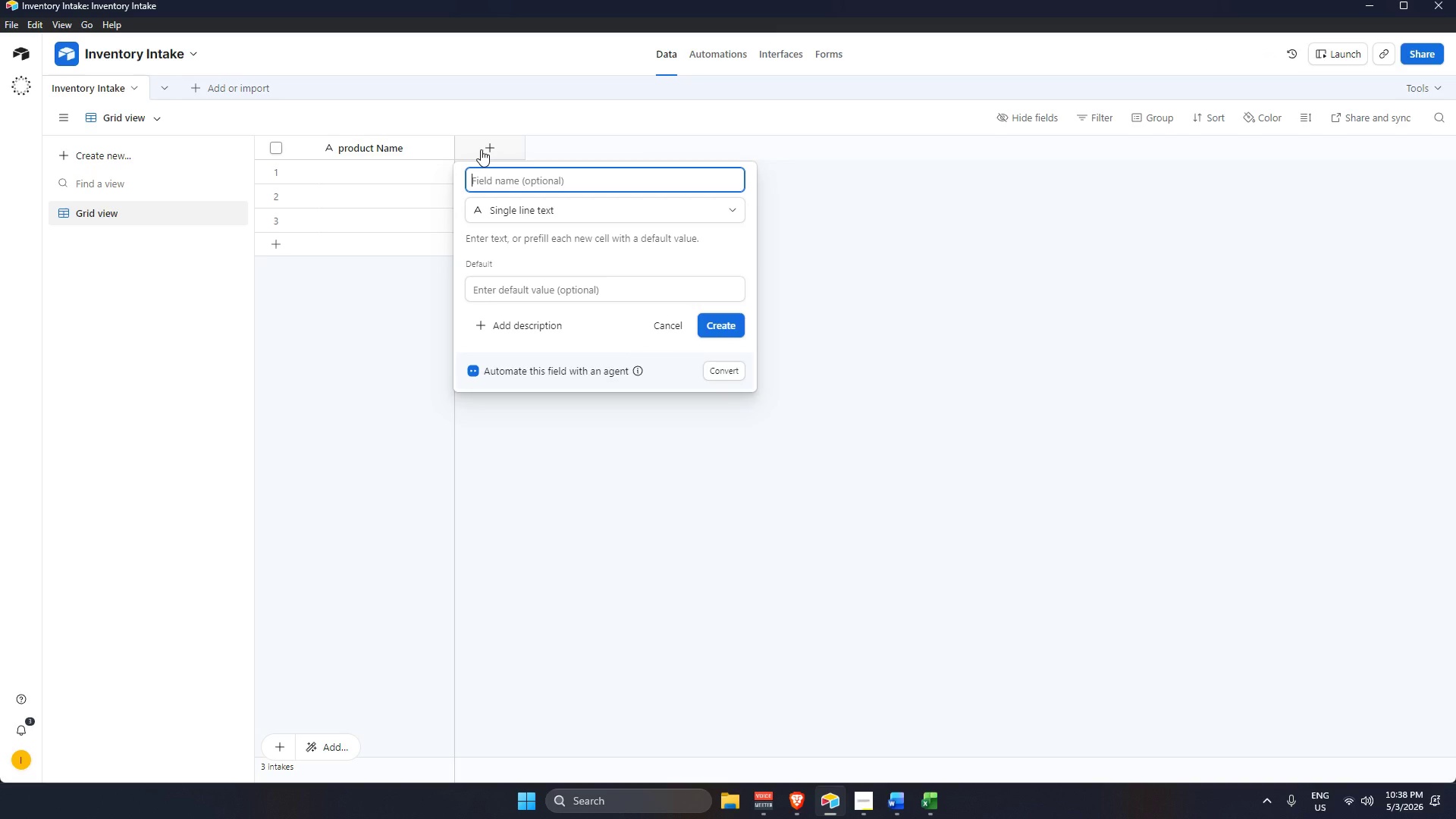 
key(Alt+Tab)
 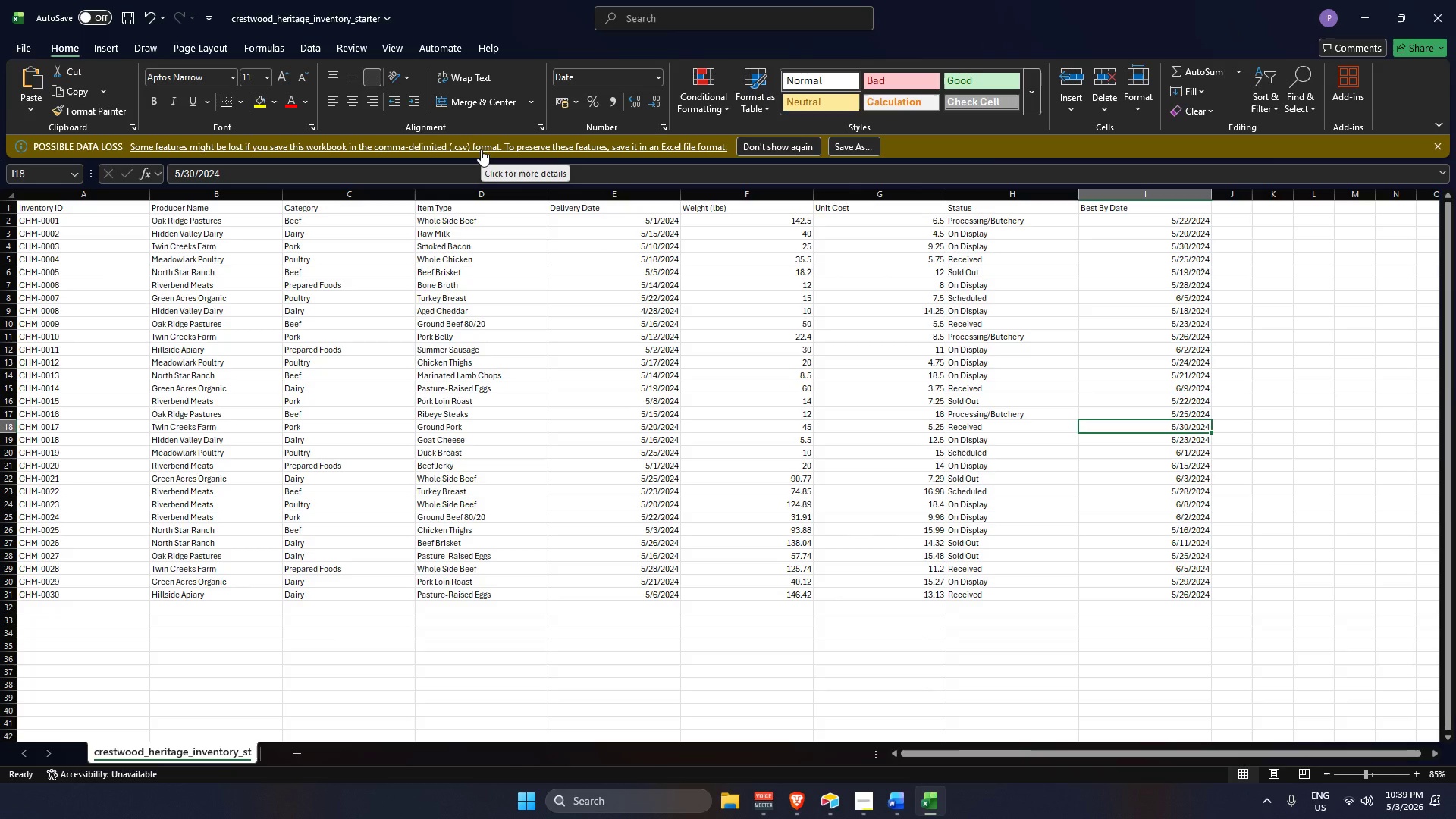 
key(Alt+Tab)
 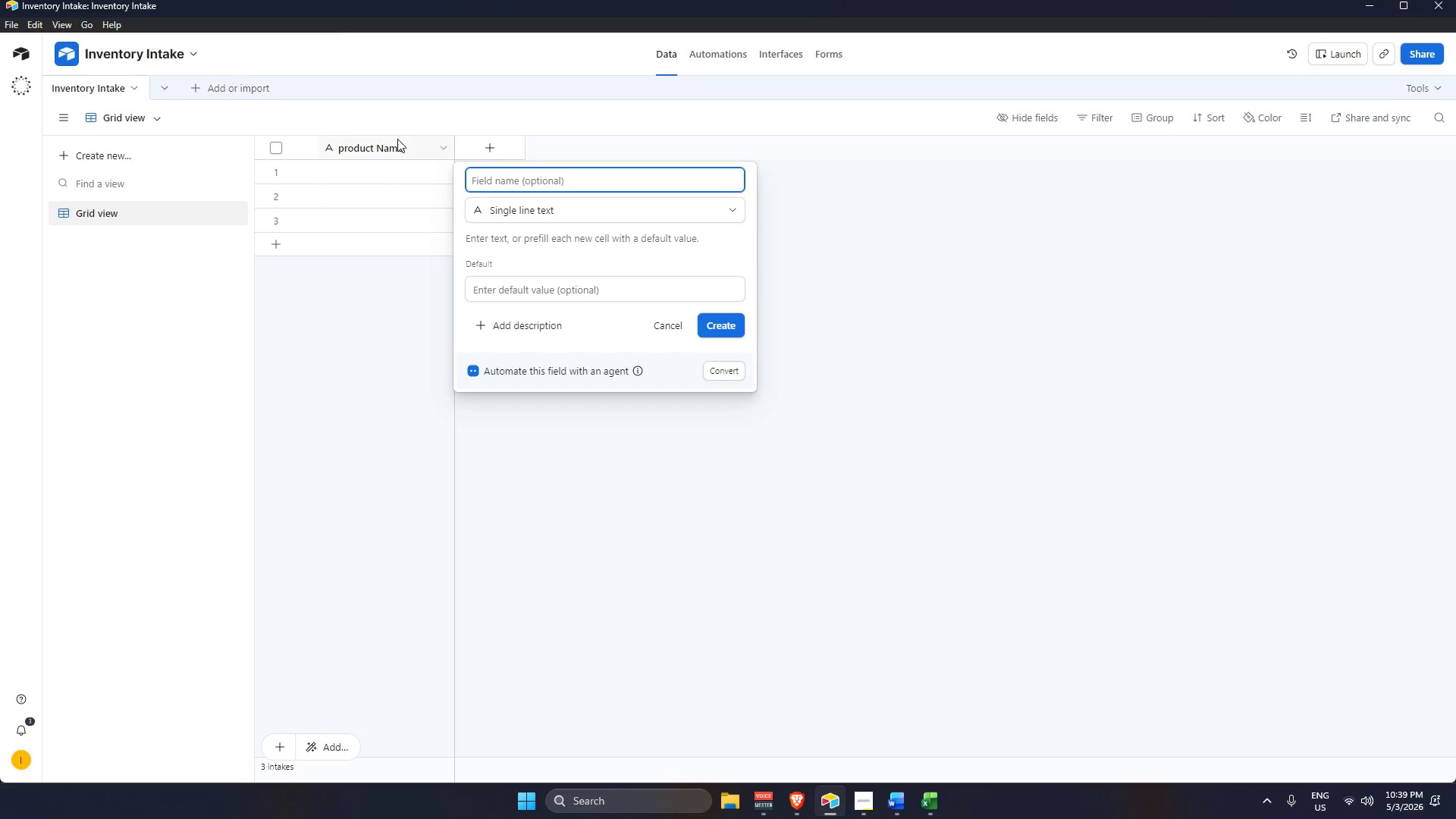 
double_click([399, 143])
 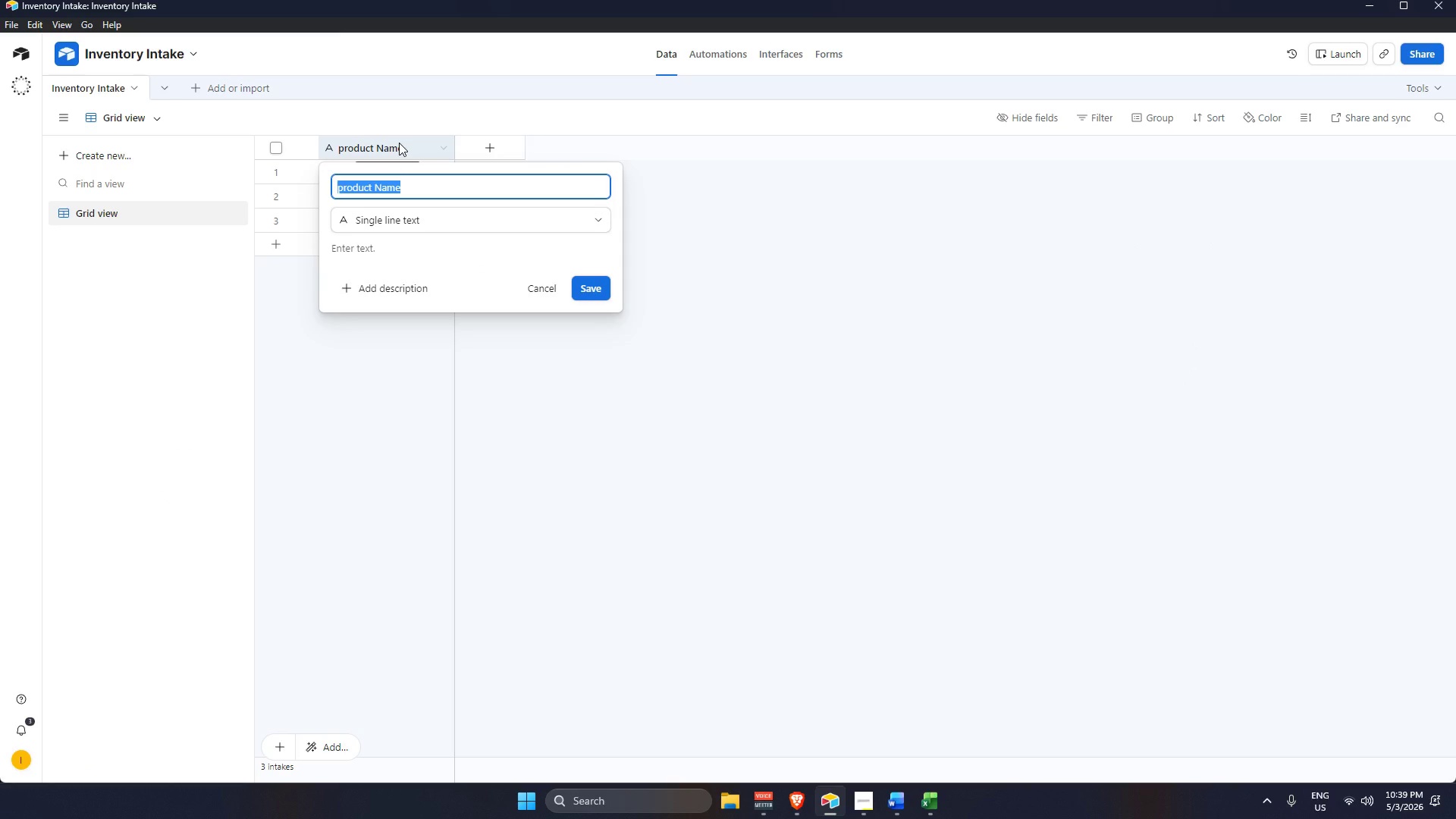 
key(Backspace)
 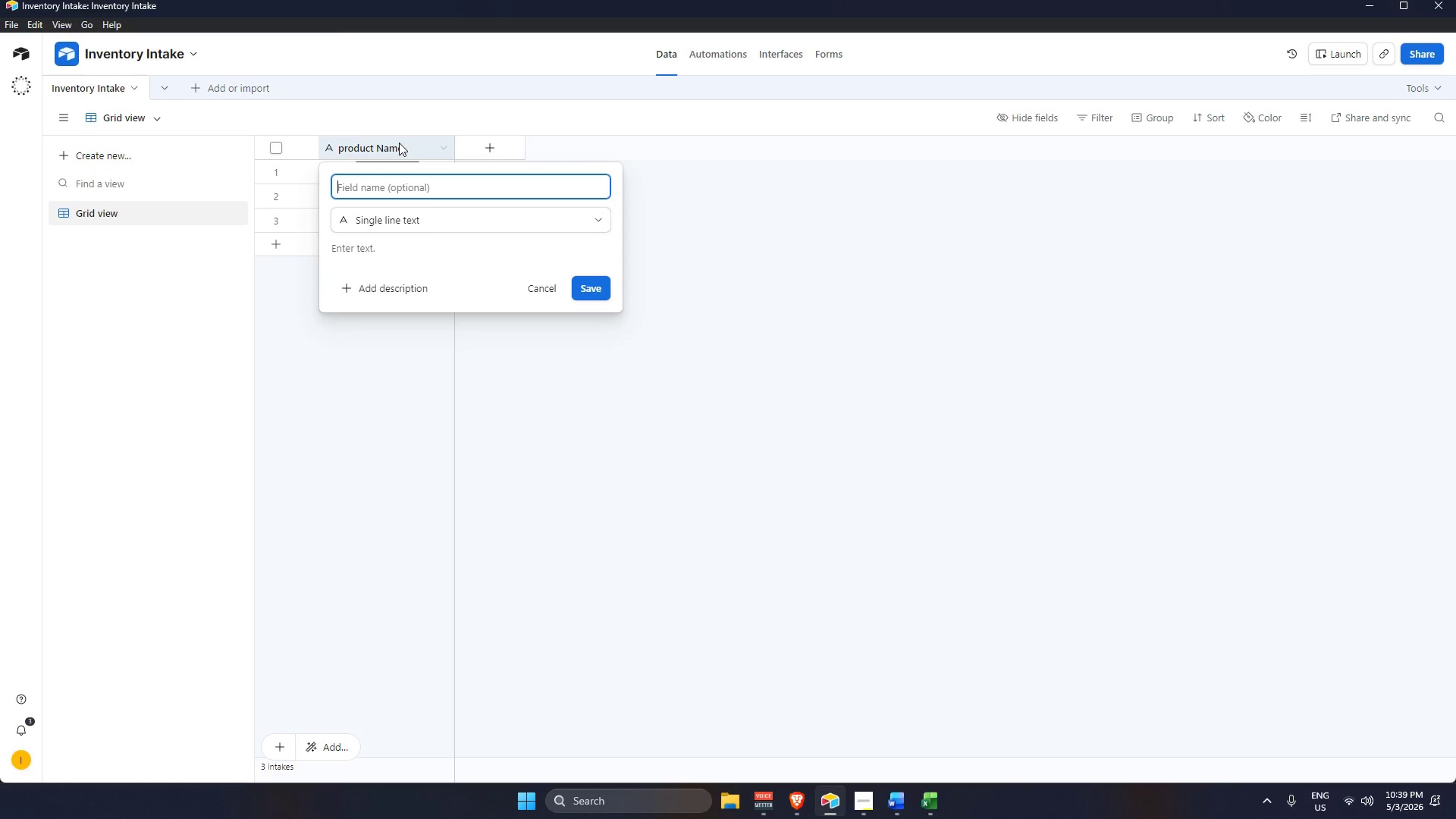 
key(Alt+AltLeft)
 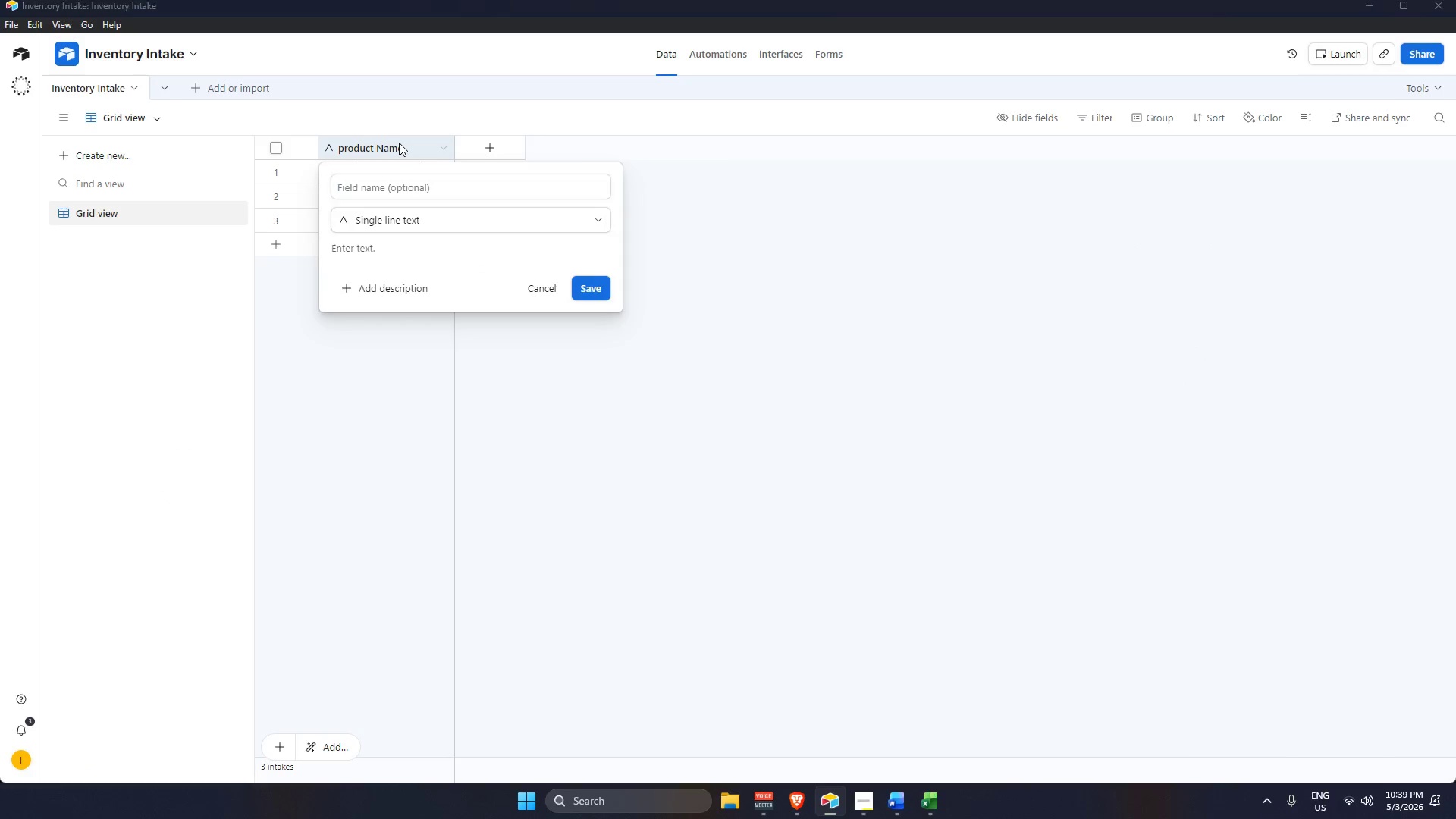 
key(Alt+Tab)
 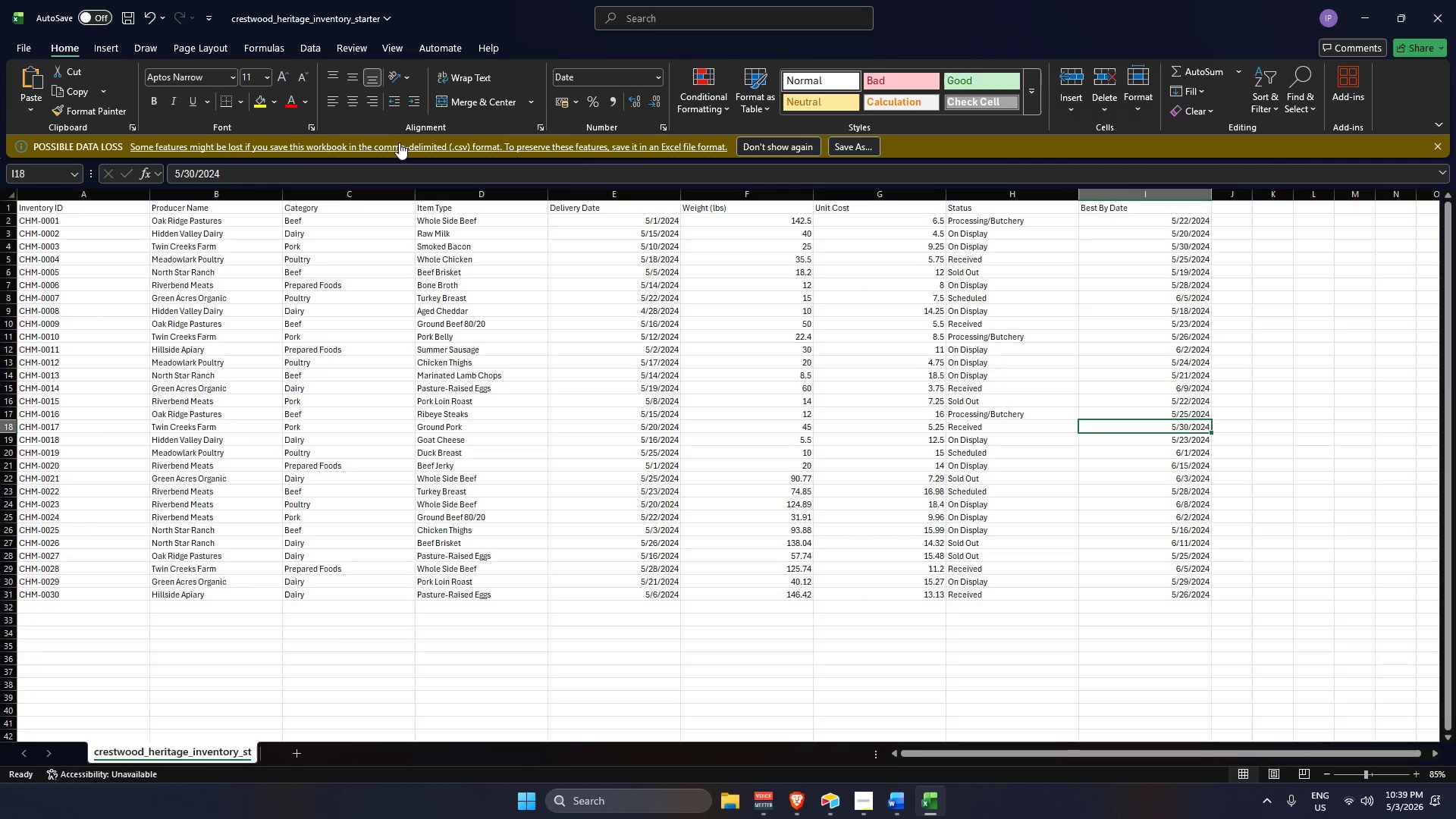 
key(Alt+AltLeft)
 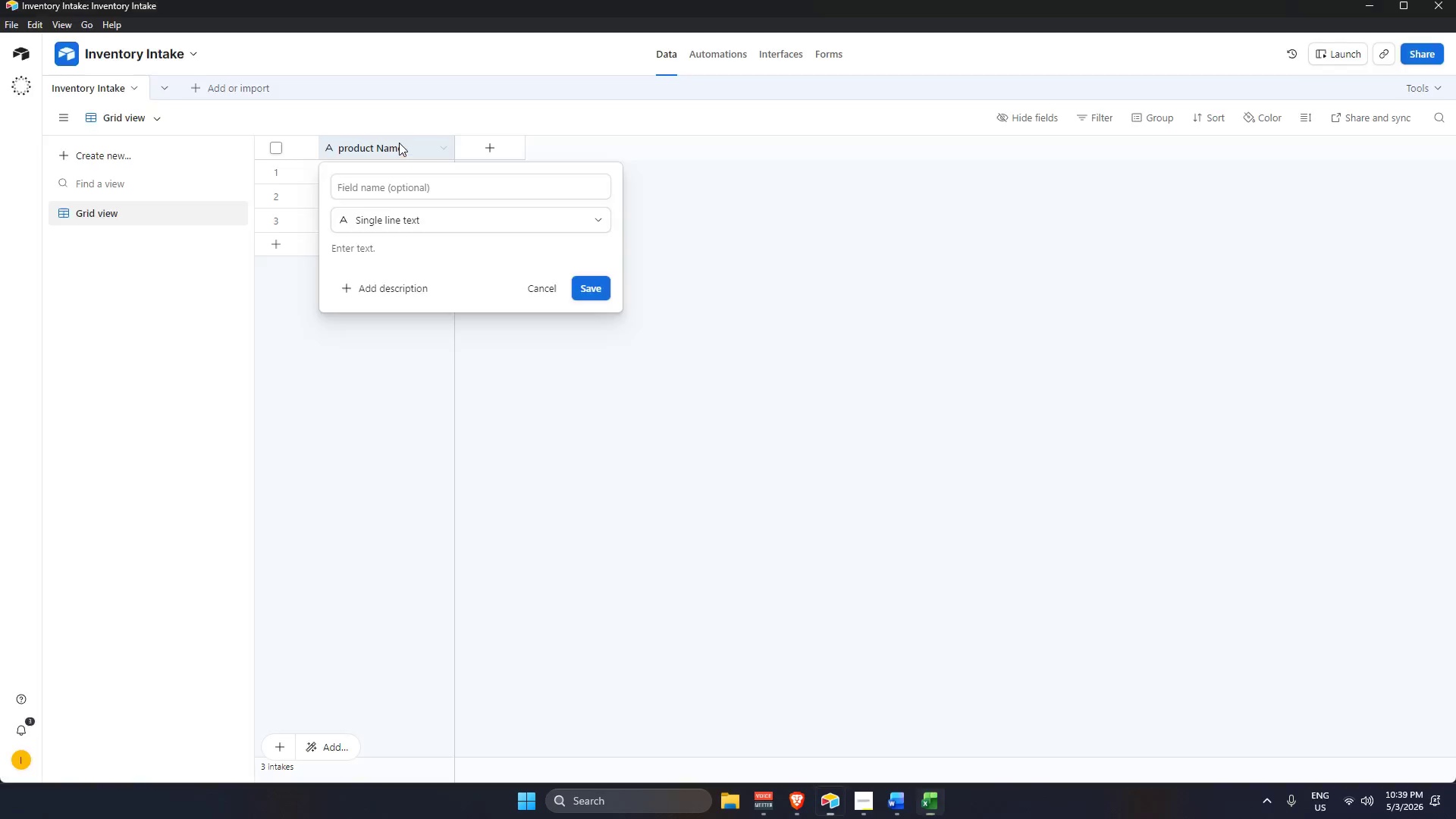 
key(Tab)
type(Inventory ID)
 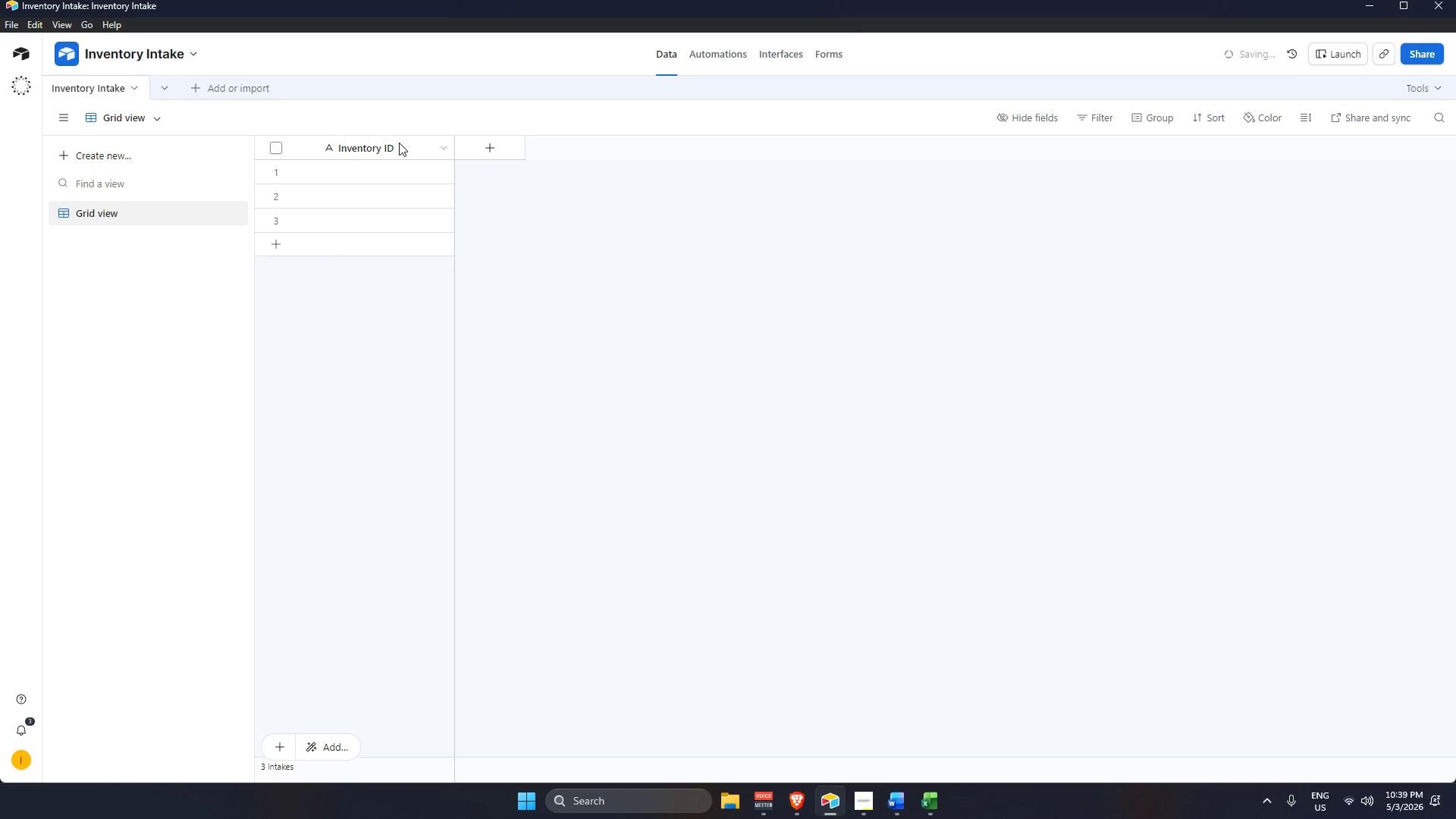 
 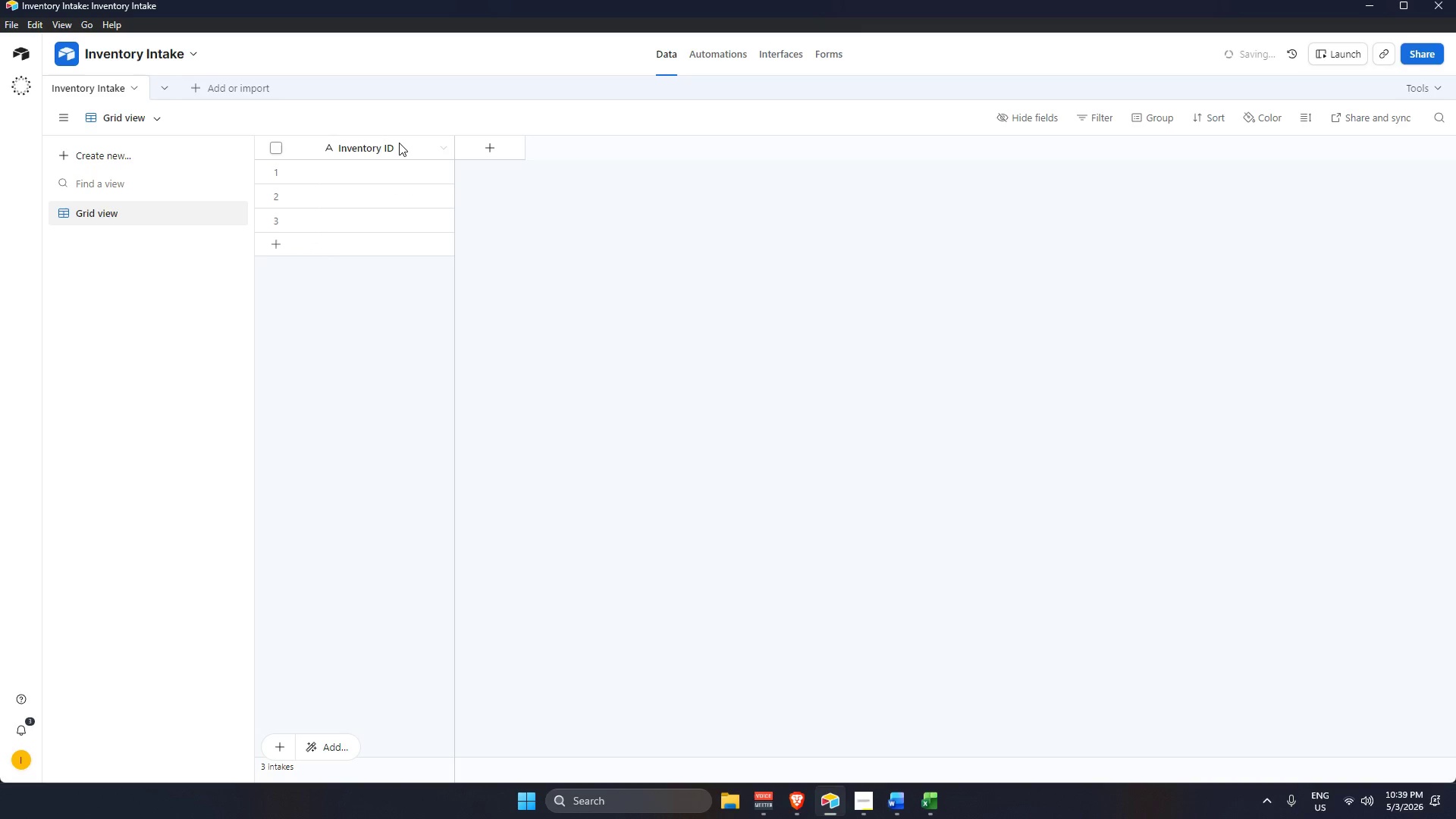 
key(Enter)
 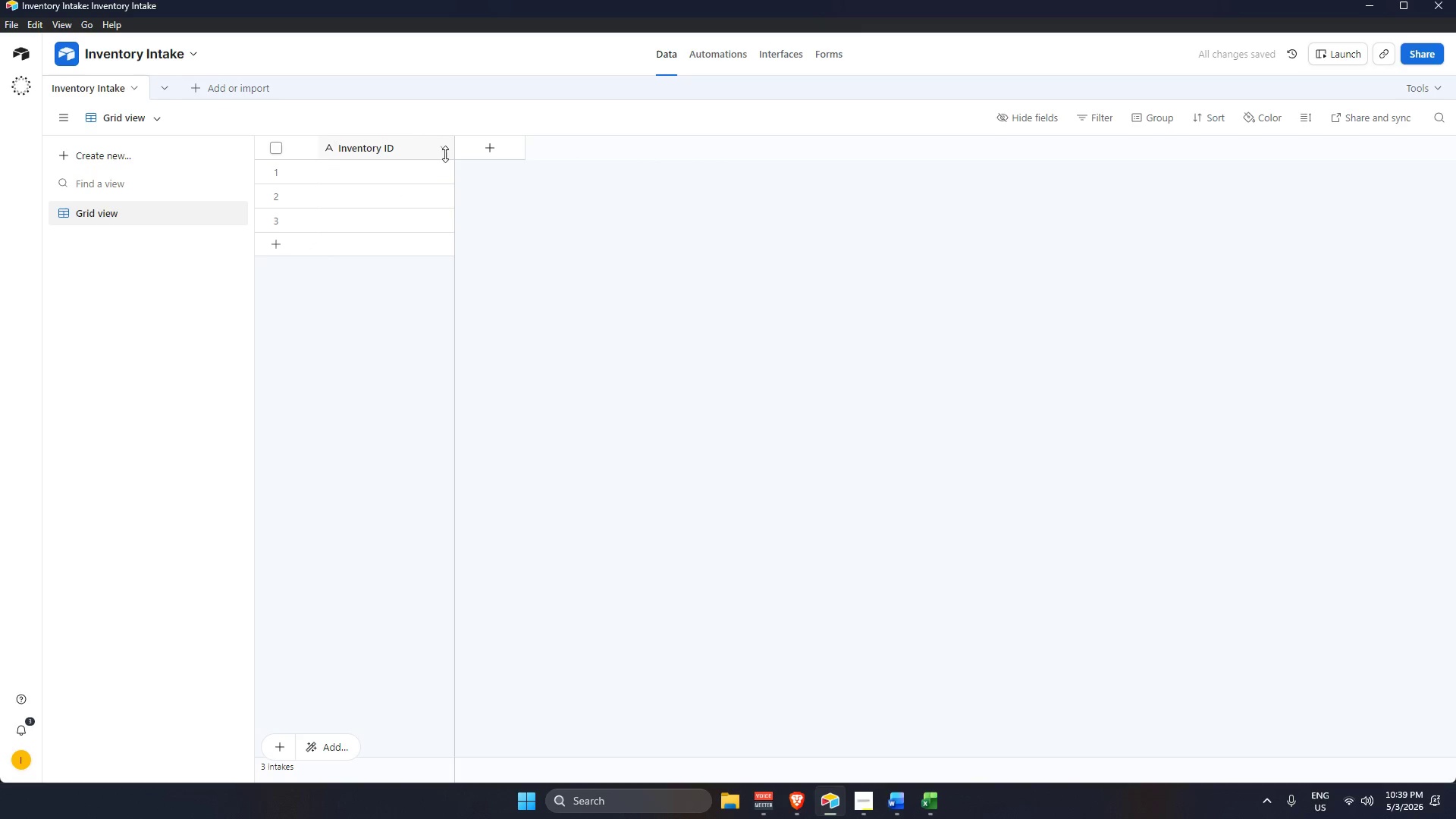 
left_click([472, 152])
 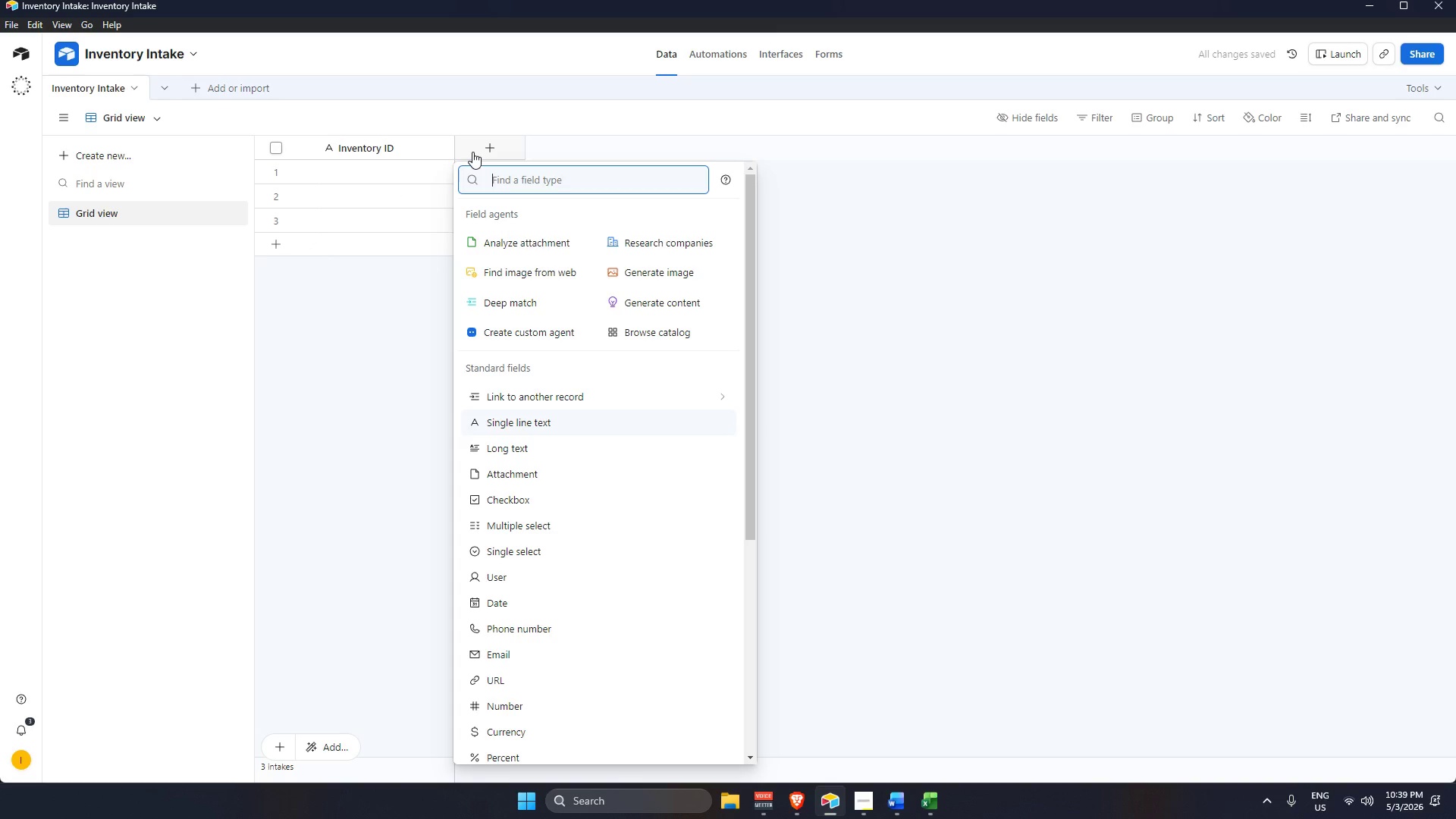 
type(sing)
 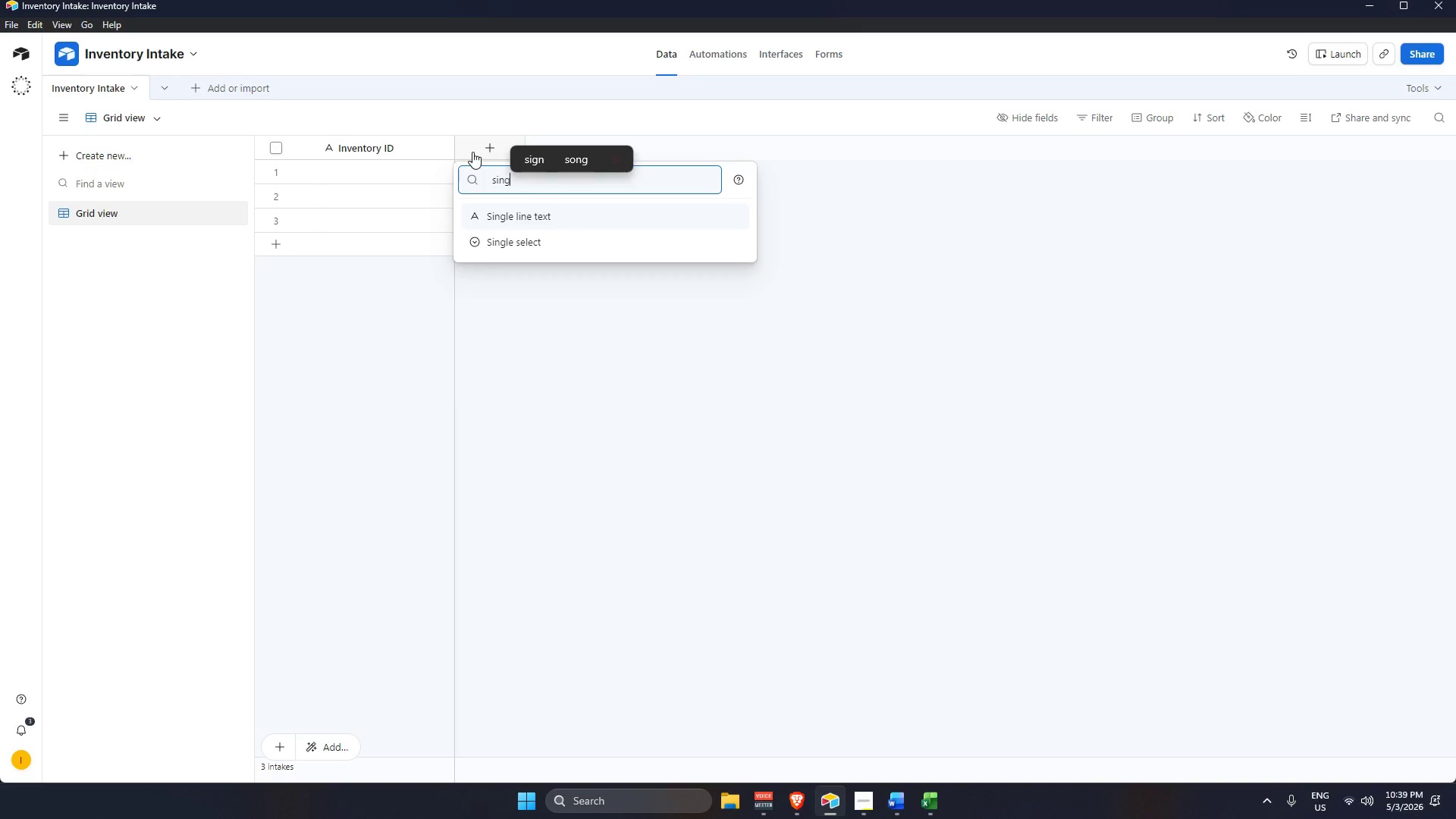 
key(Enter)
 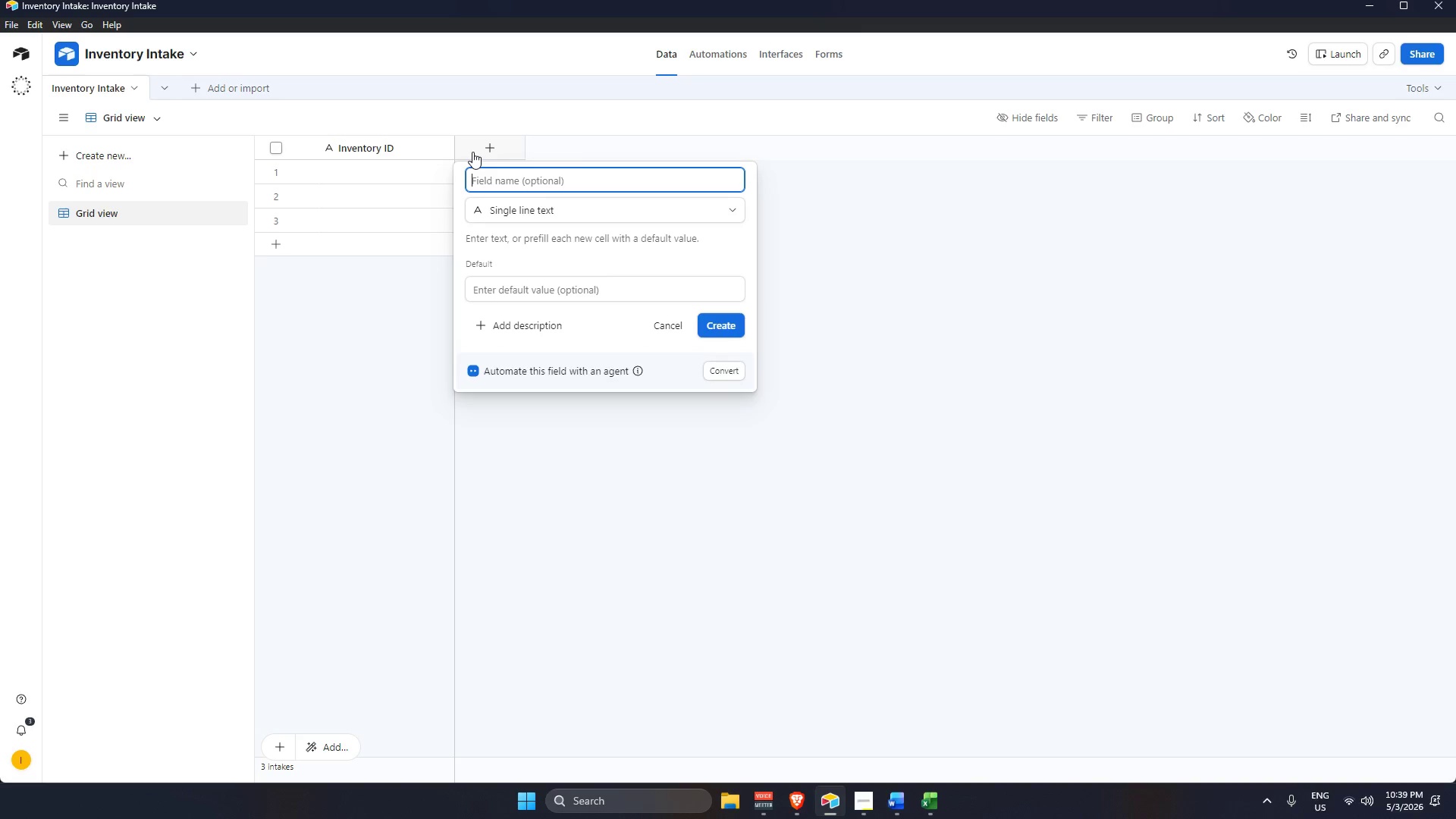 
key(Alt+Tab)
 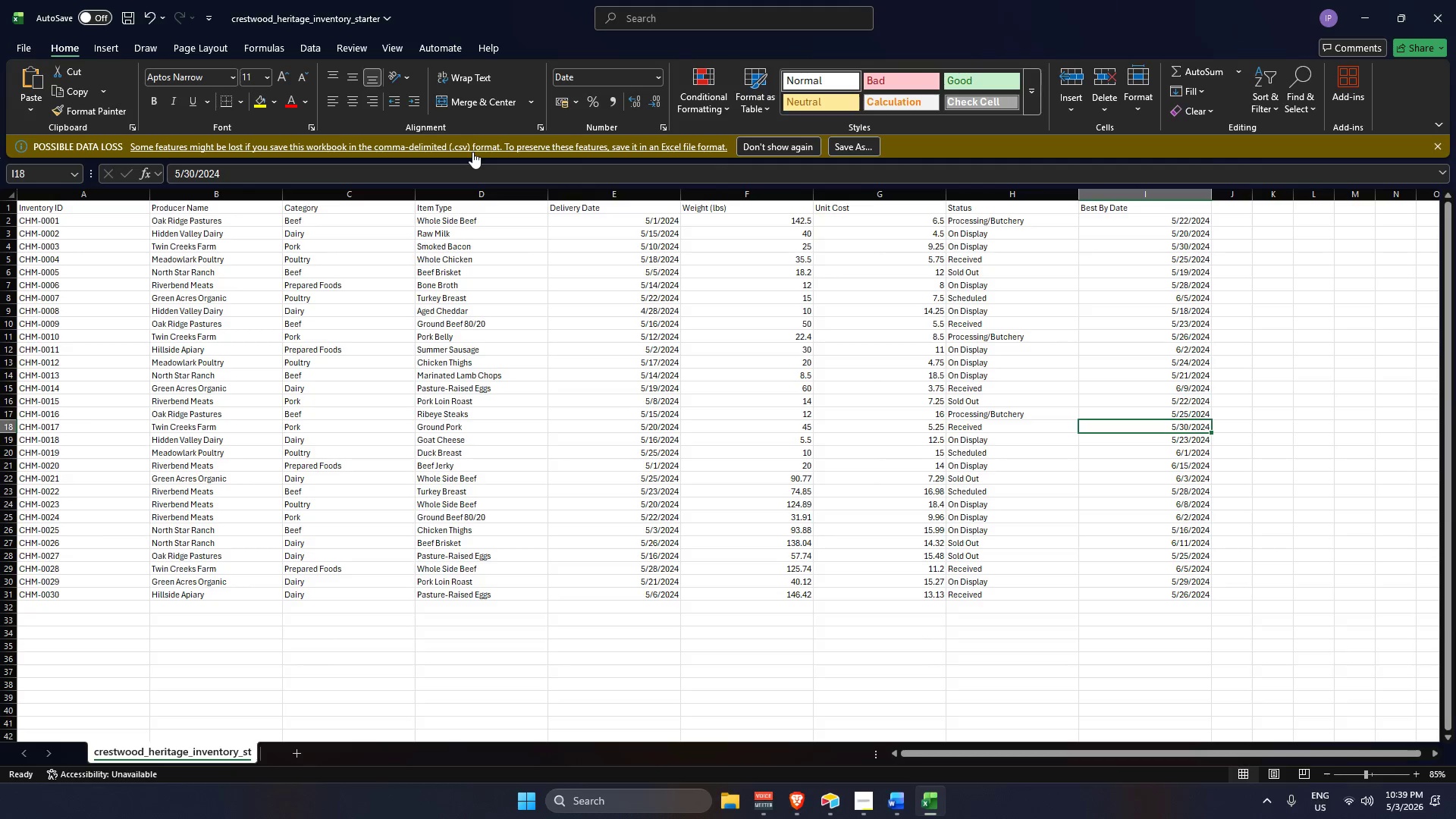 
key(Alt+AltLeft)
 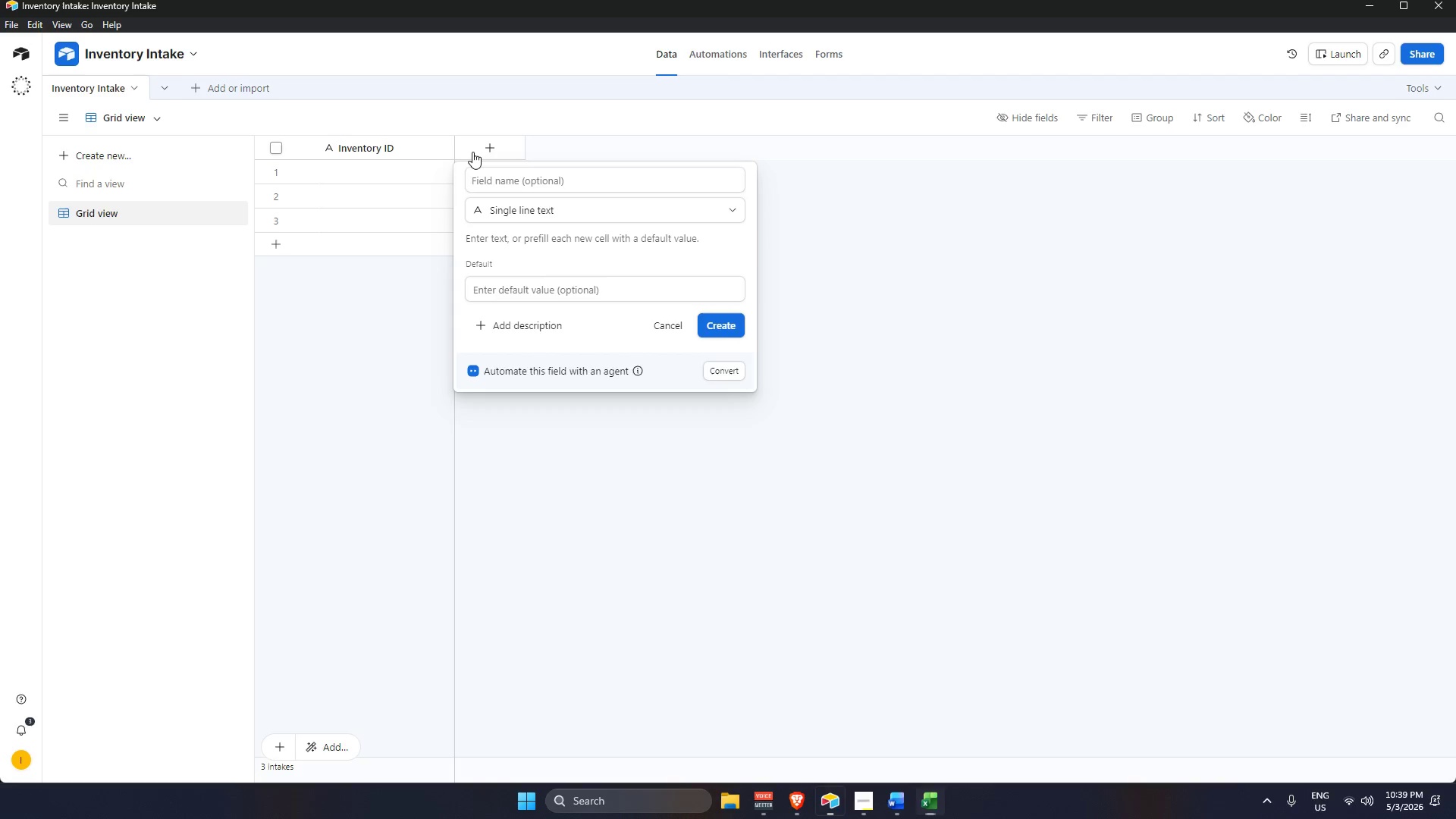 
key(Tab)
type(Producer NAme)
key(Backspace)
key(Backspace)
key(Backspace)
type(ame)
 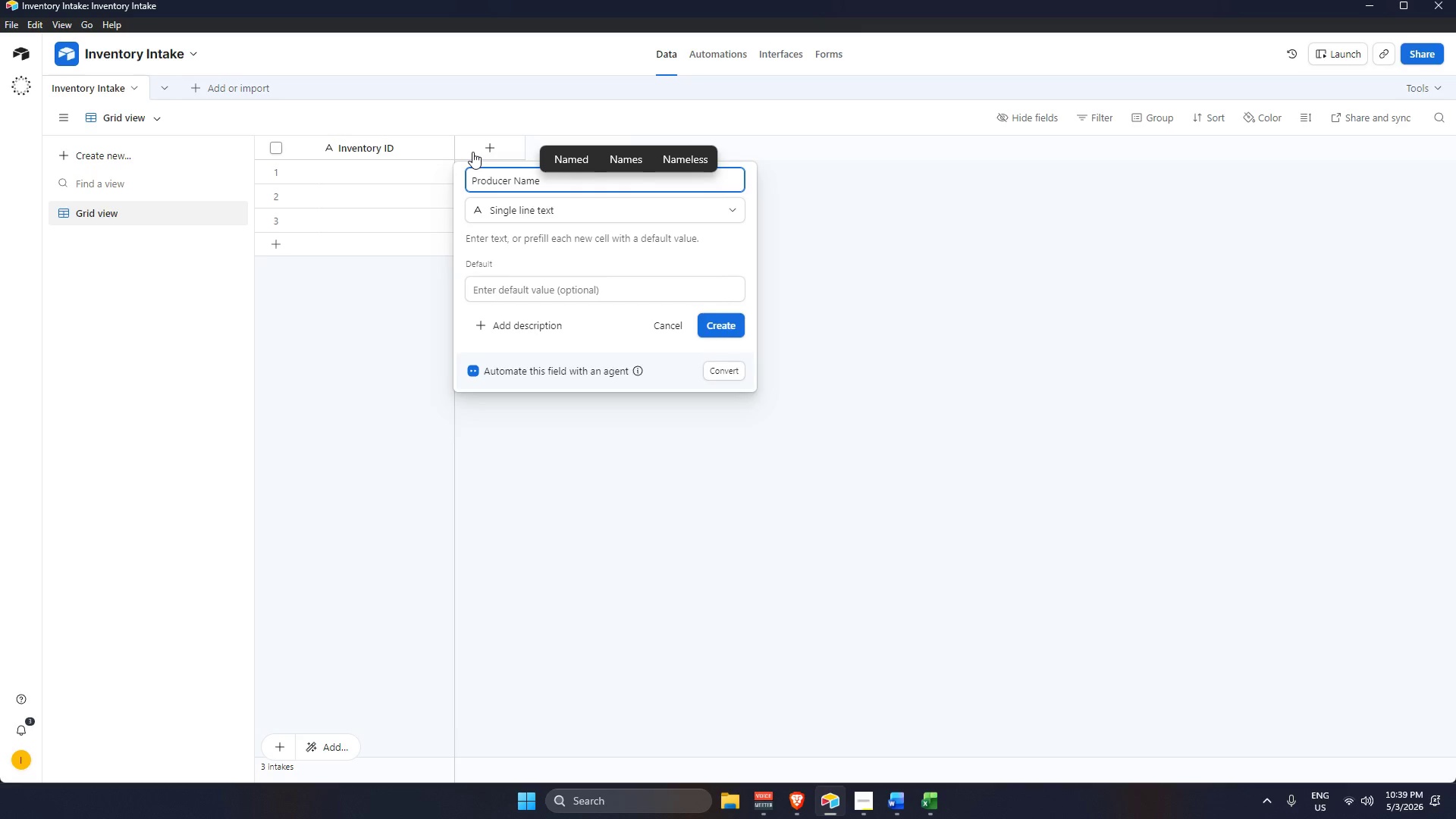 
key(Enter)
 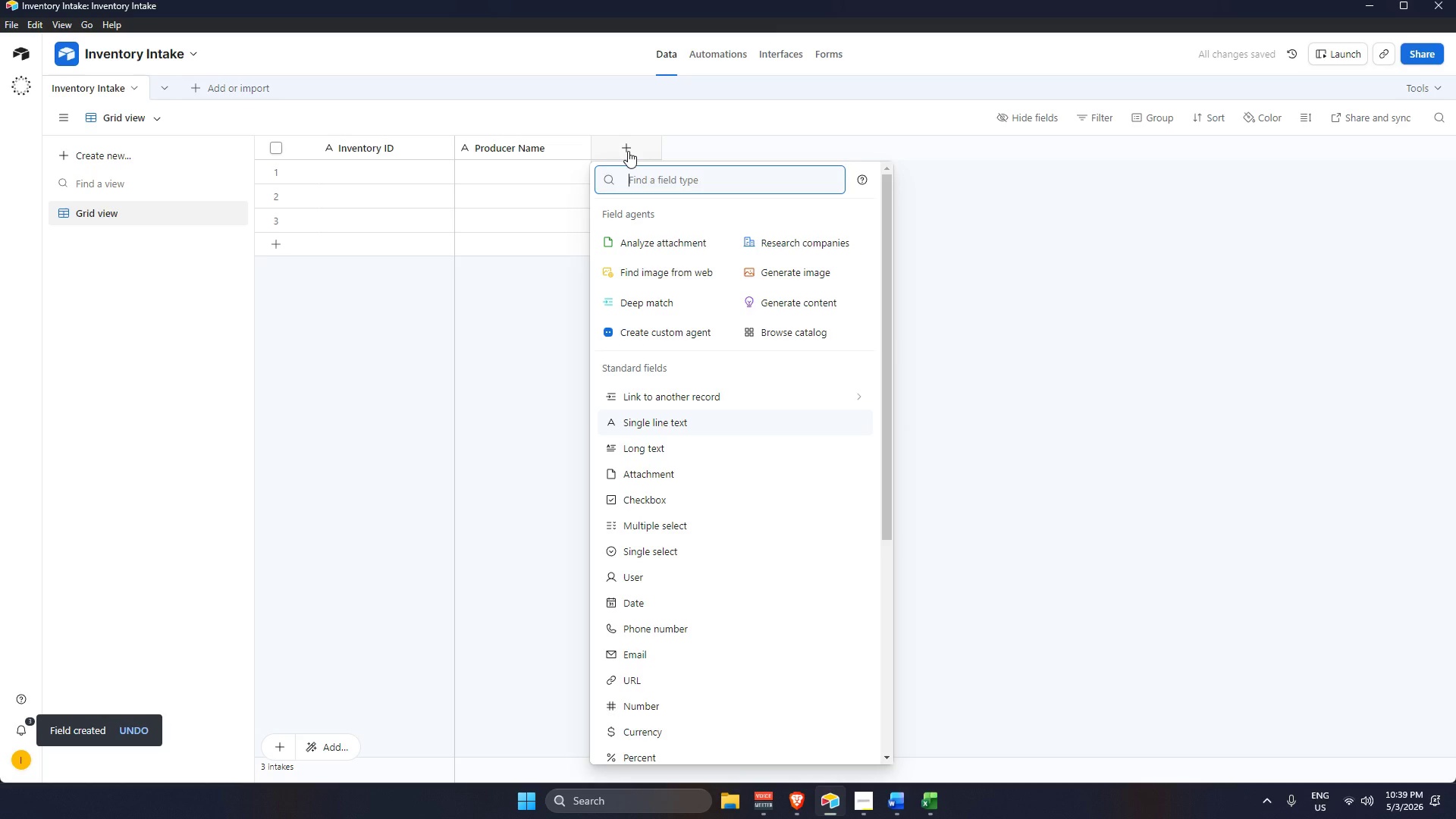 
type(date)
 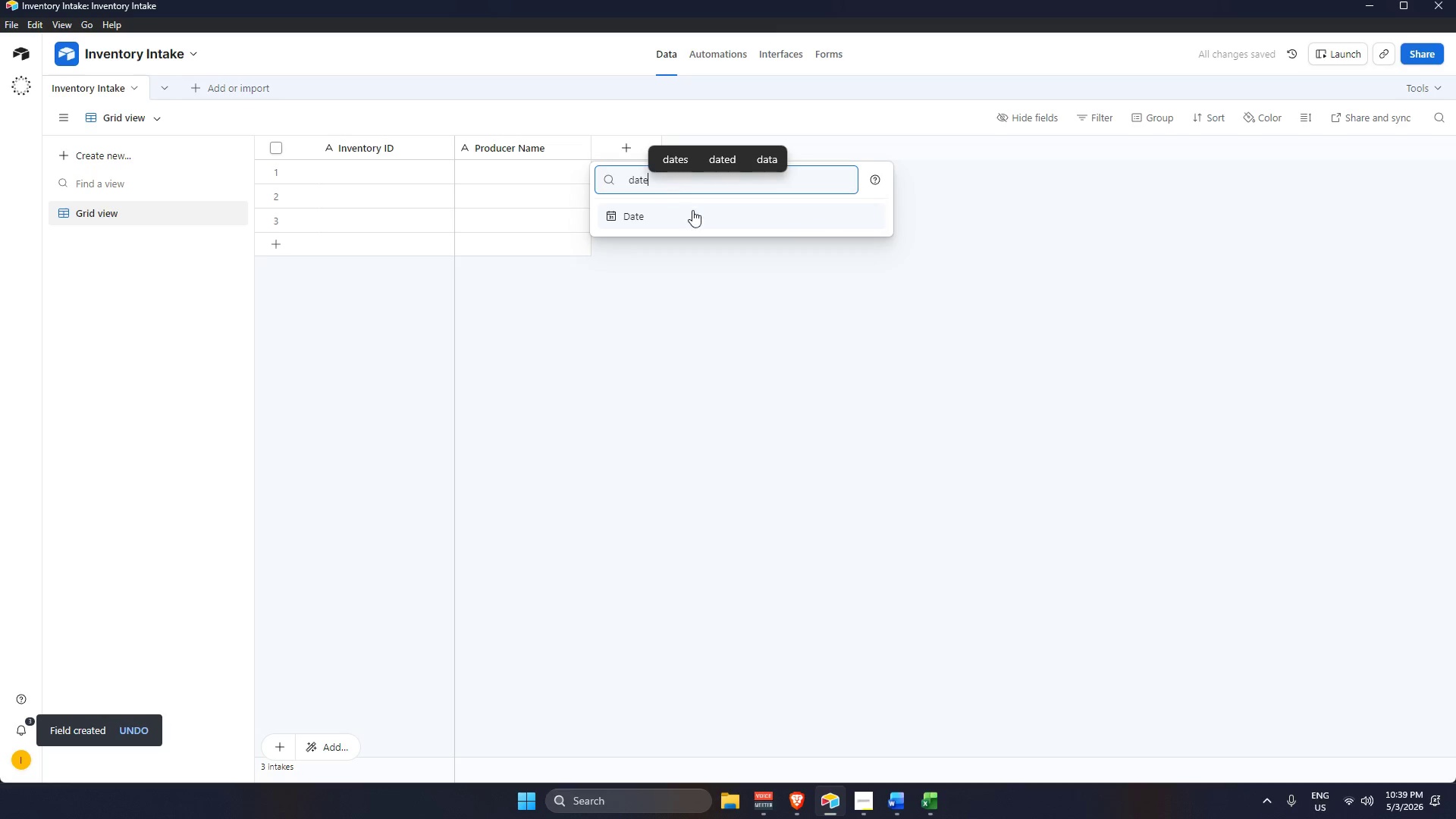 
left_click([692, 210])
 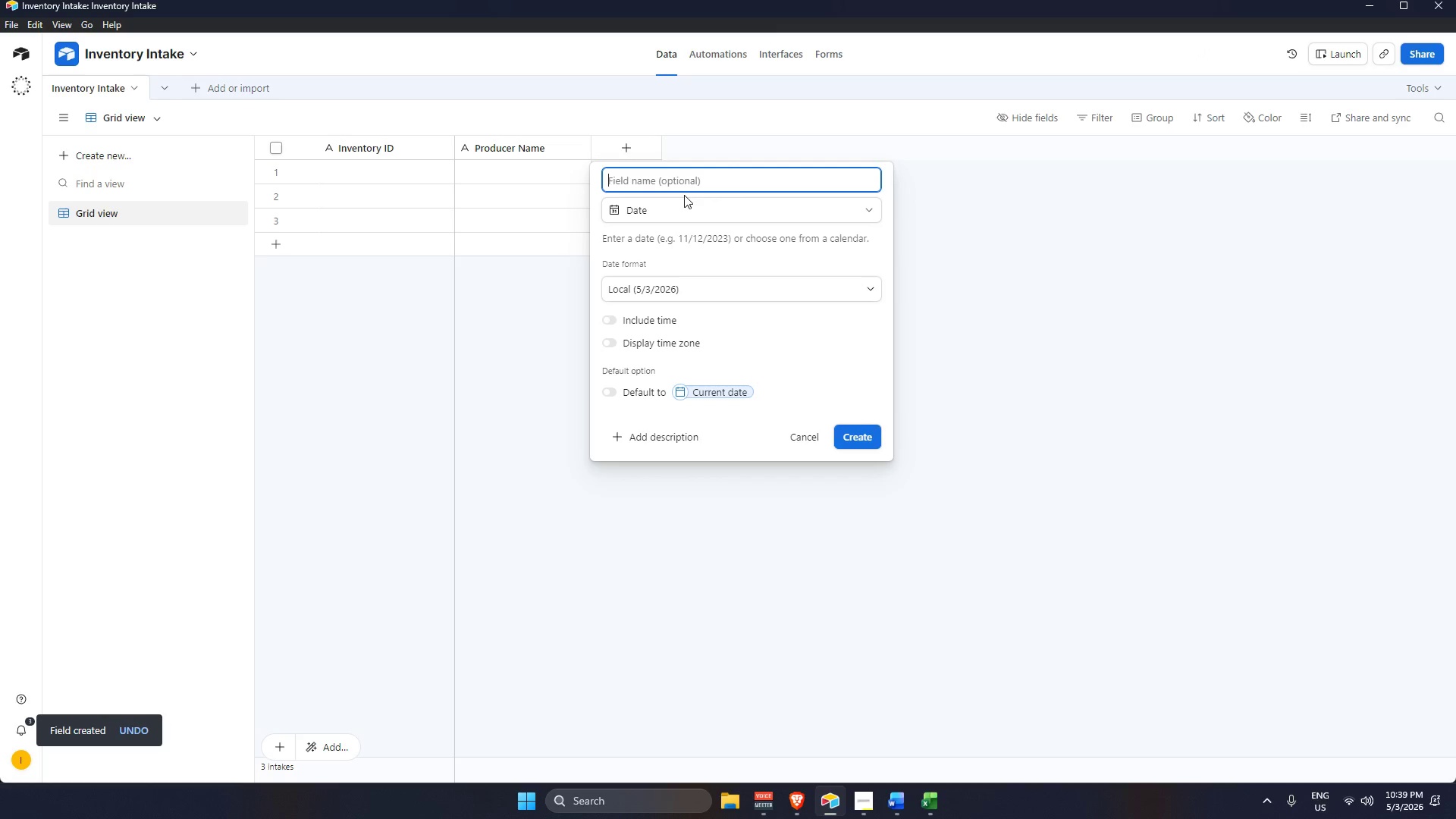 
type(Delivery Date)
 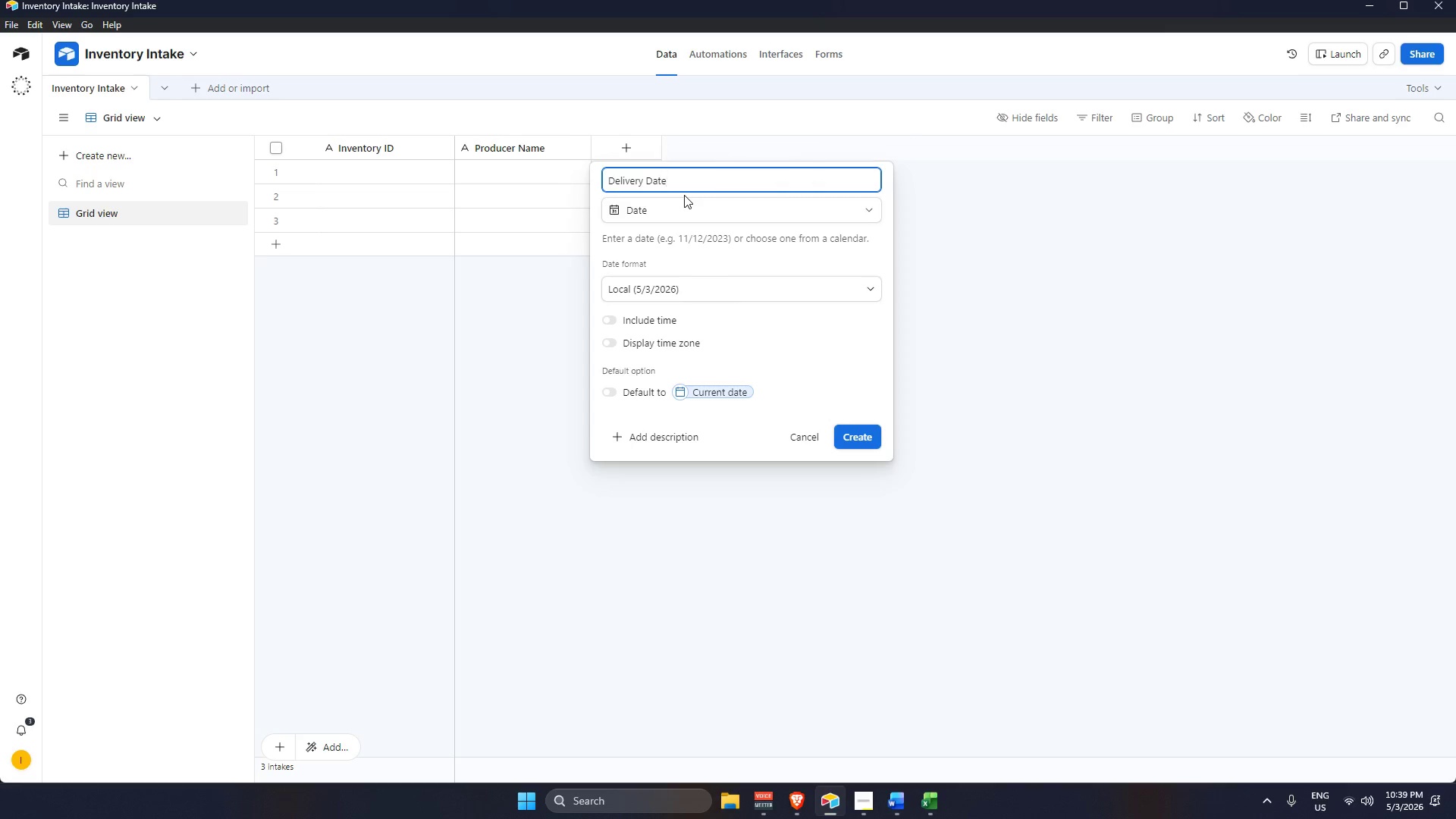 
 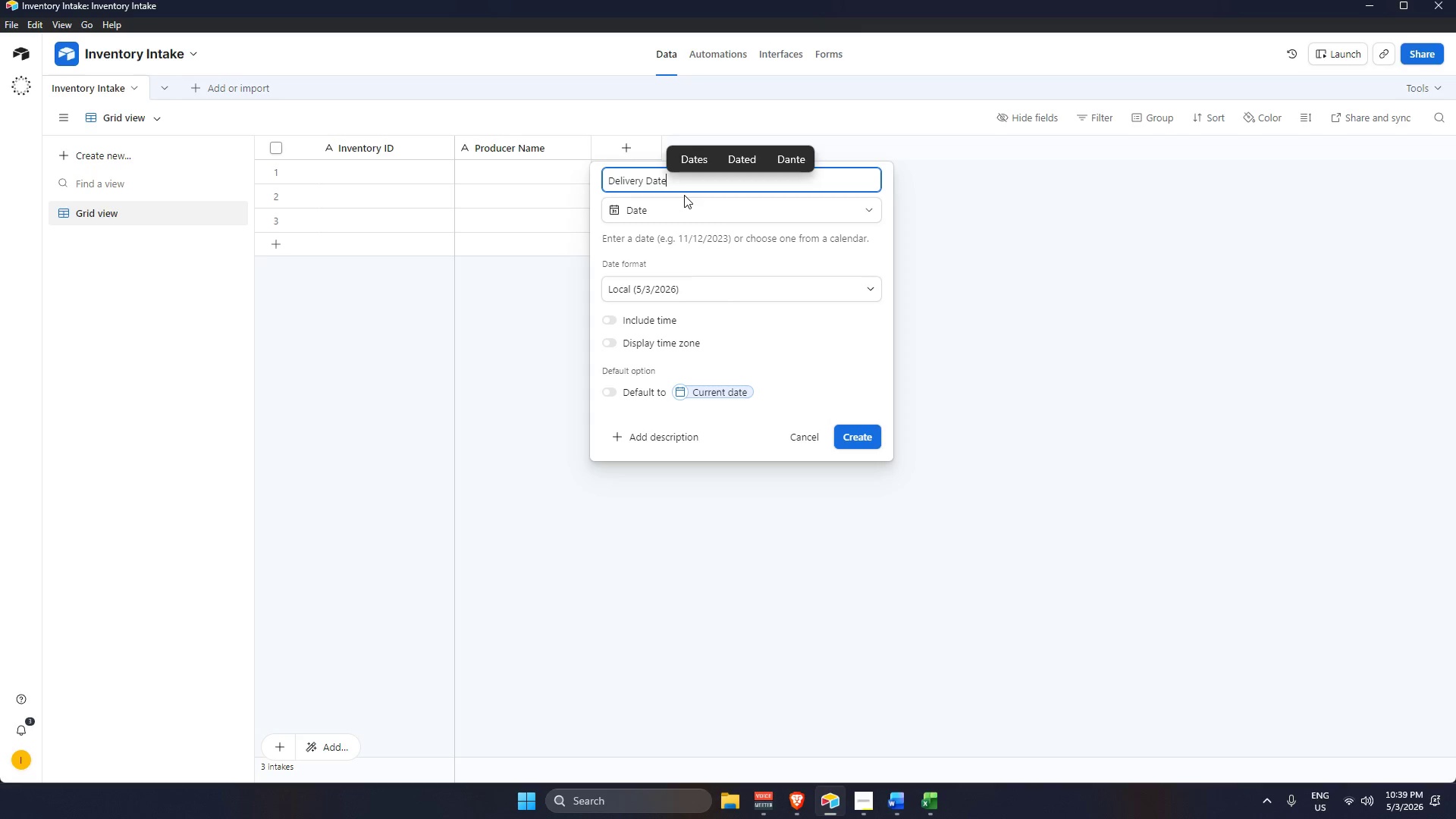 
key(Enter)
 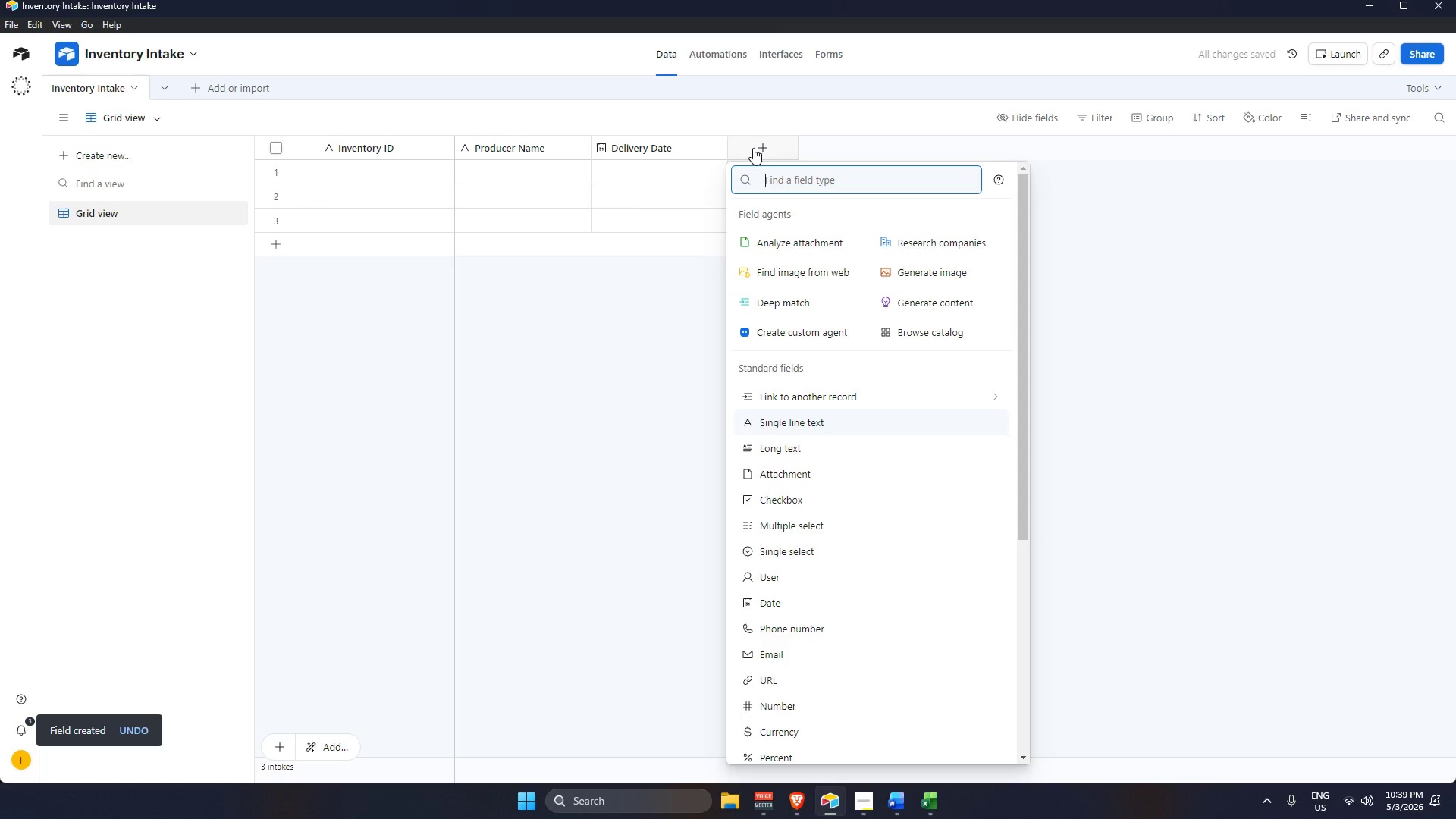 
type(singl)
 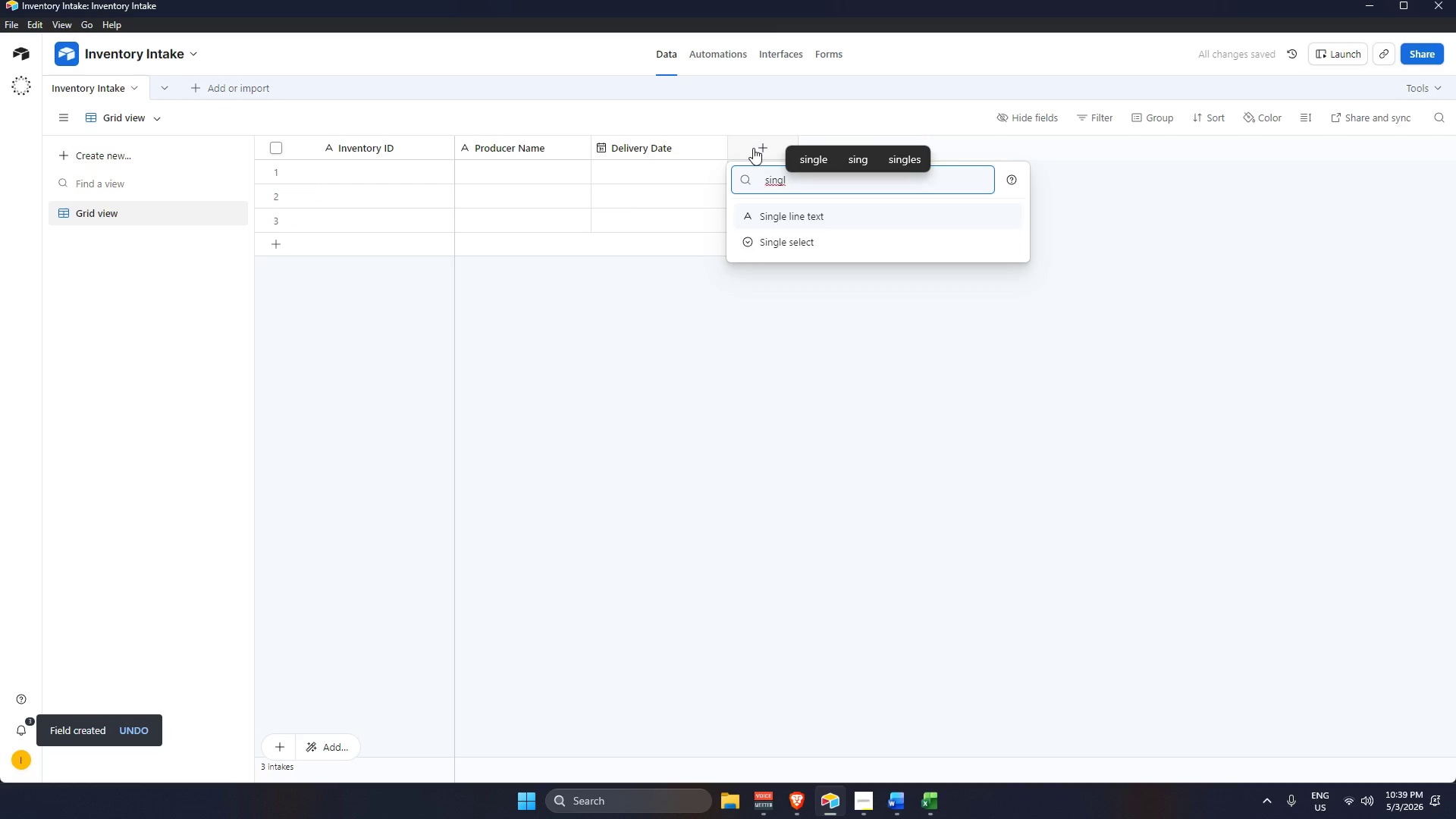 
key(ArrowDown)
 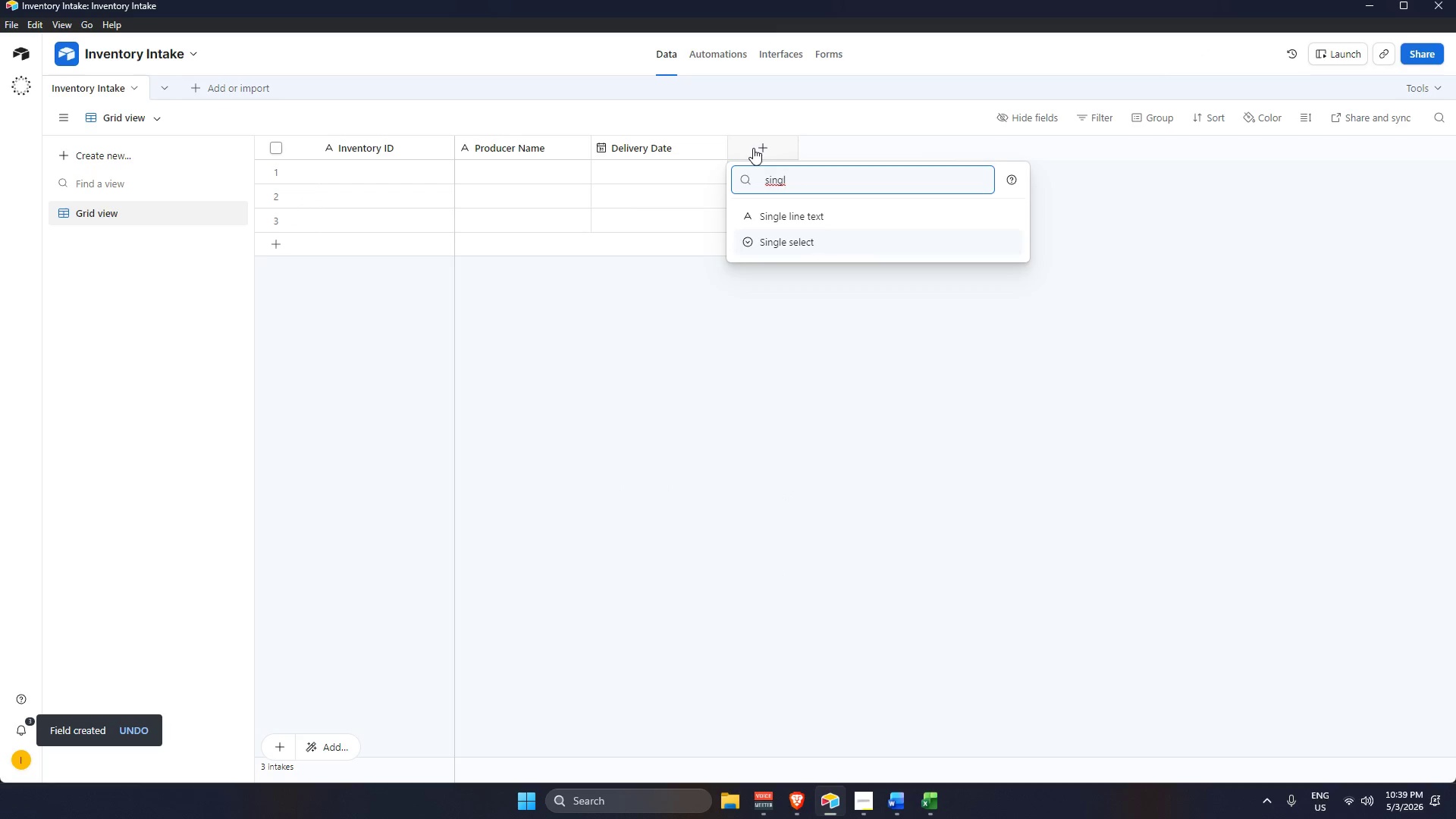 
key(Enter)
 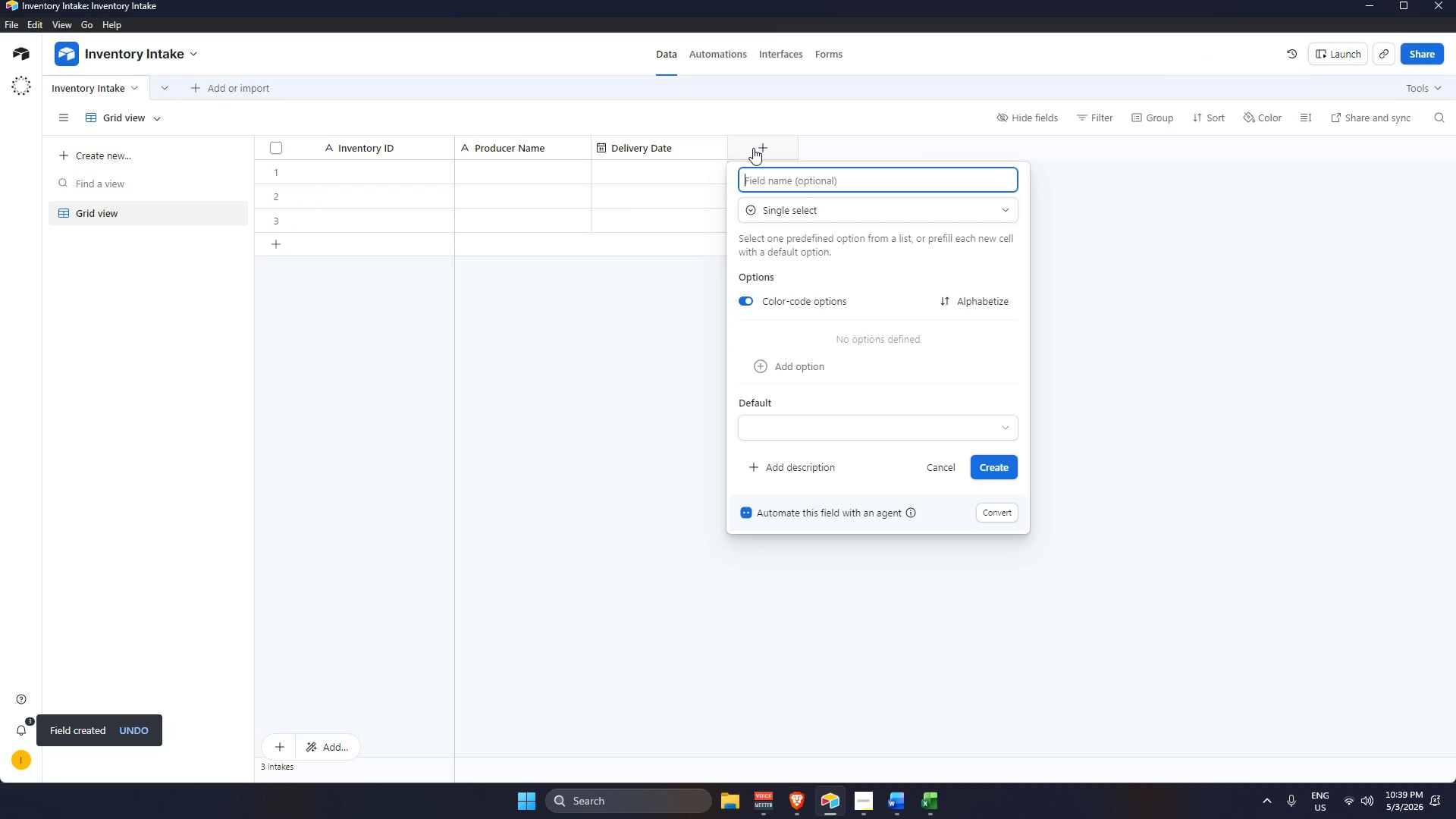 
type(Product Status)
 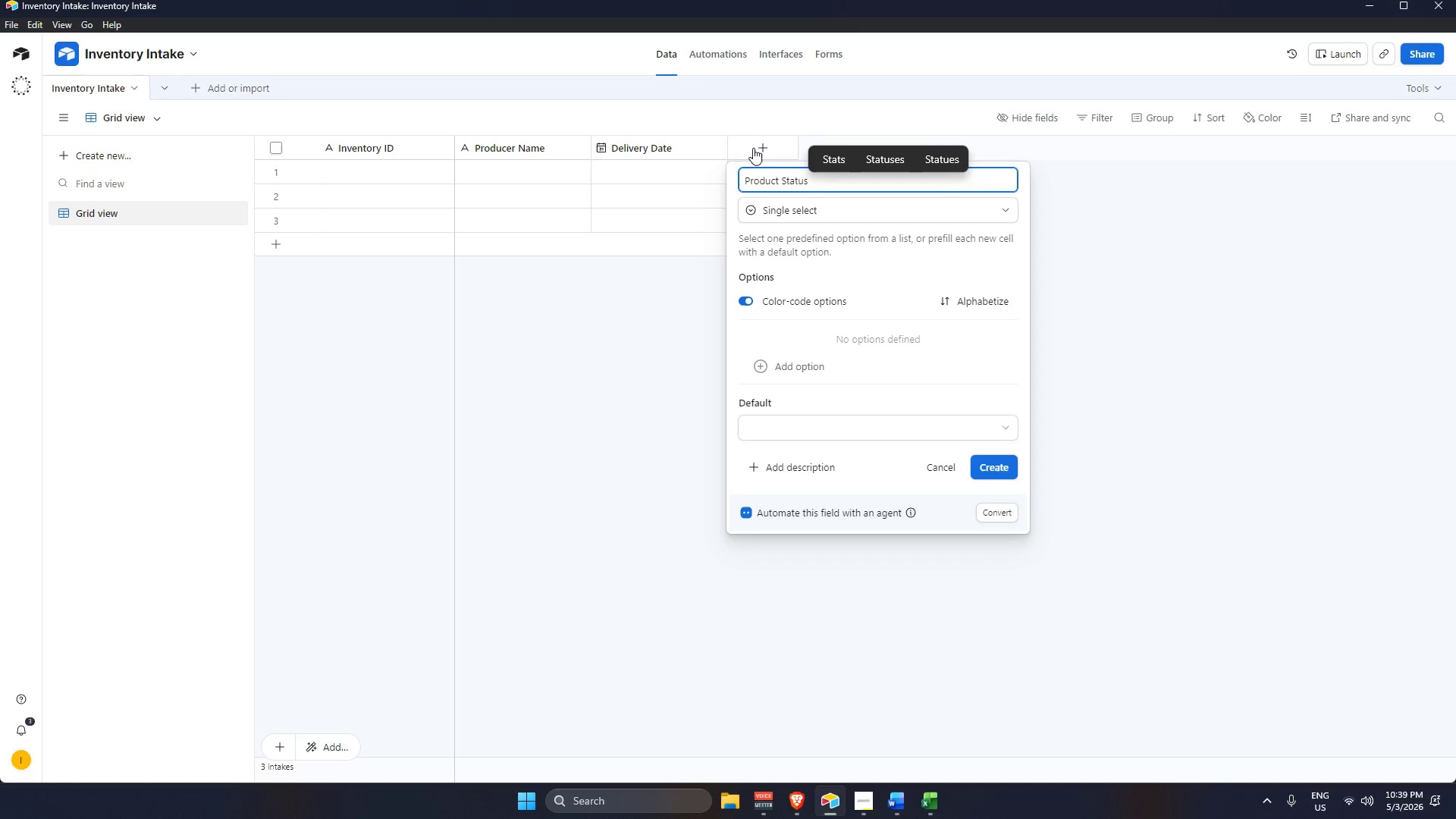 
key(Enter)
 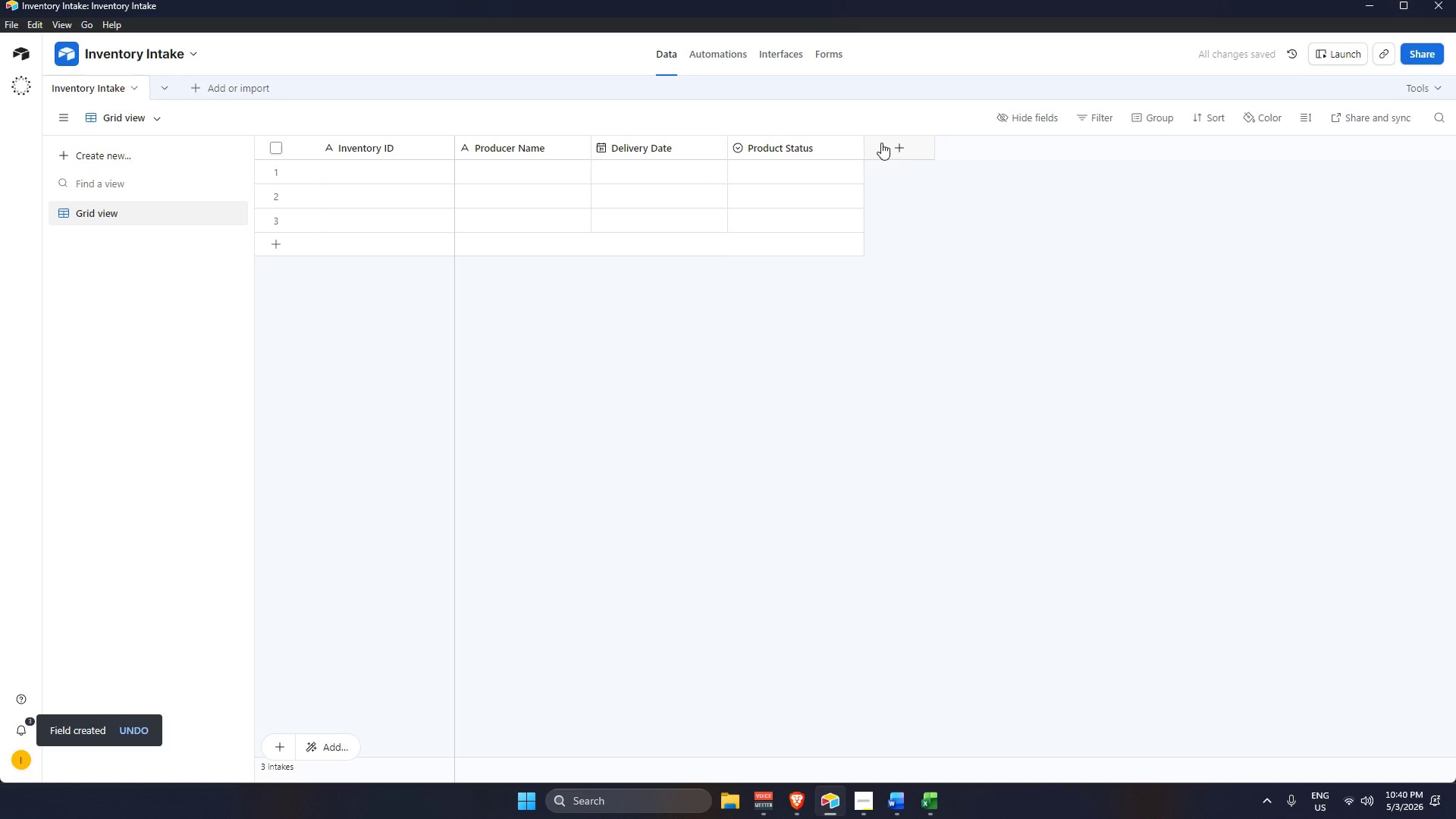 
left_click([912, 152])
 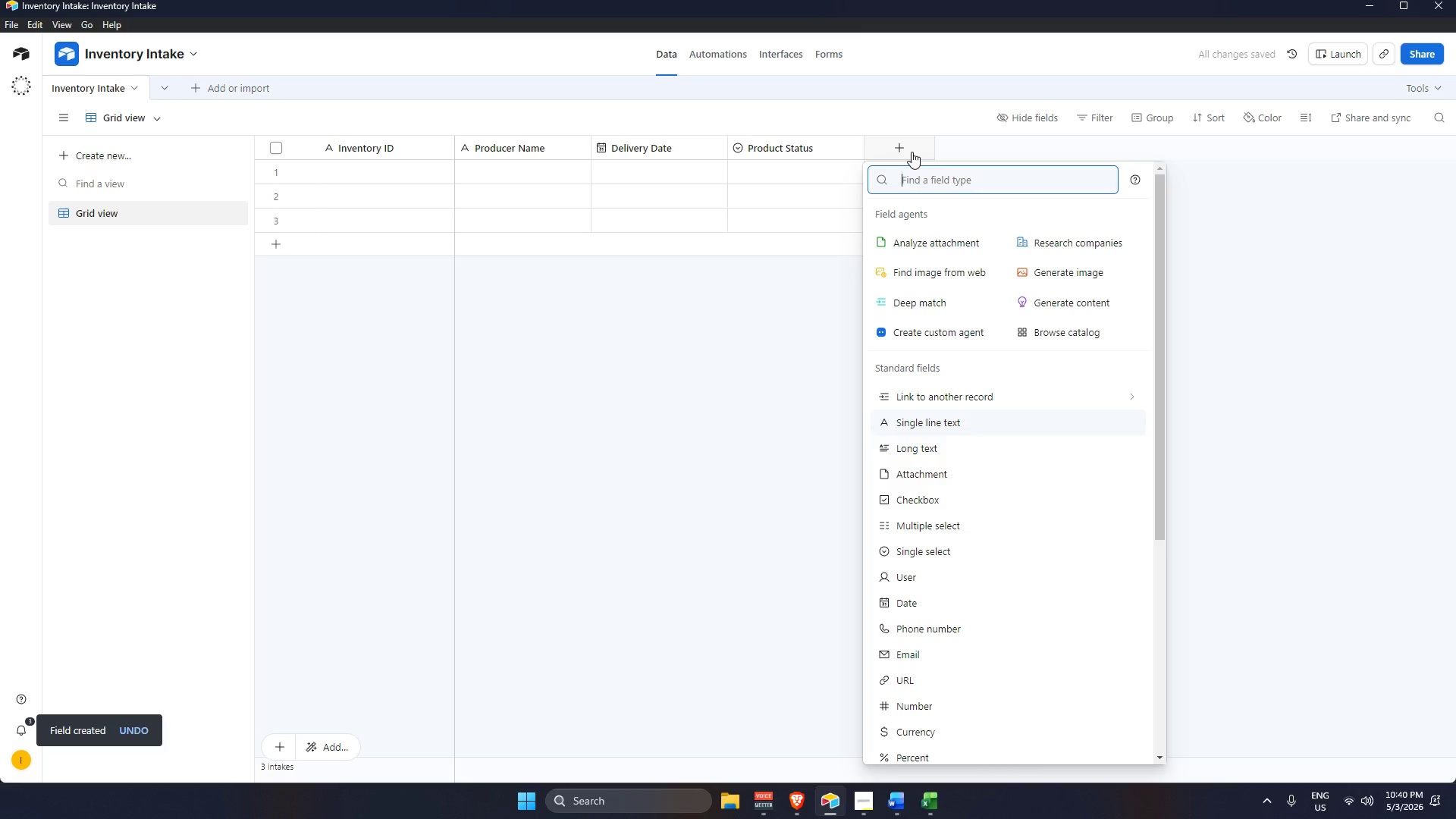 
type(a)
key(Backspace)
type(sing)
 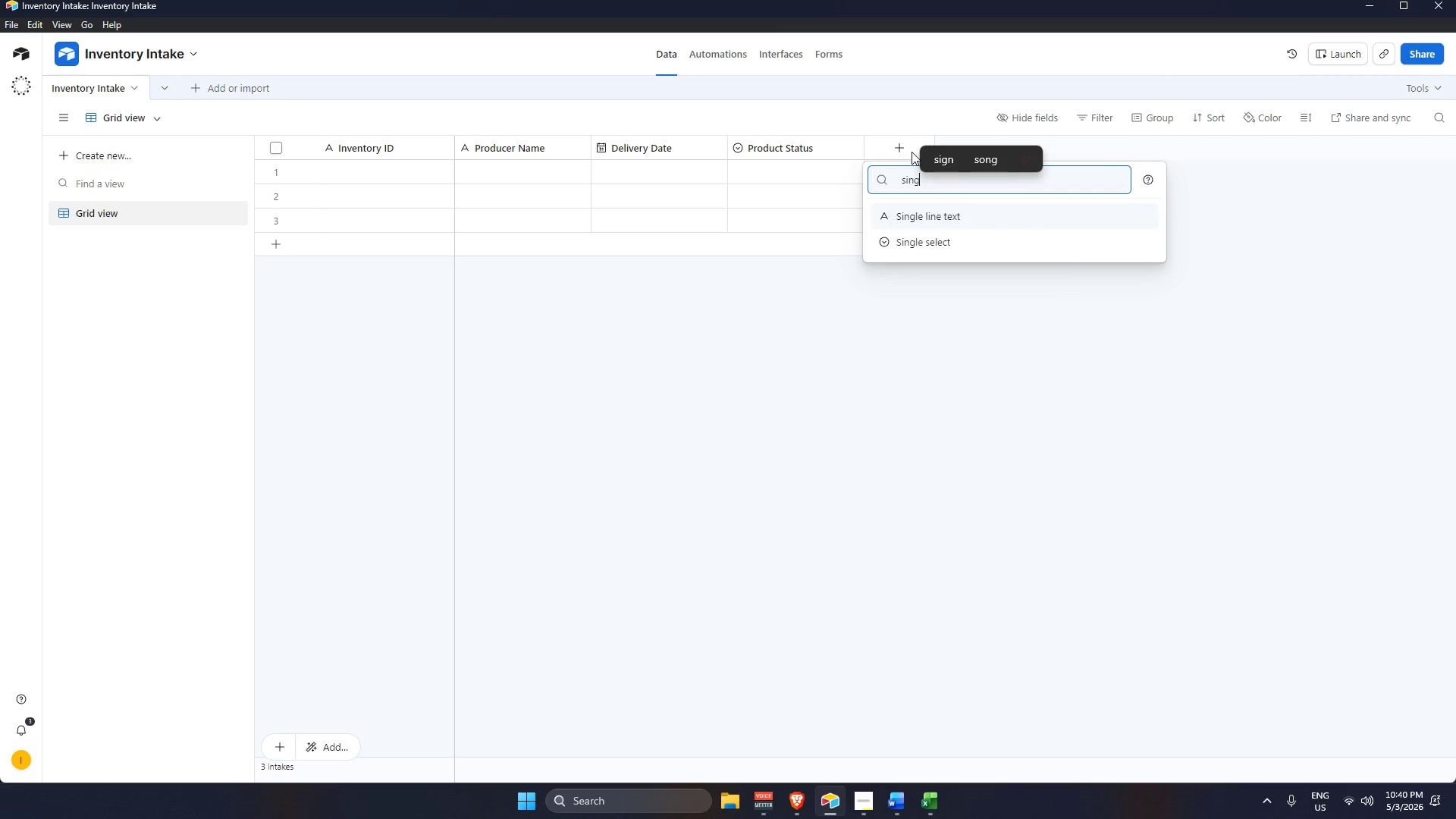 
wait(5.69)
 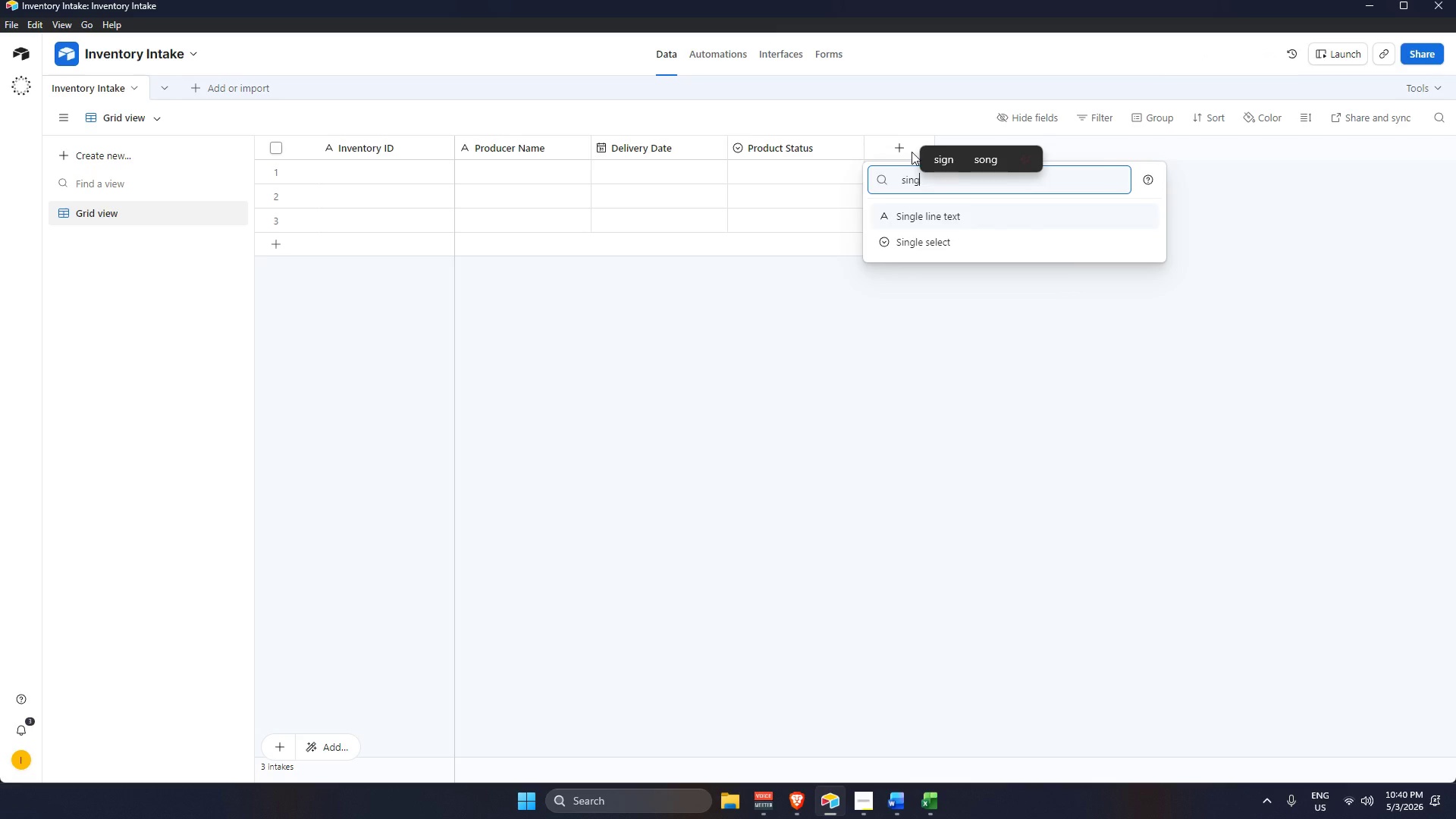 
left_click([937, 243])
 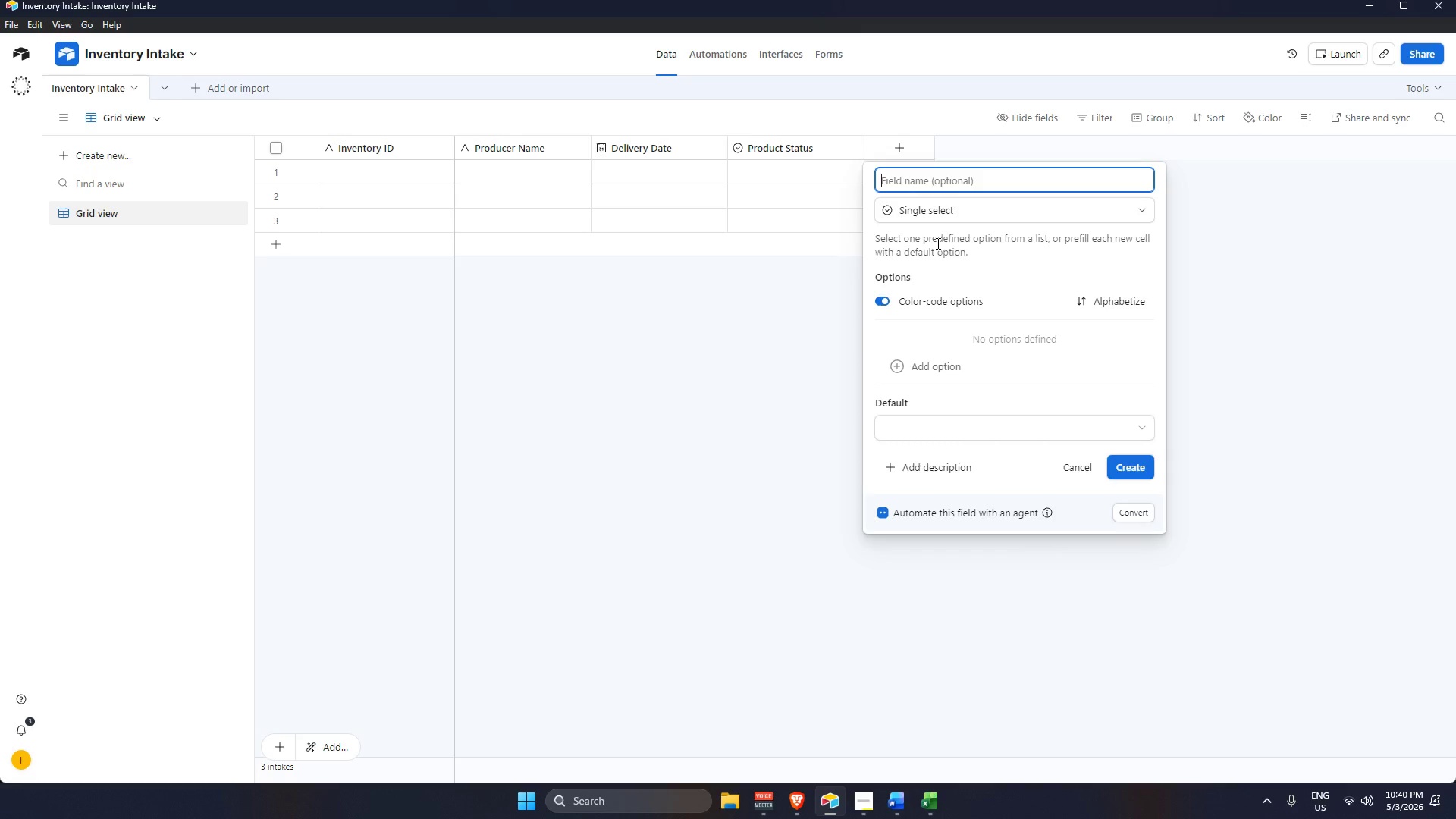 
wait(7.81)
 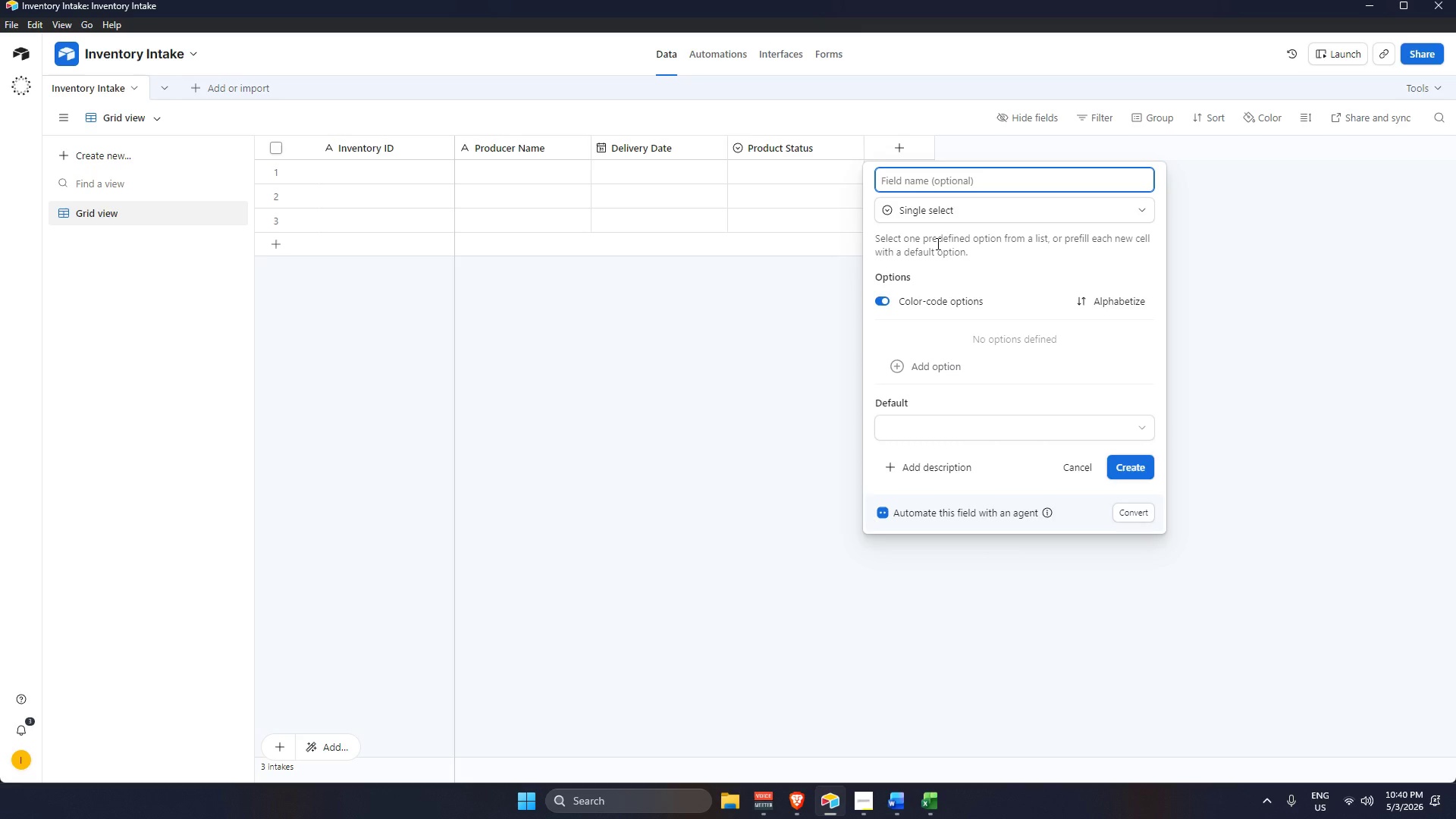 
type(Product Category)
 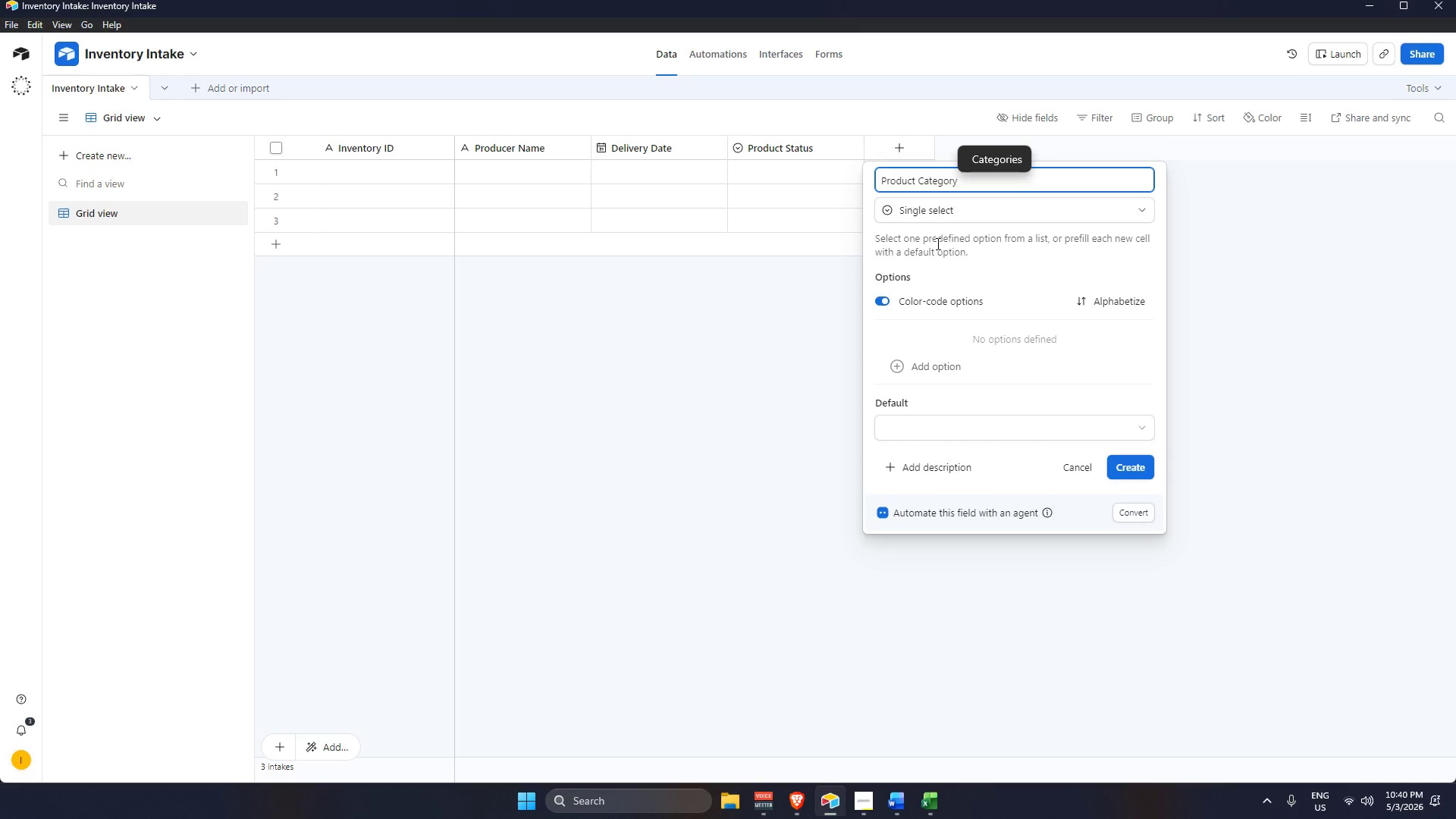 
key(Enter)
 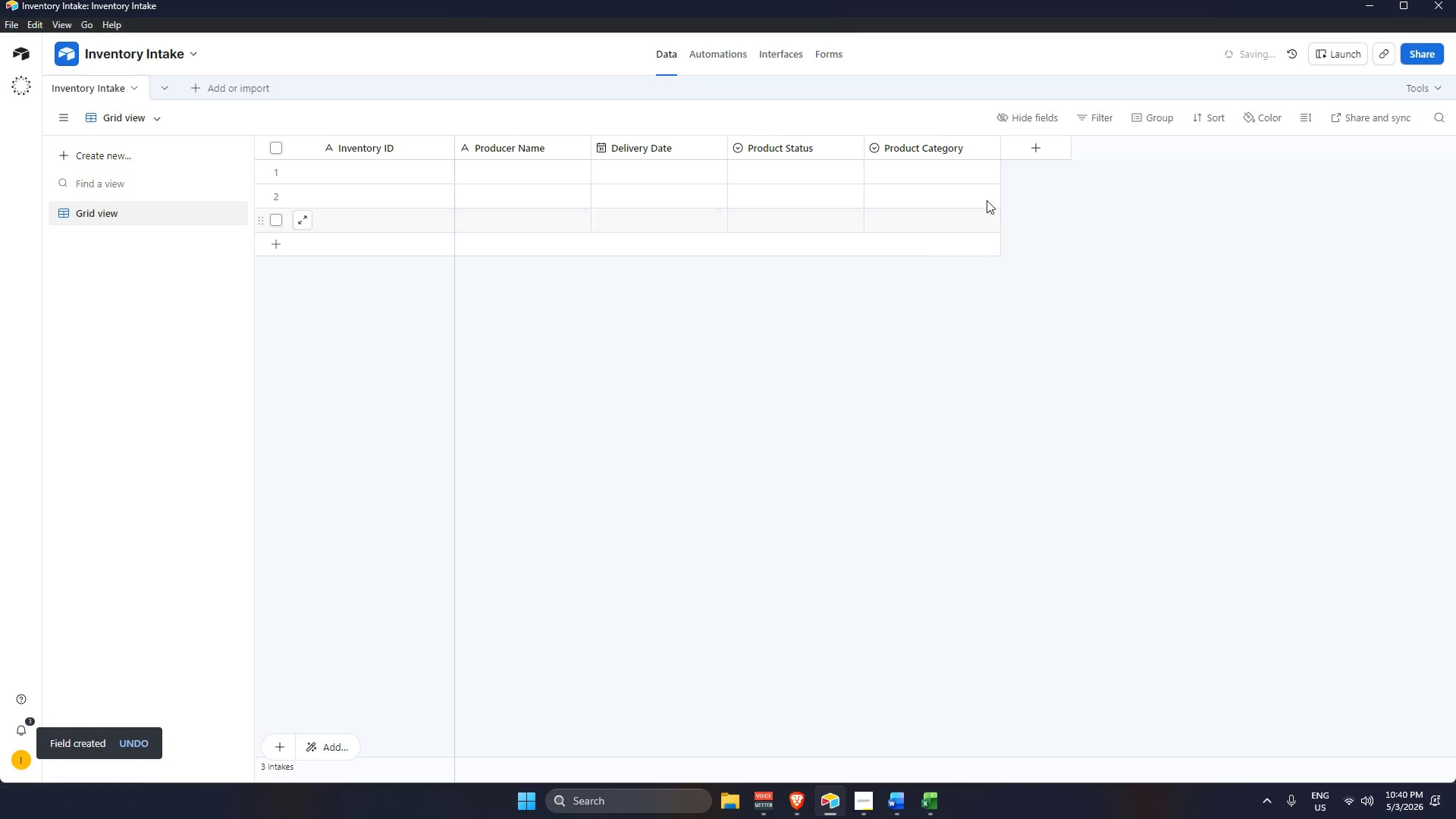 
mouse_move([1037, 152])
 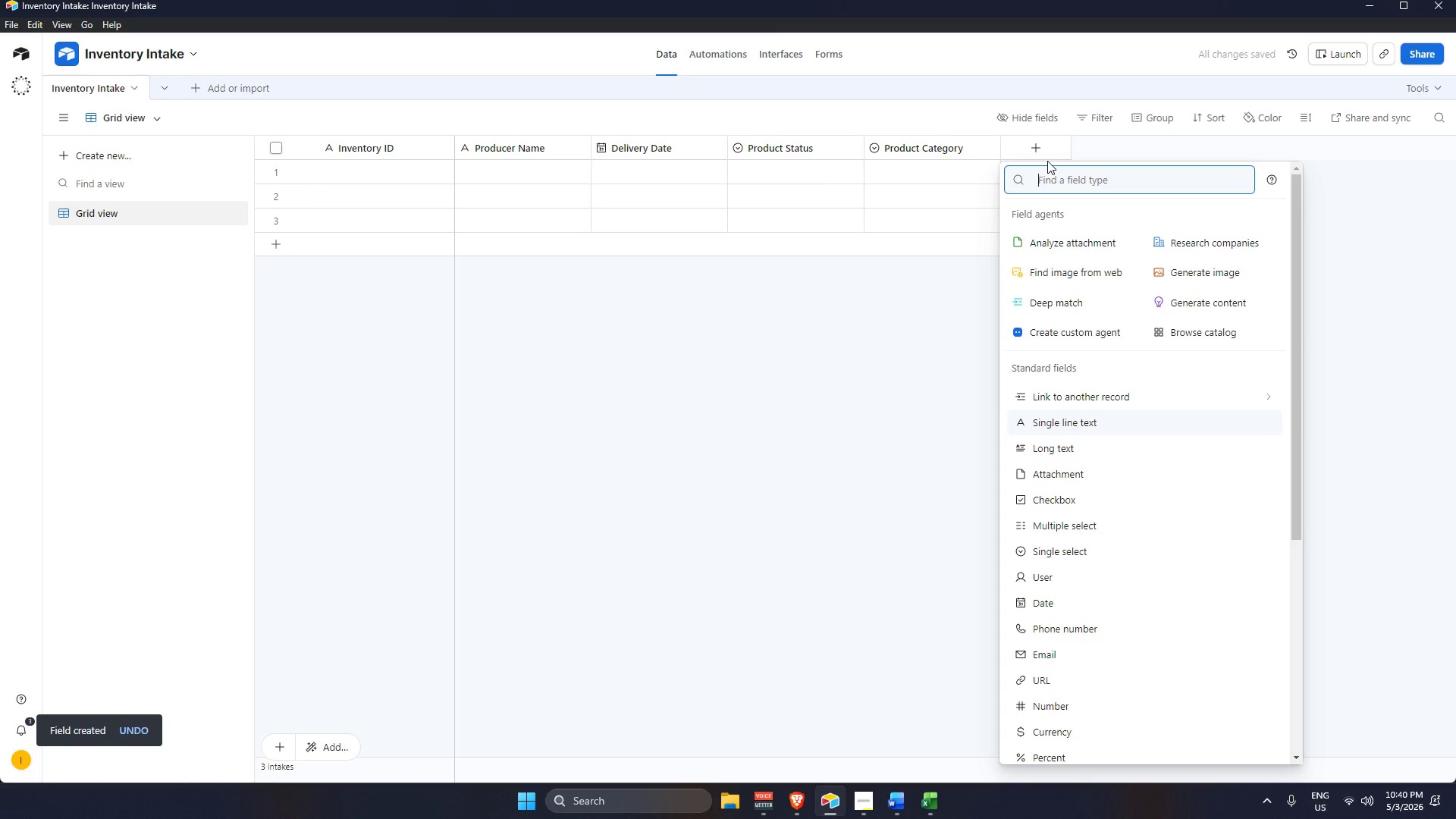 
type(num)
 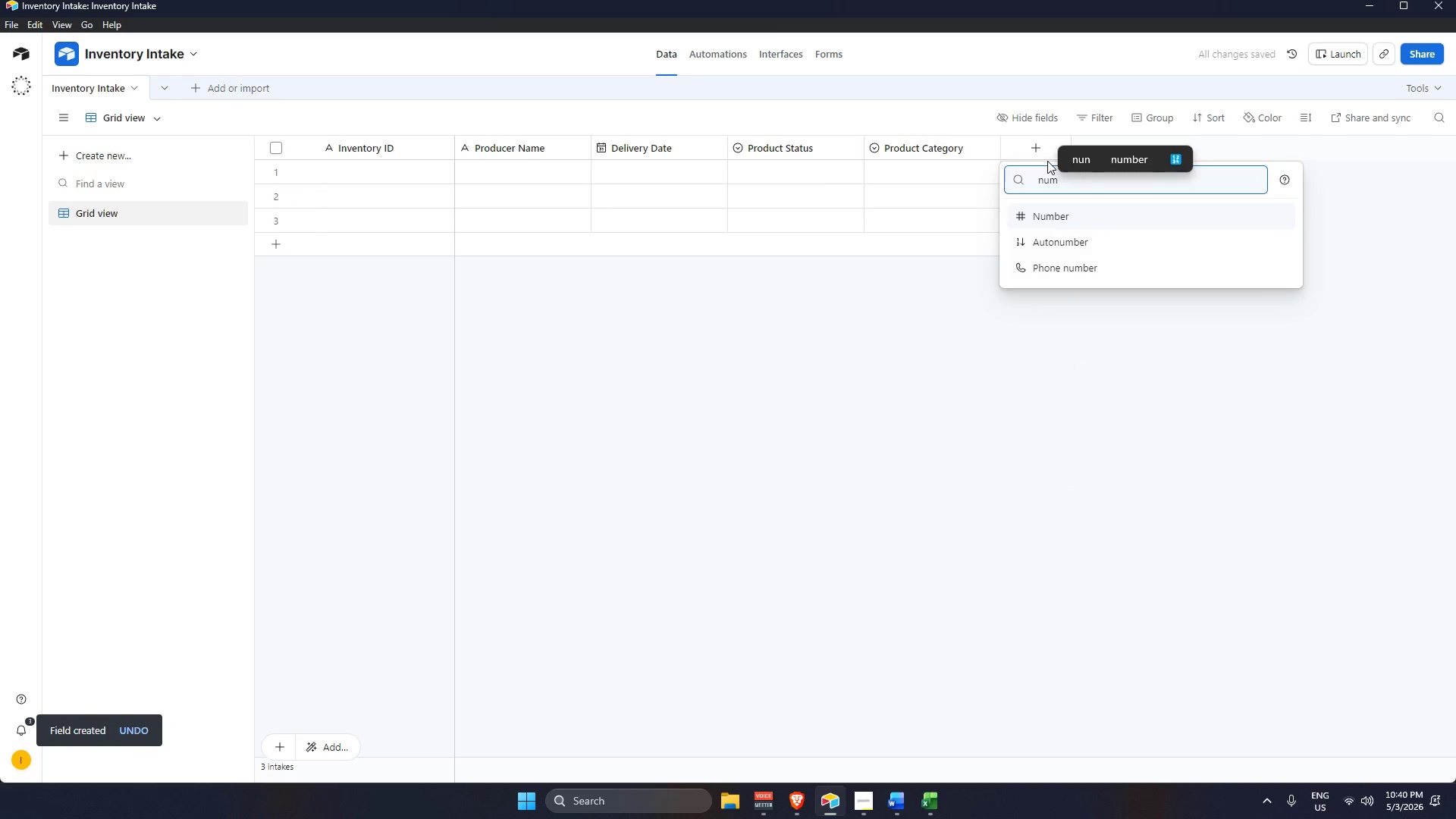 
key(Enter)
 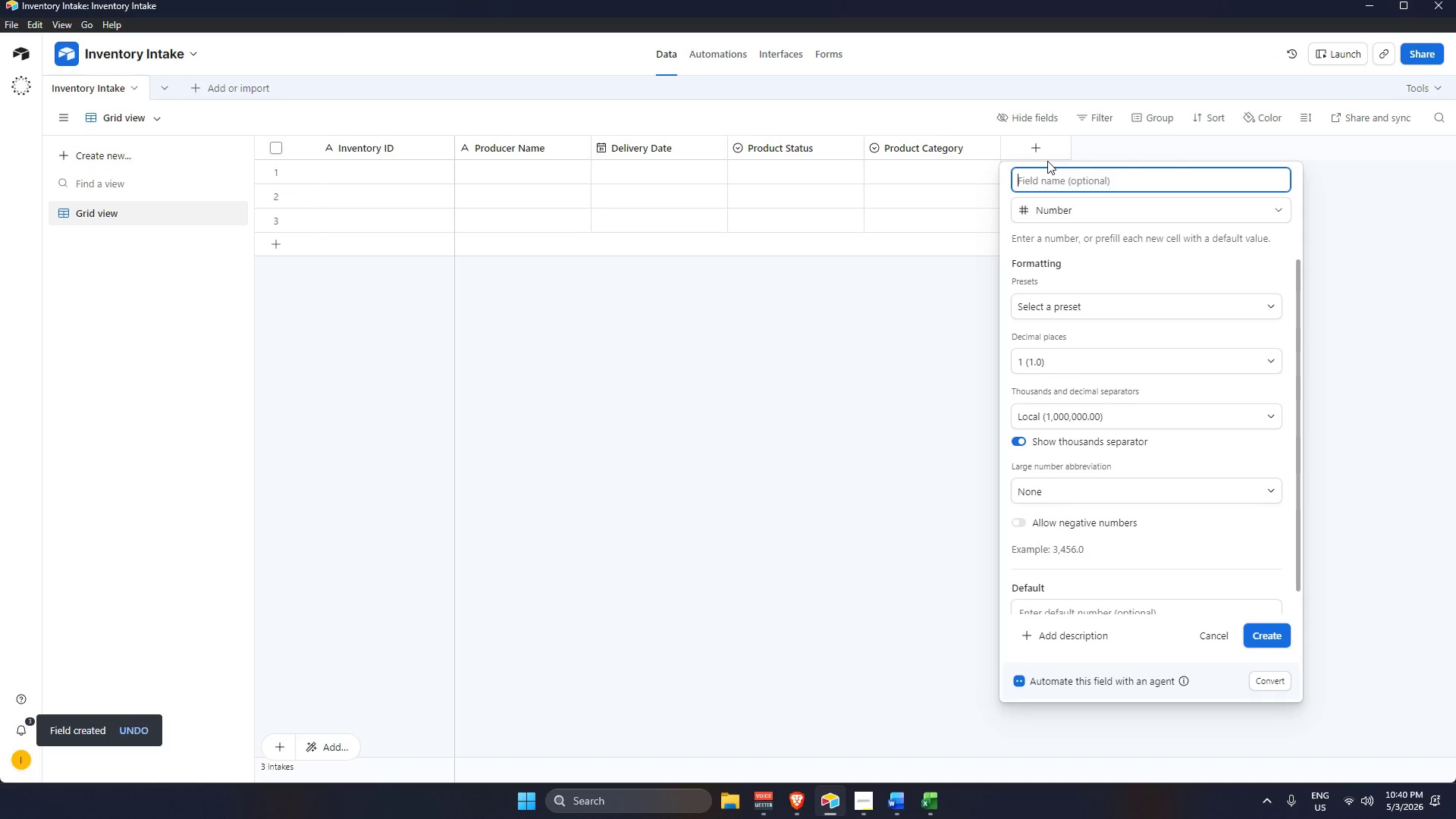 
type(Weight)
 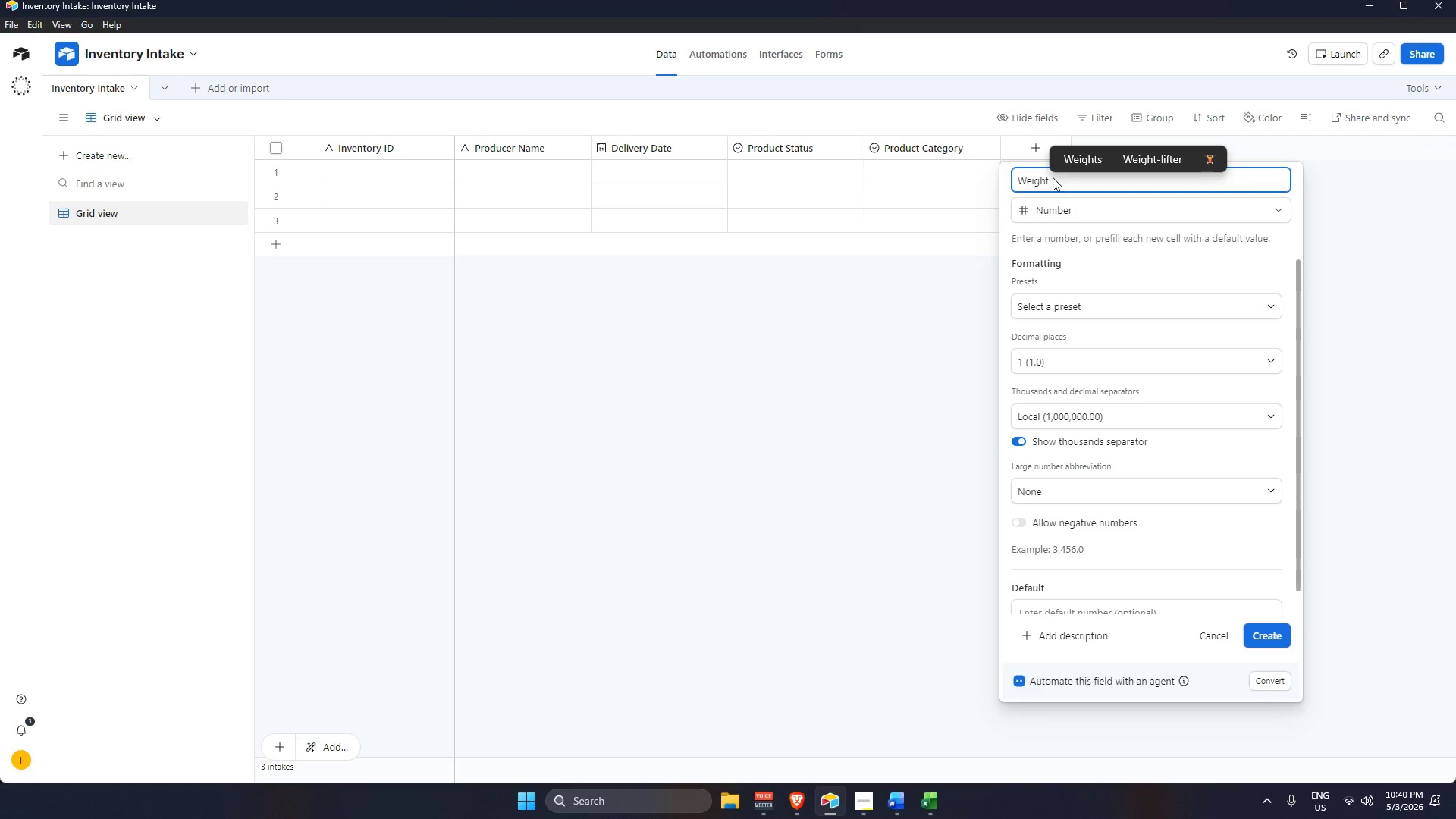 
left_click([1088, 369])
 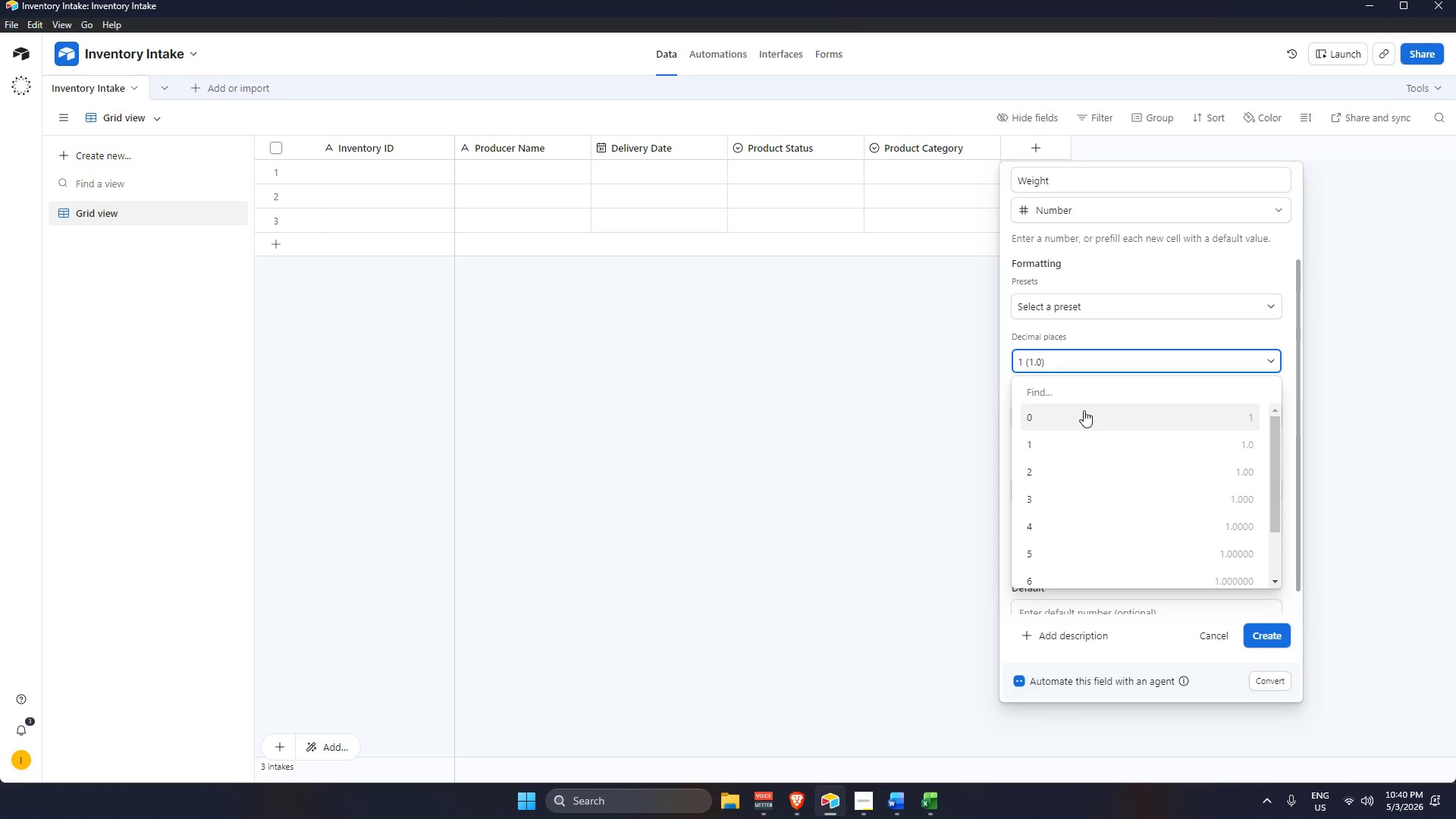 
left_click([1082, 411])
 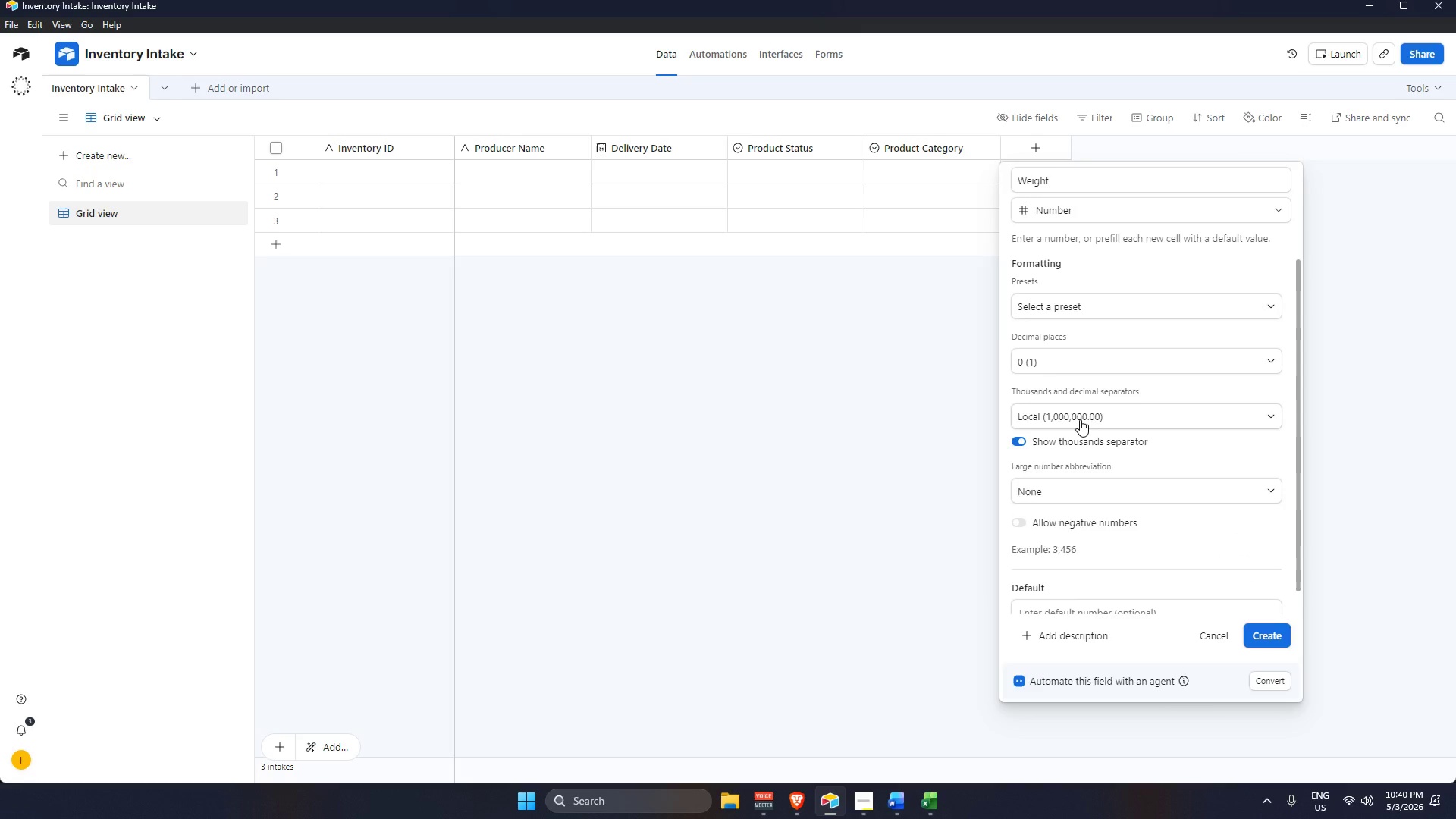 
key(Enter)
 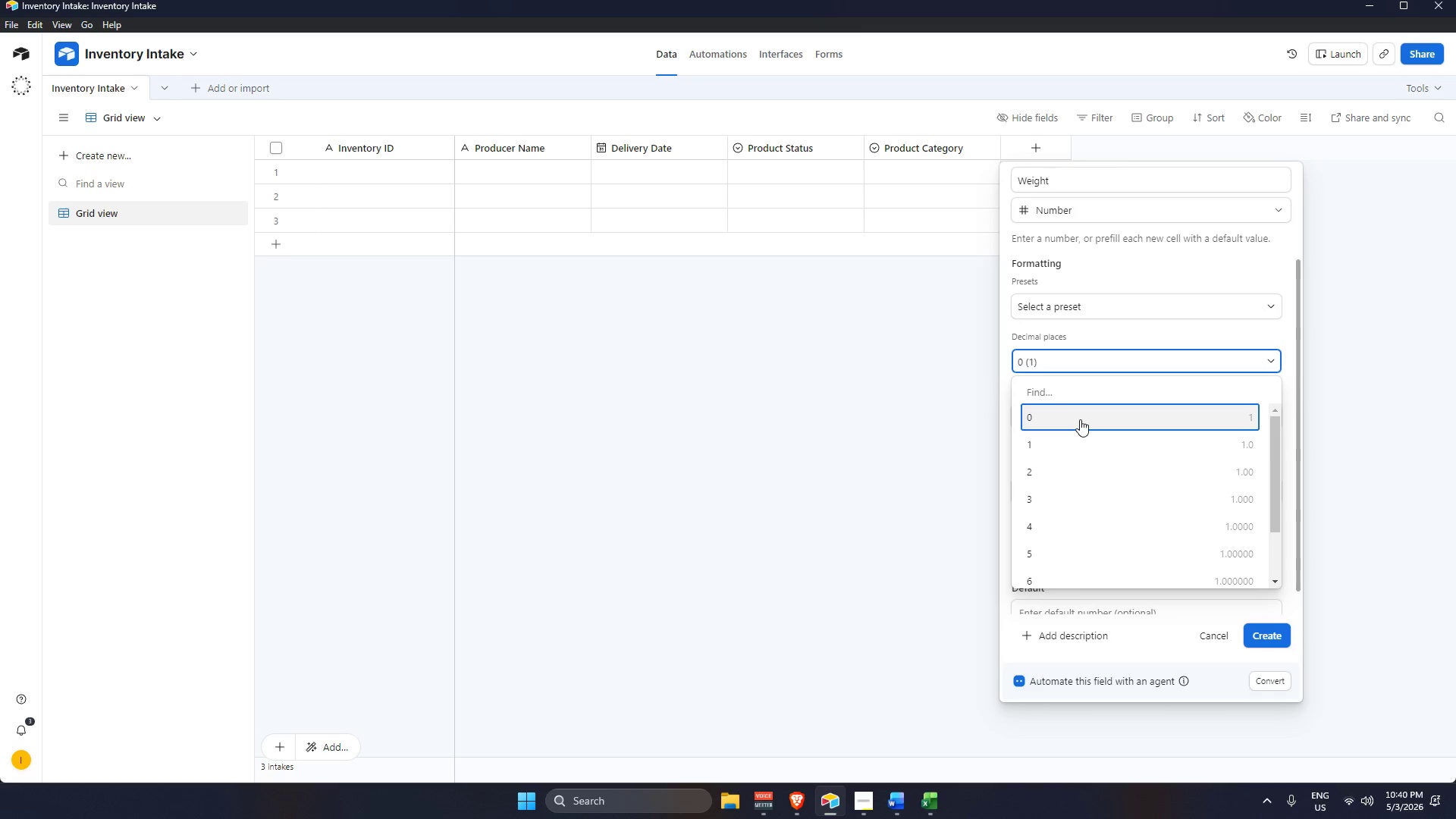 
wait(16.5)
 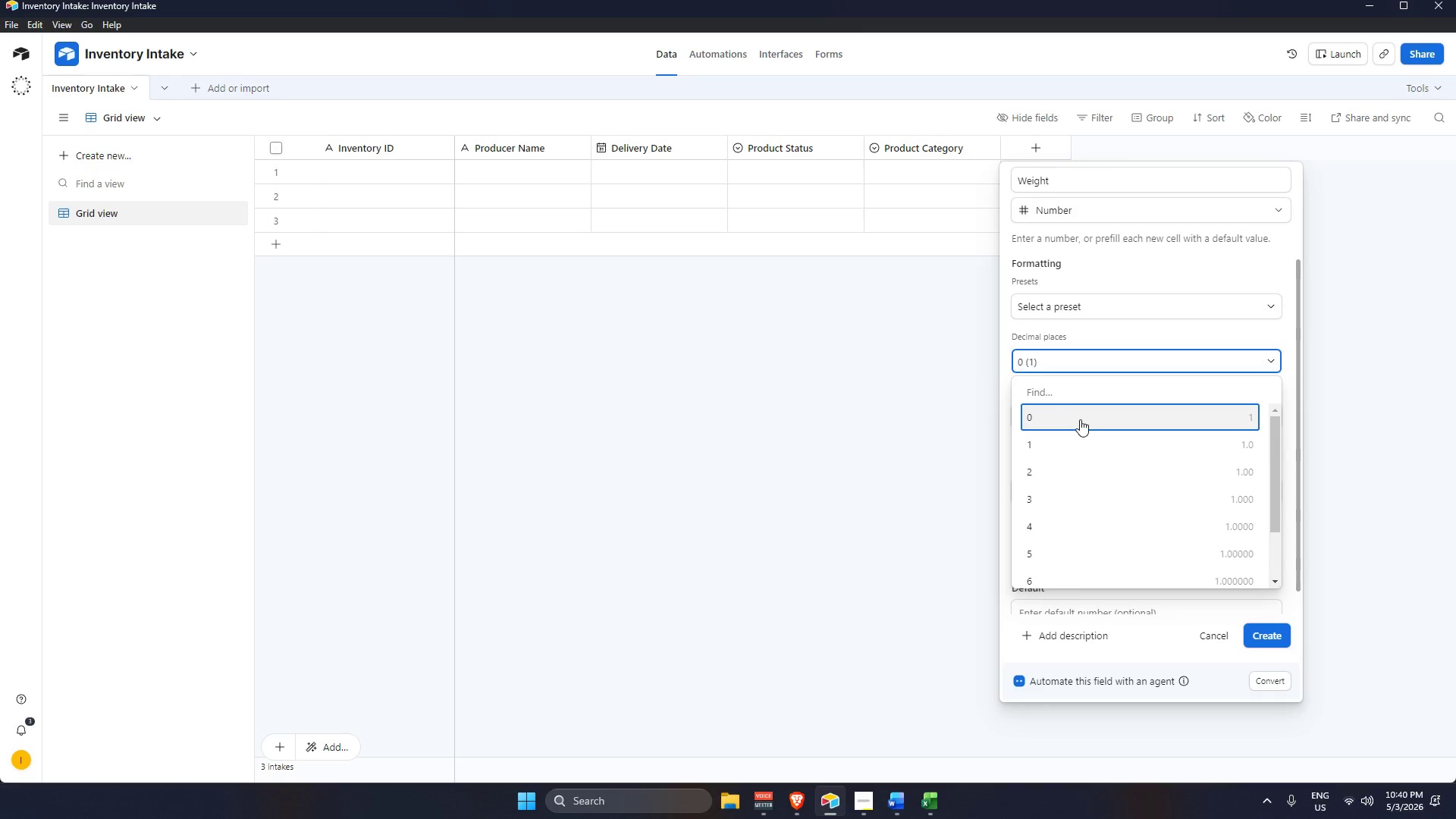 
left_click([1075, 419])
 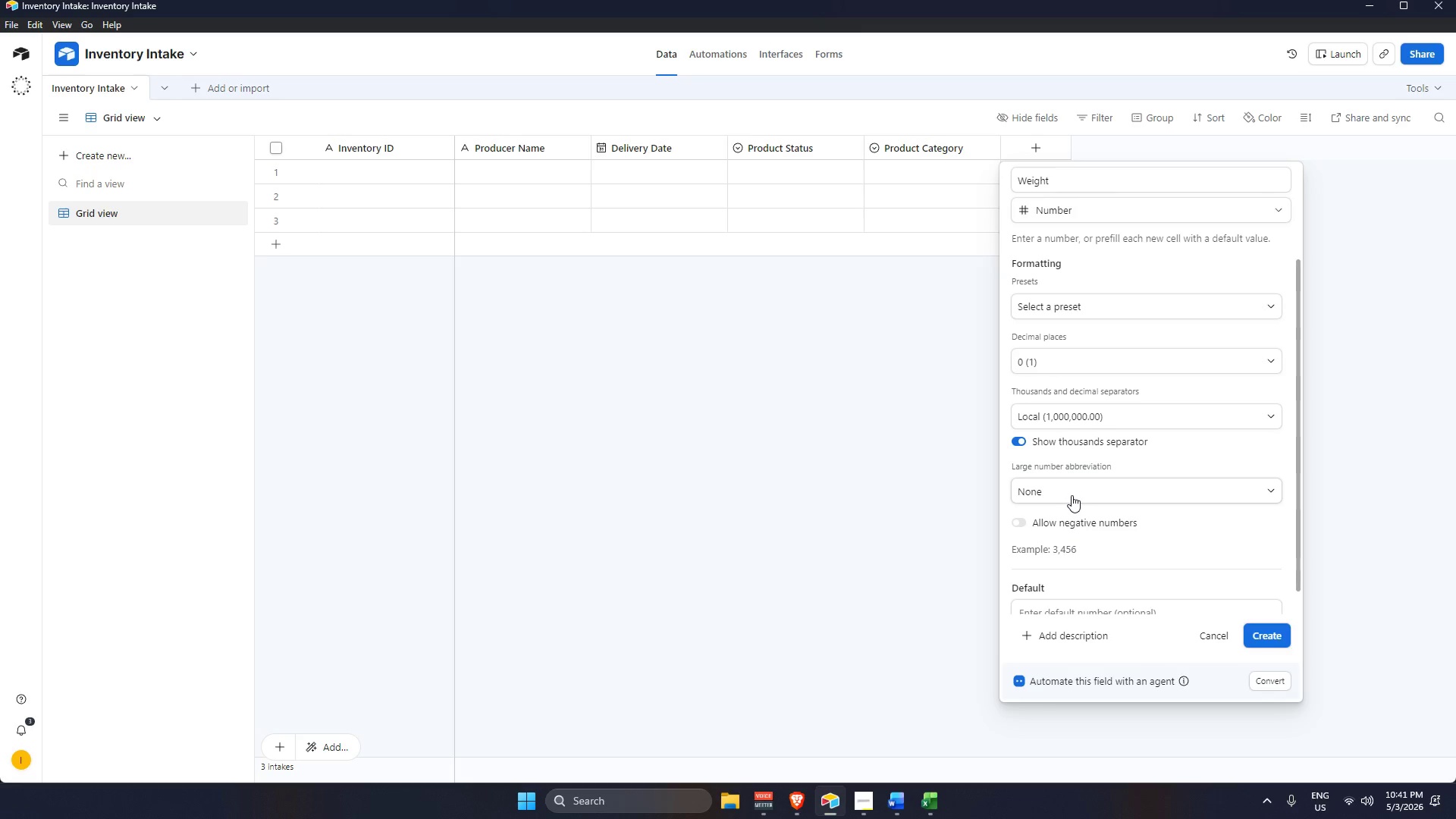 
wait(5.59)
 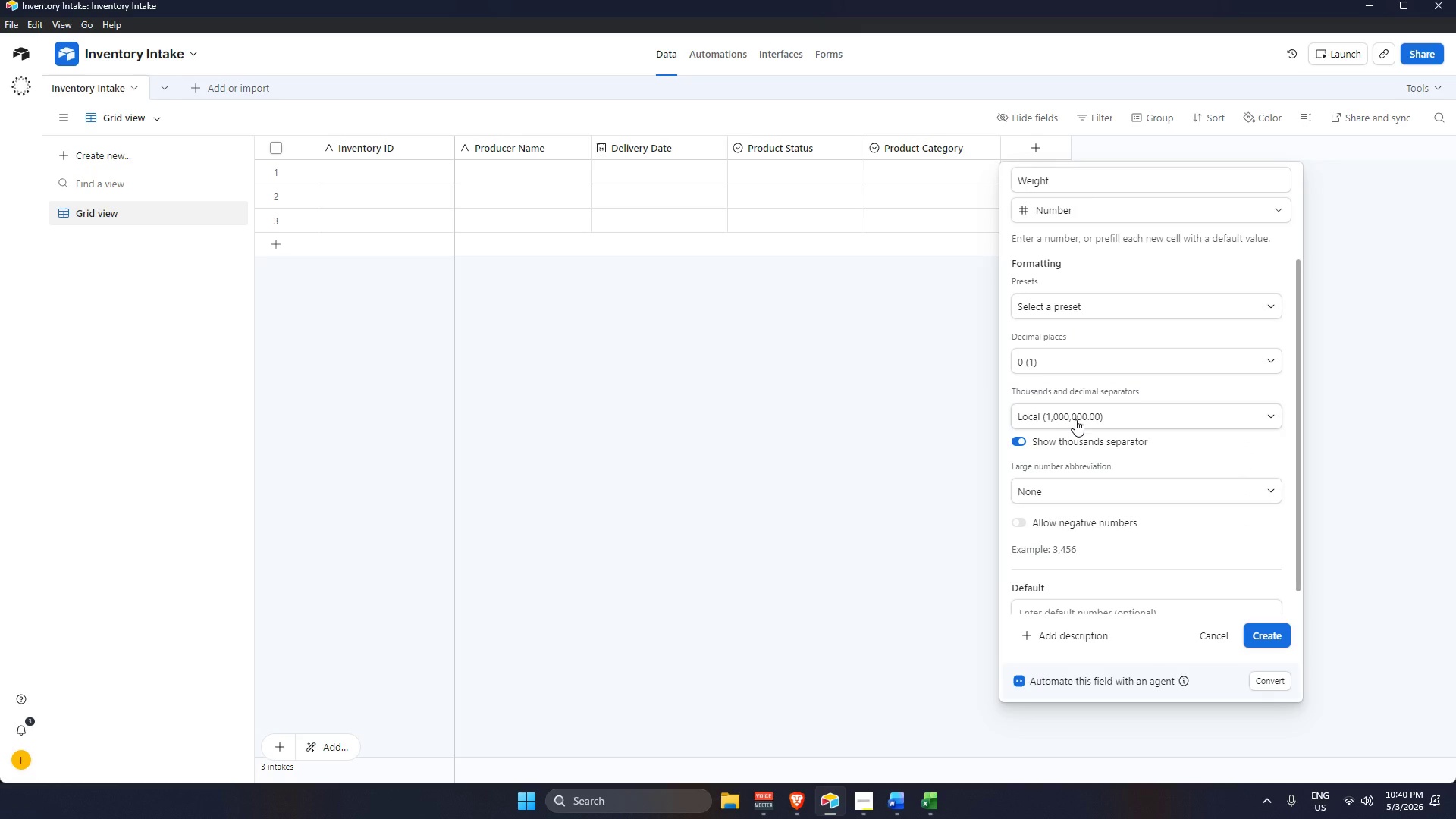 
scroll: coordinate [1077, 603], scroll_direction: down, amount: 1.0
 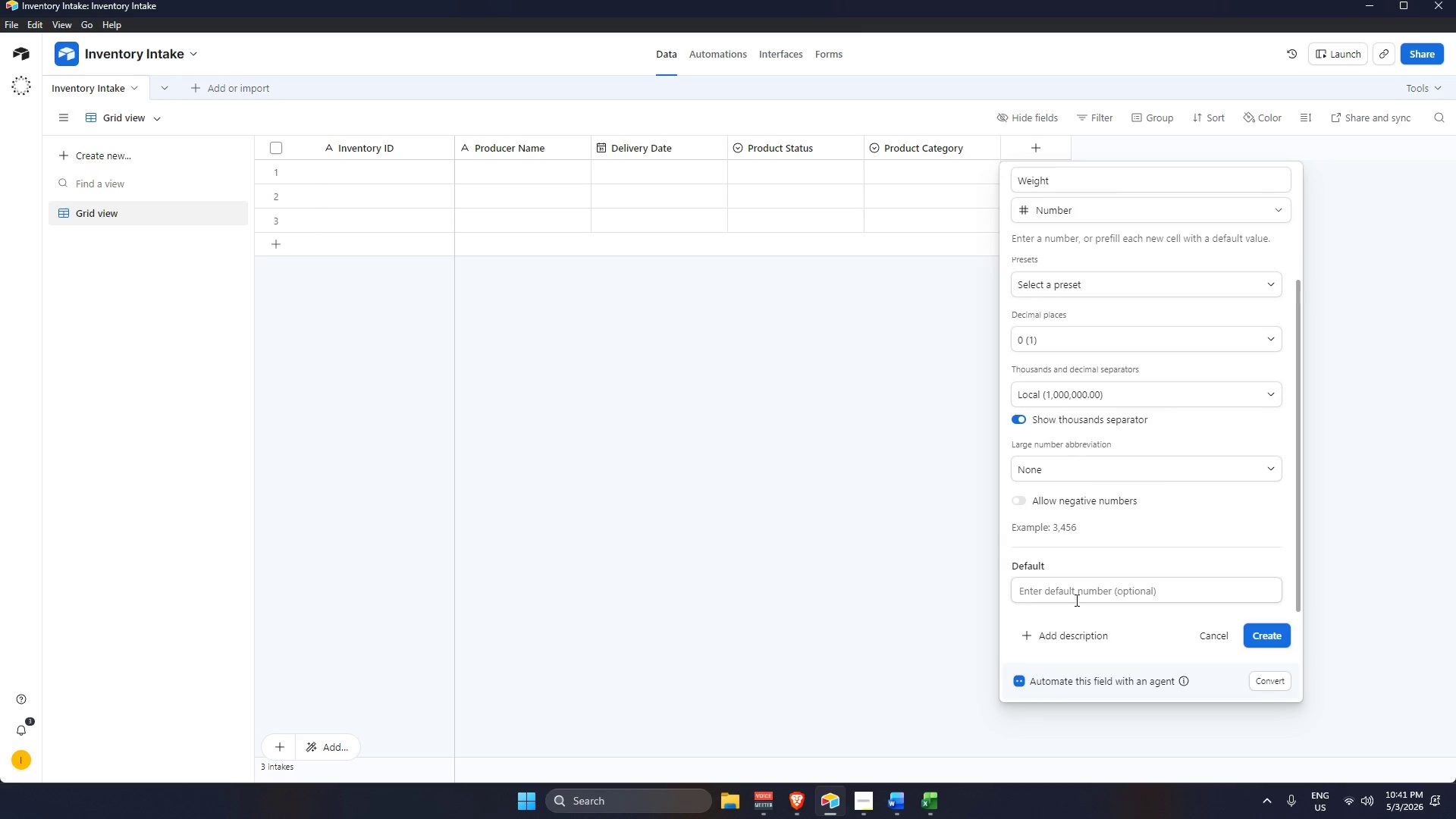 
left_click([1075, 600])
 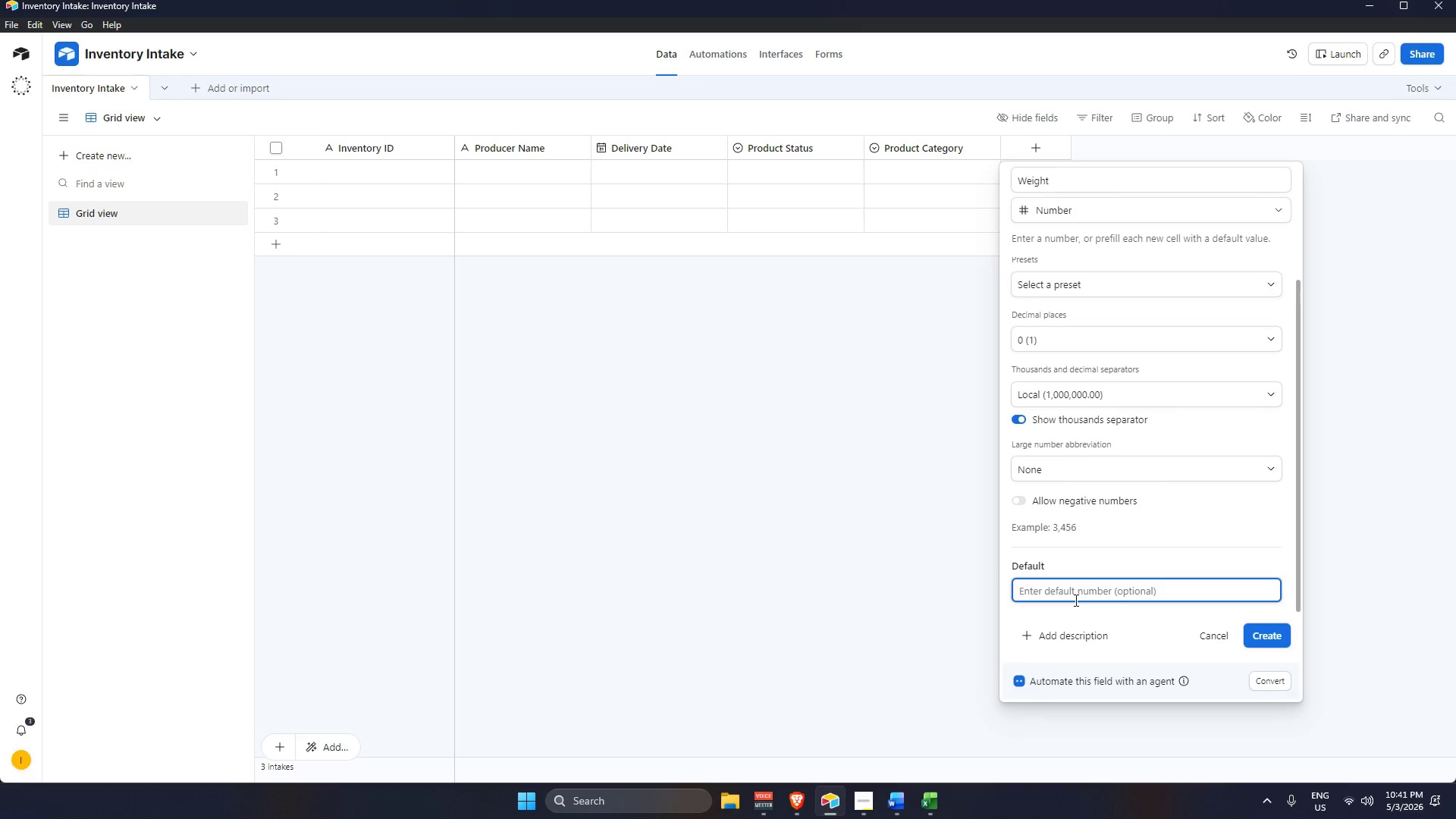 
type(kg)
 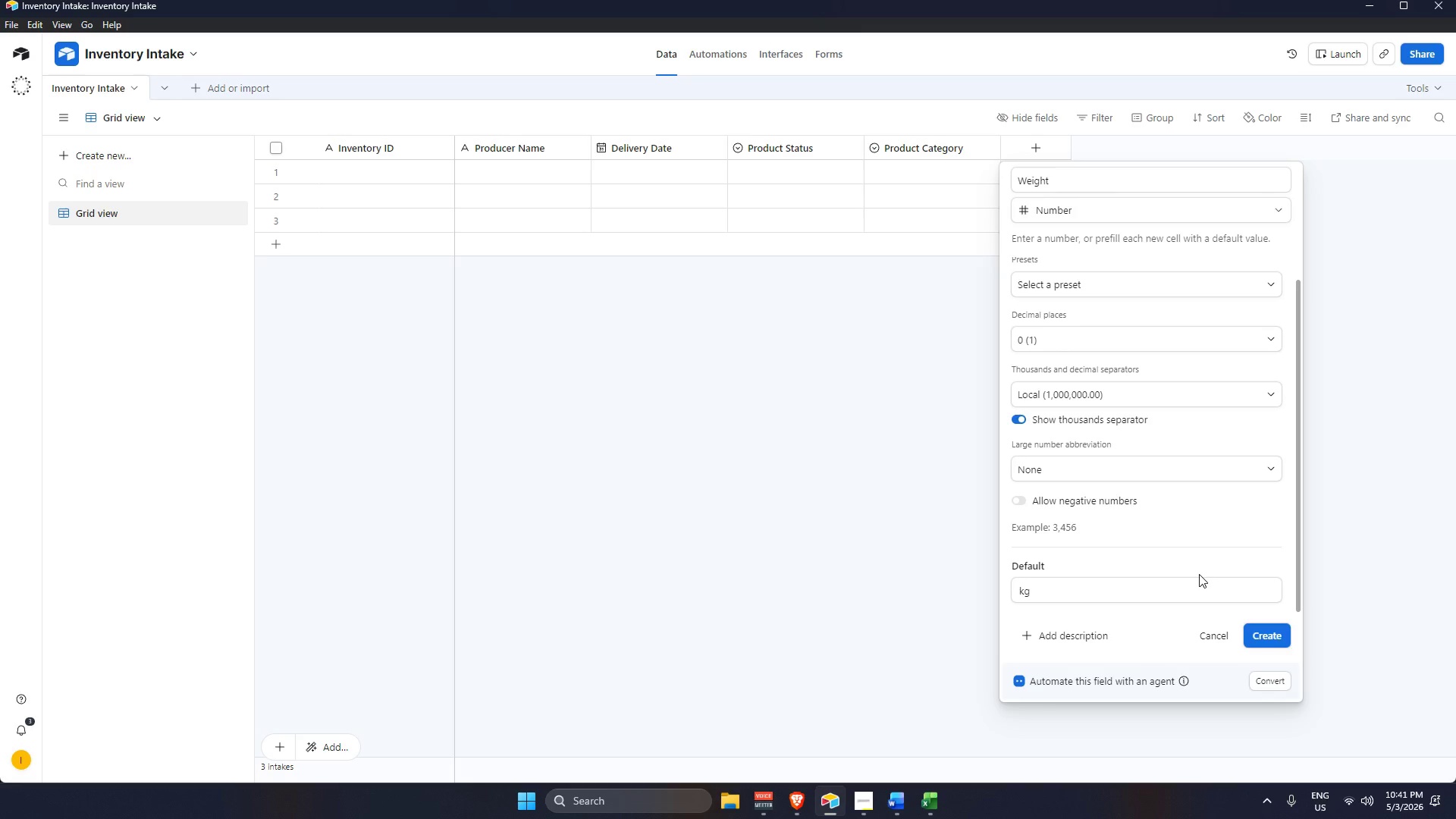 
wait(7.08)
 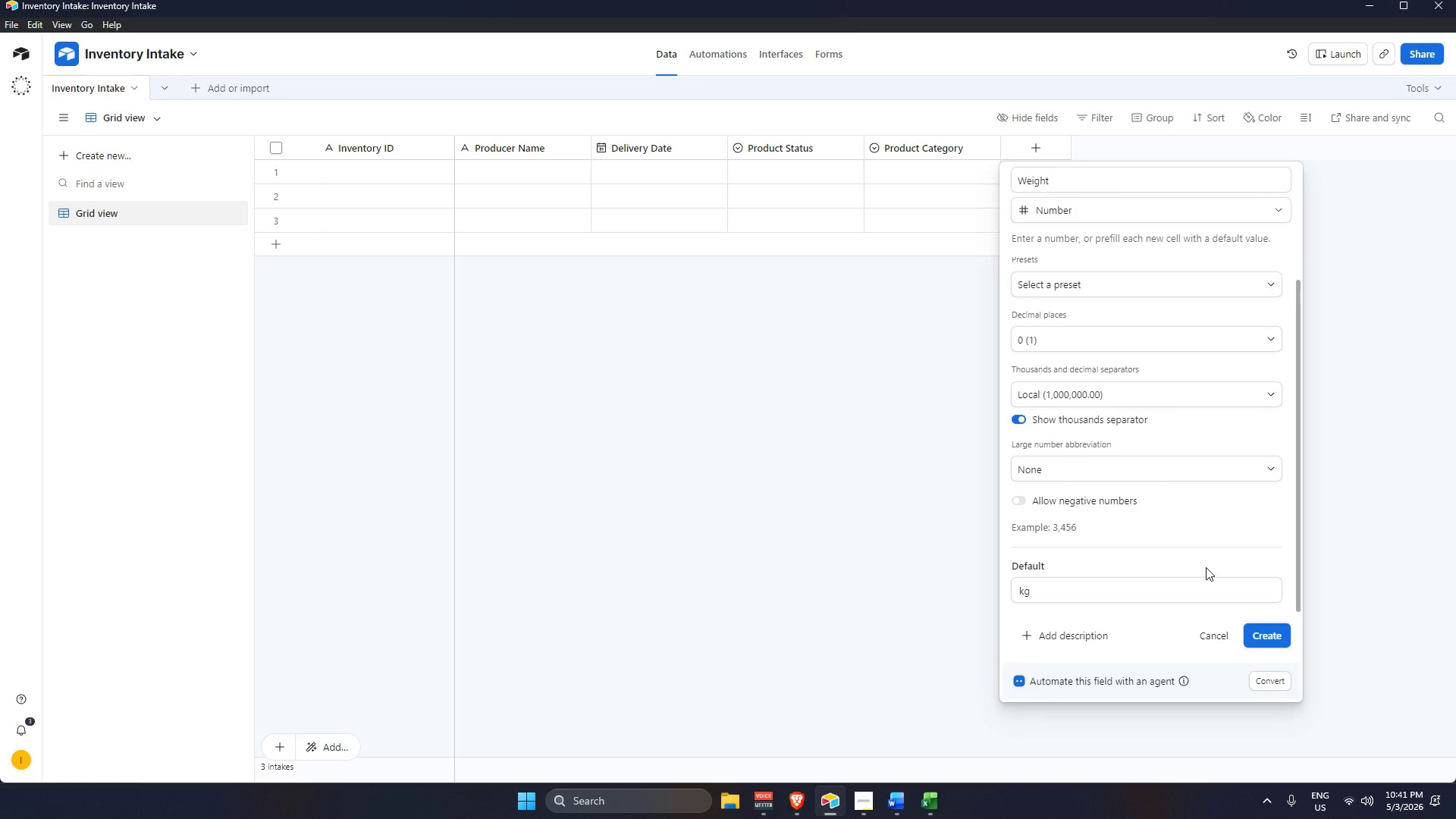 
left_click([1276, 642])
 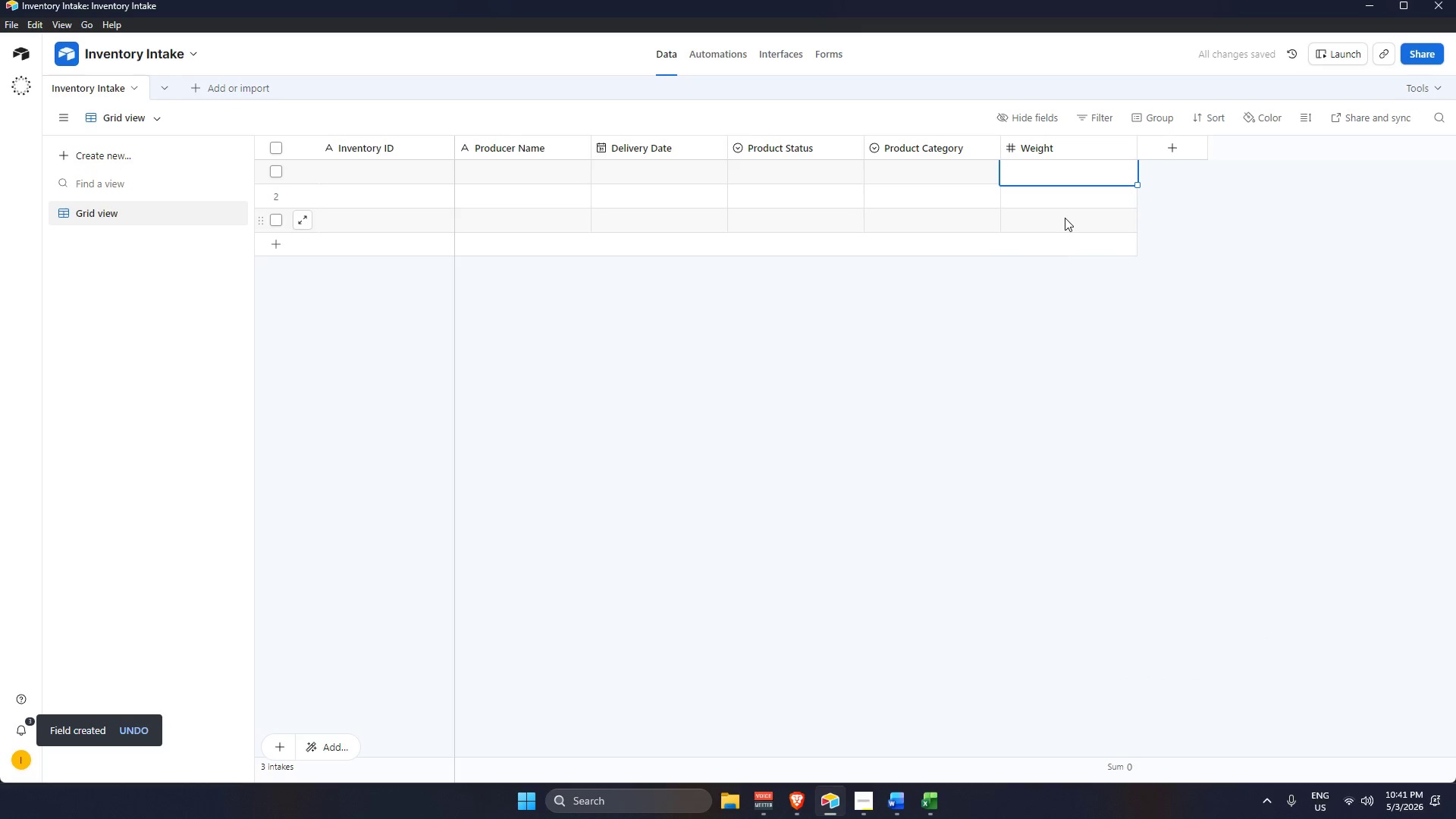 
key(Numpad1)
 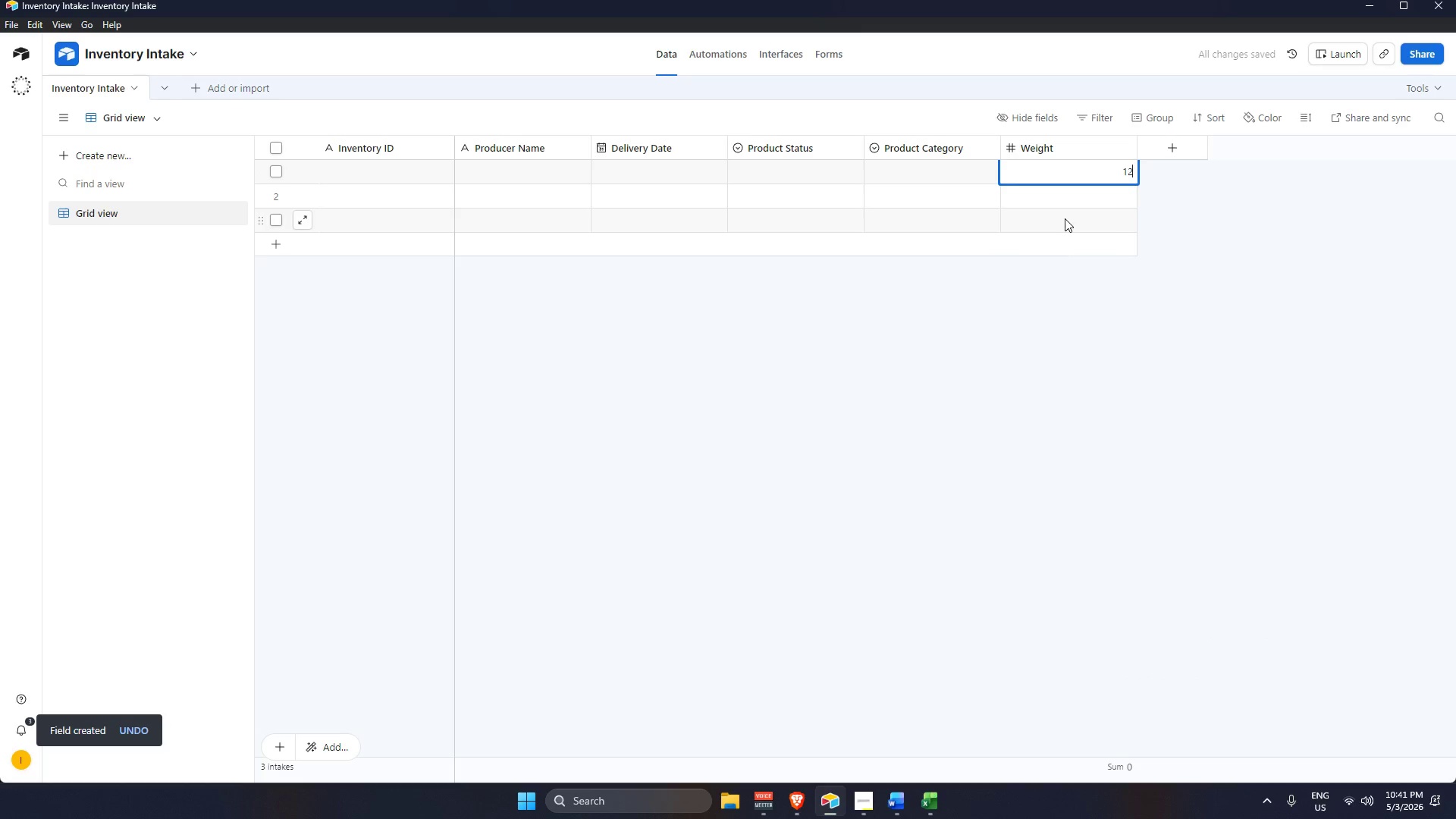 
key(Numpad2)
 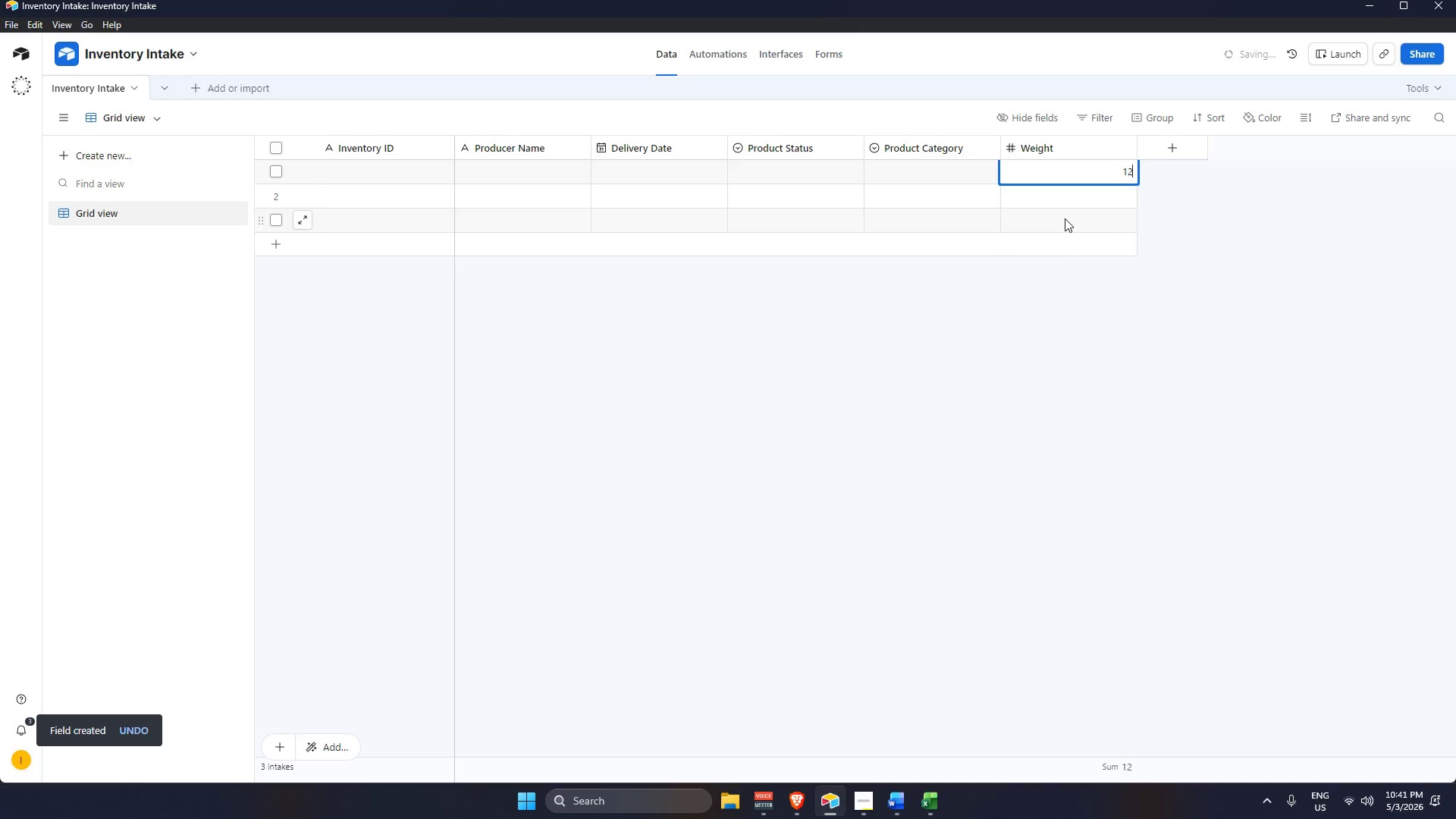 
left_click_drag(start_coordinate=[1131, 284], to_coordinate=[1134, 291])
 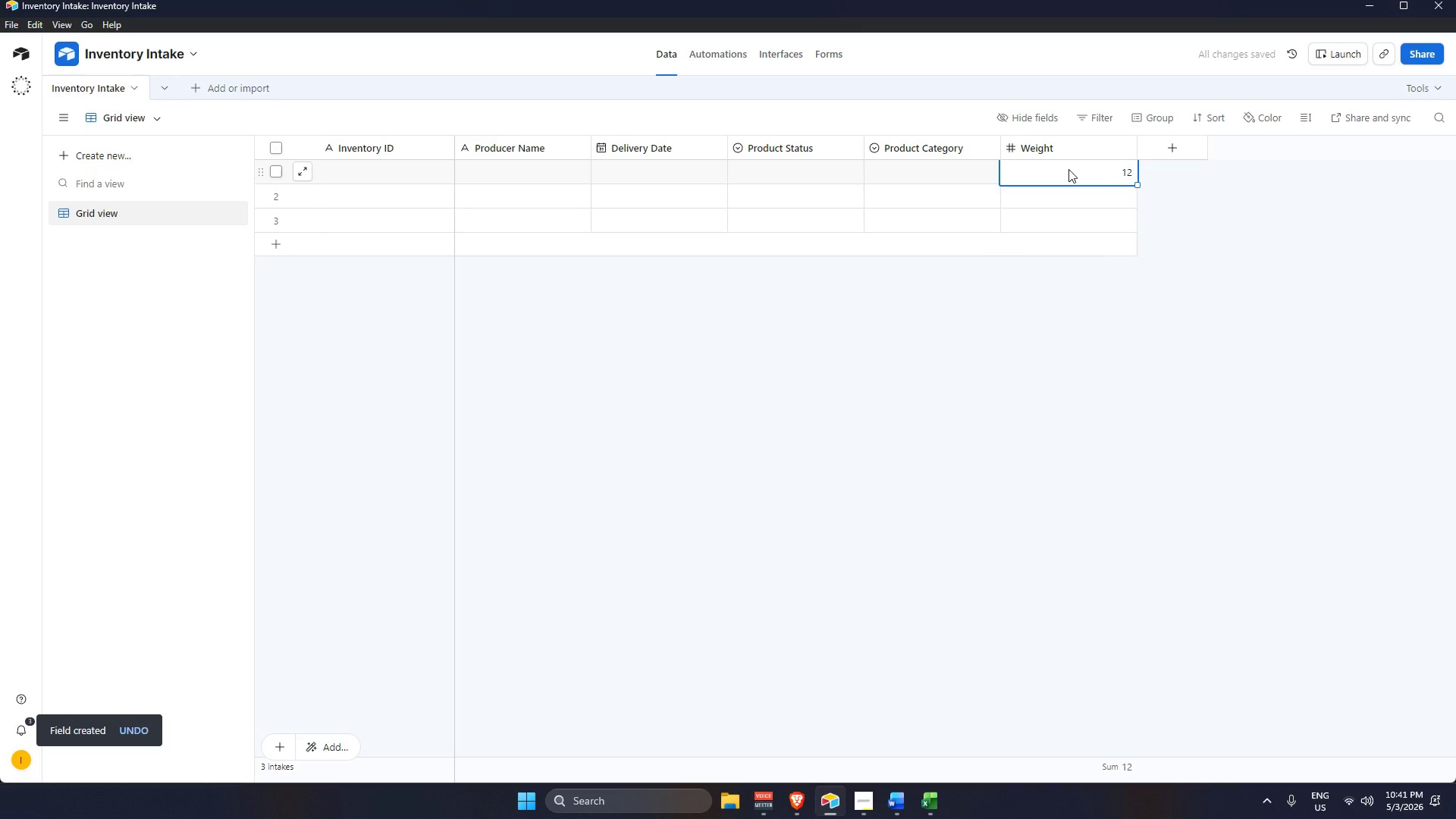 
key(Backspace)
 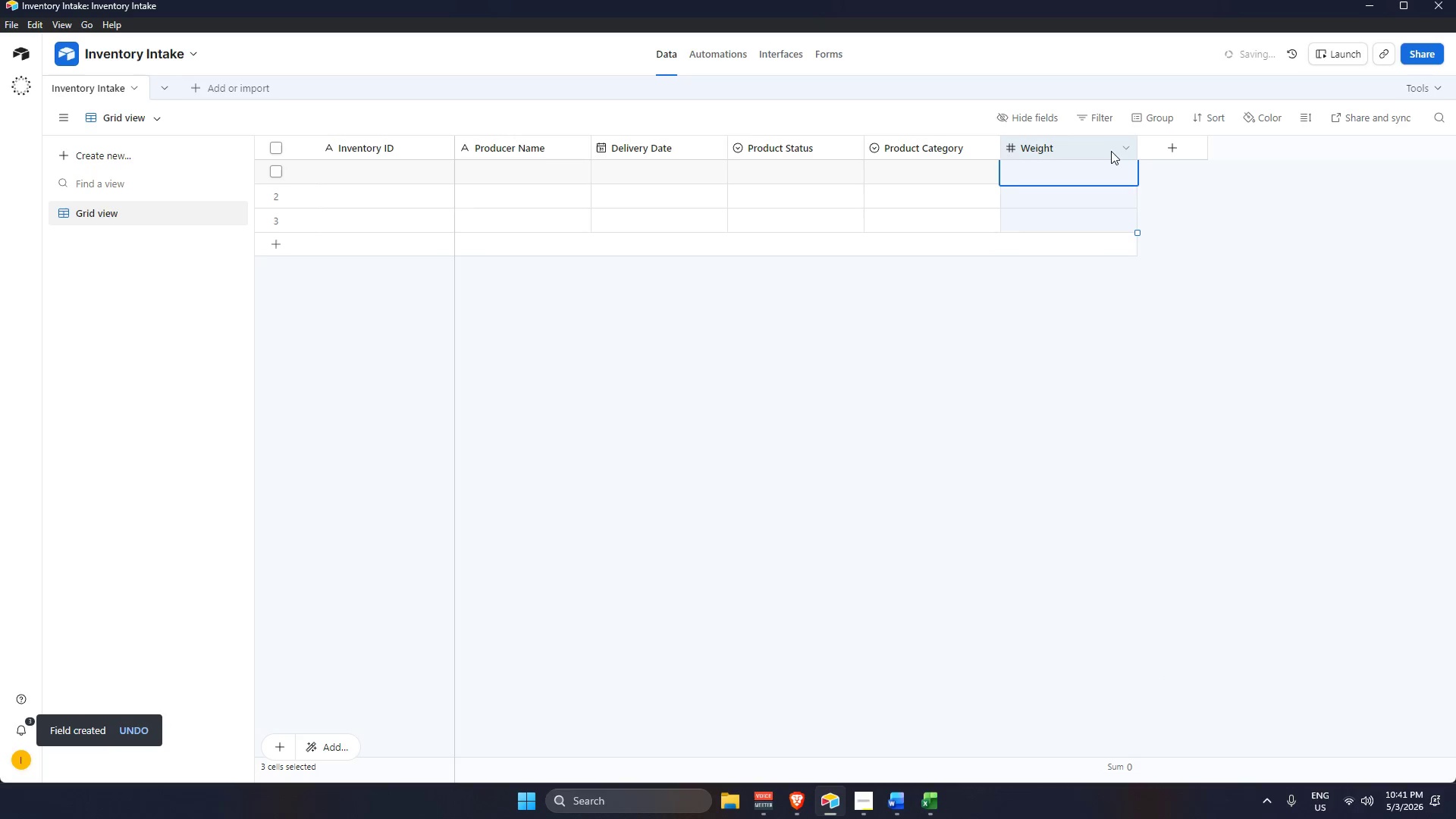 
double_click([1111, 151])
 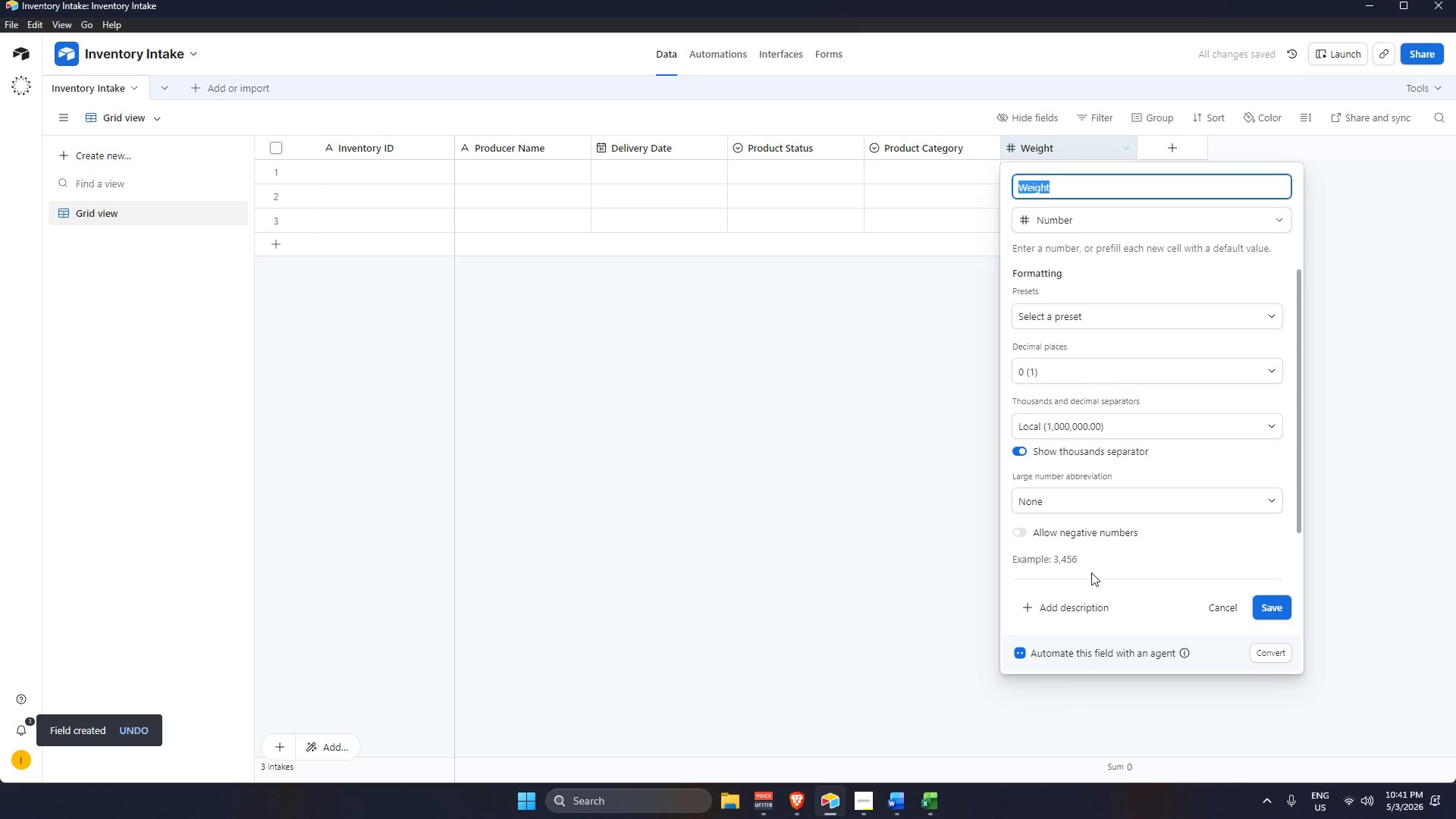 
scroll: coordinate [1093, 570], scroll_direction: down, amount: 4.0
 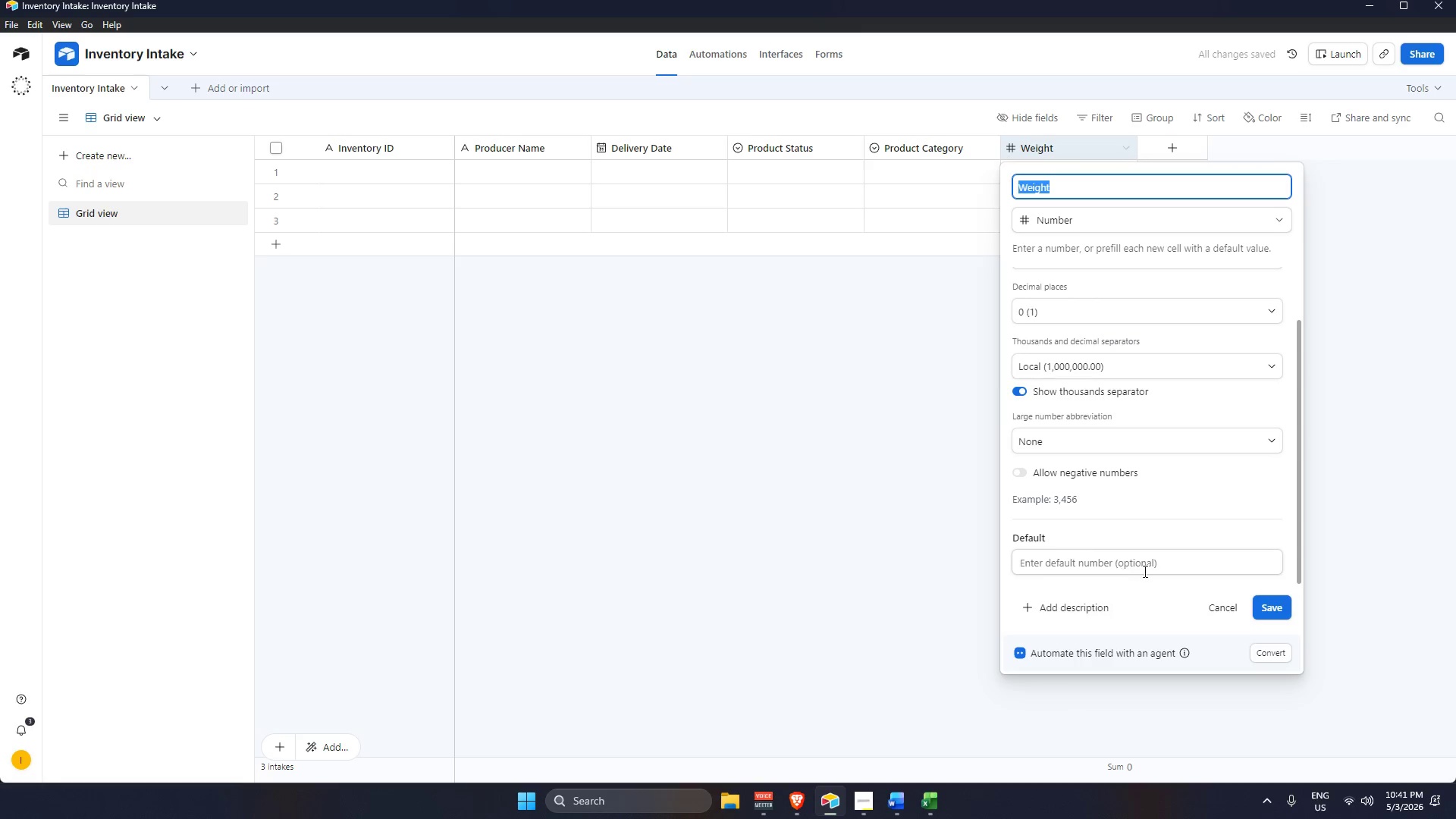 
left_click([1156, 570])
 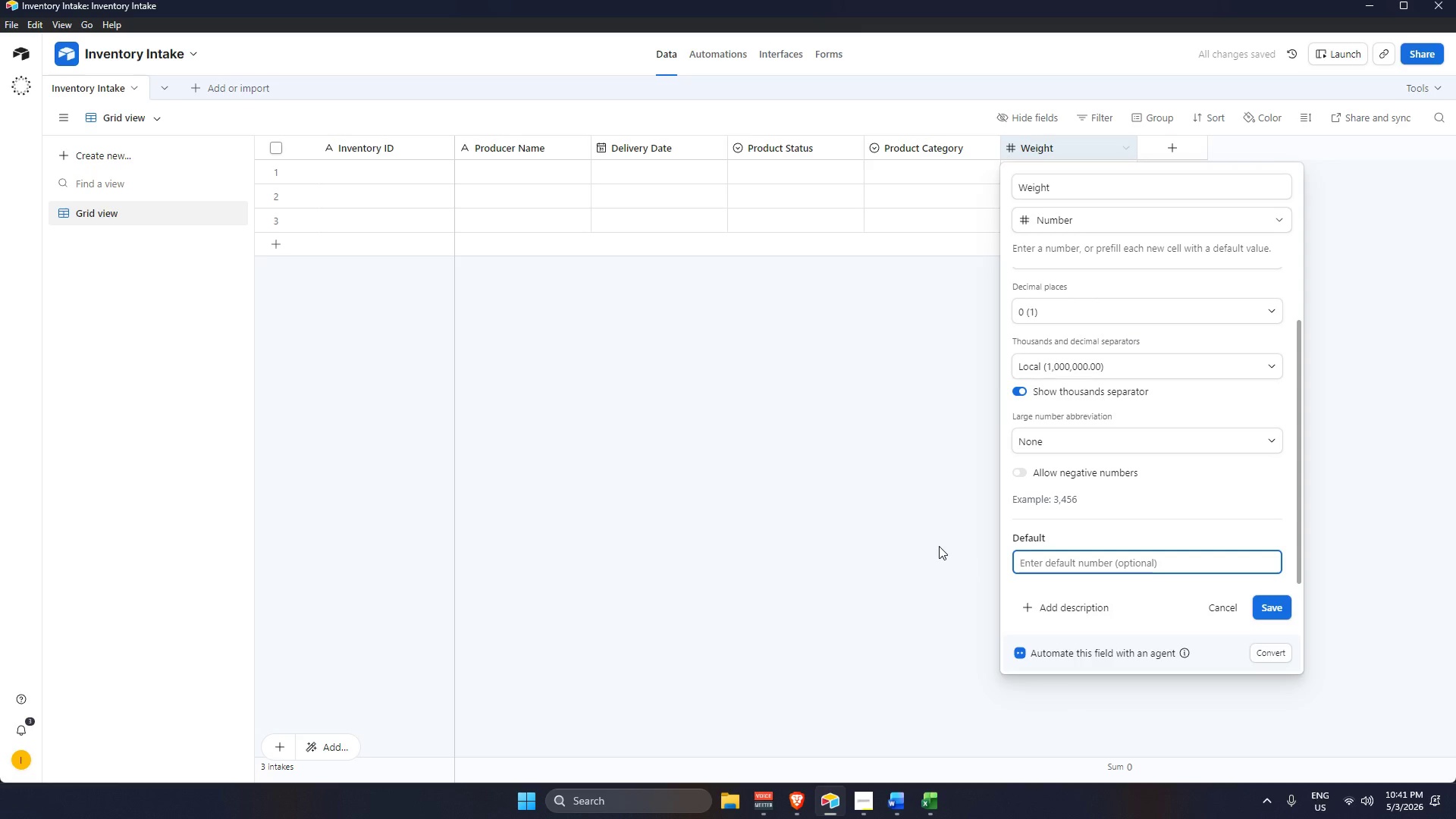 
left_click([939, 546])
 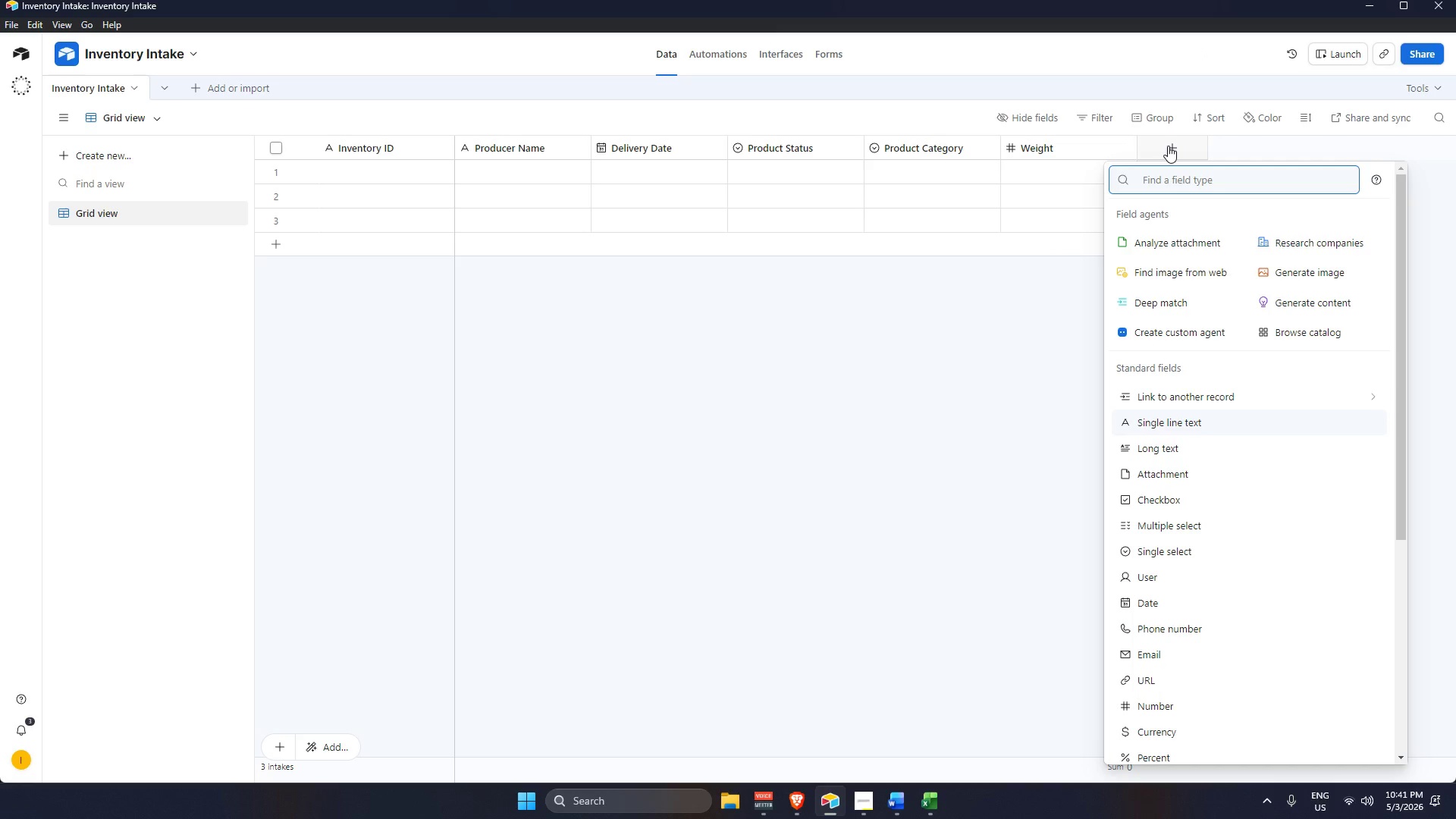 
wait(10.02)
 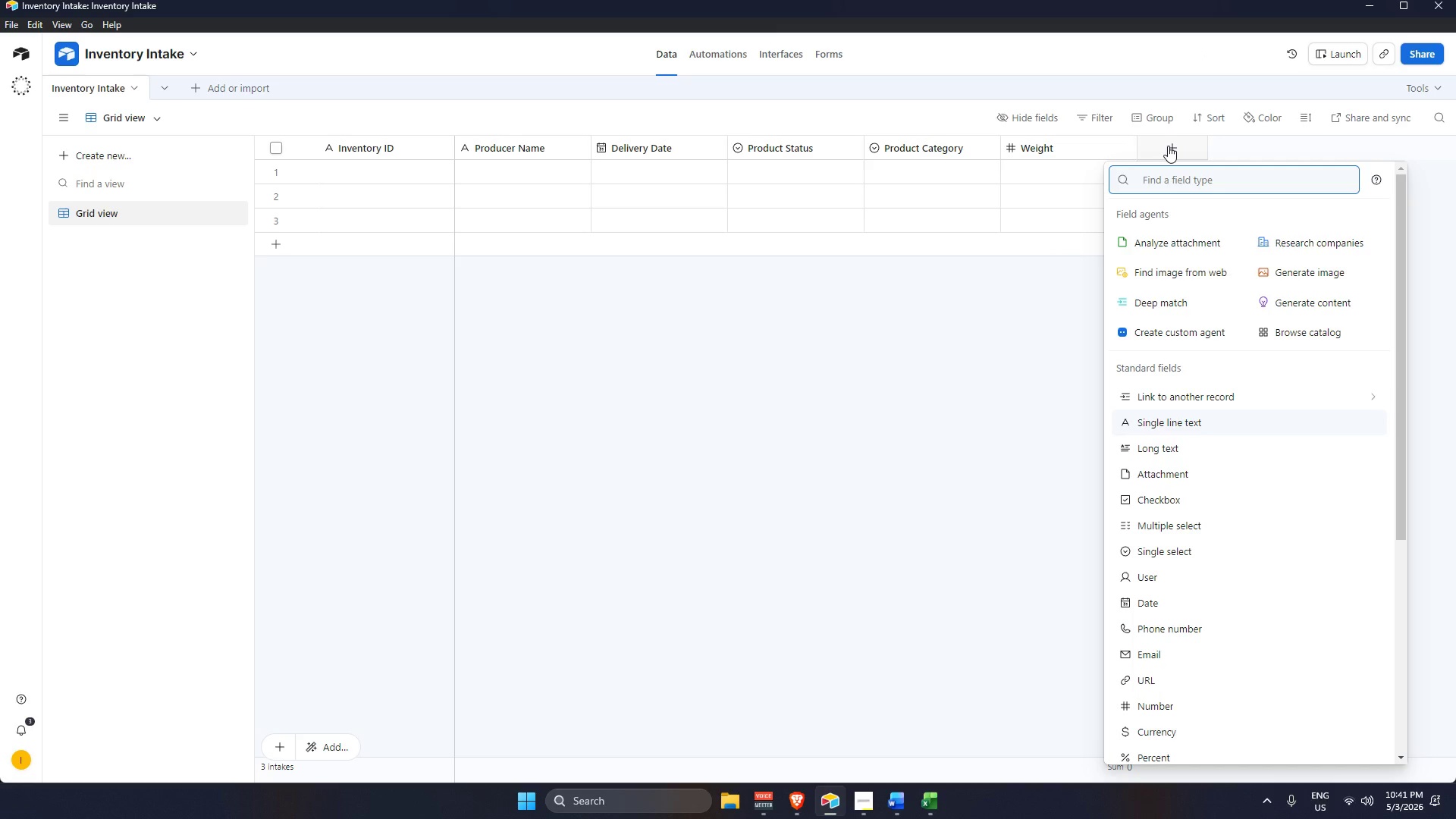 
type(curr)
 